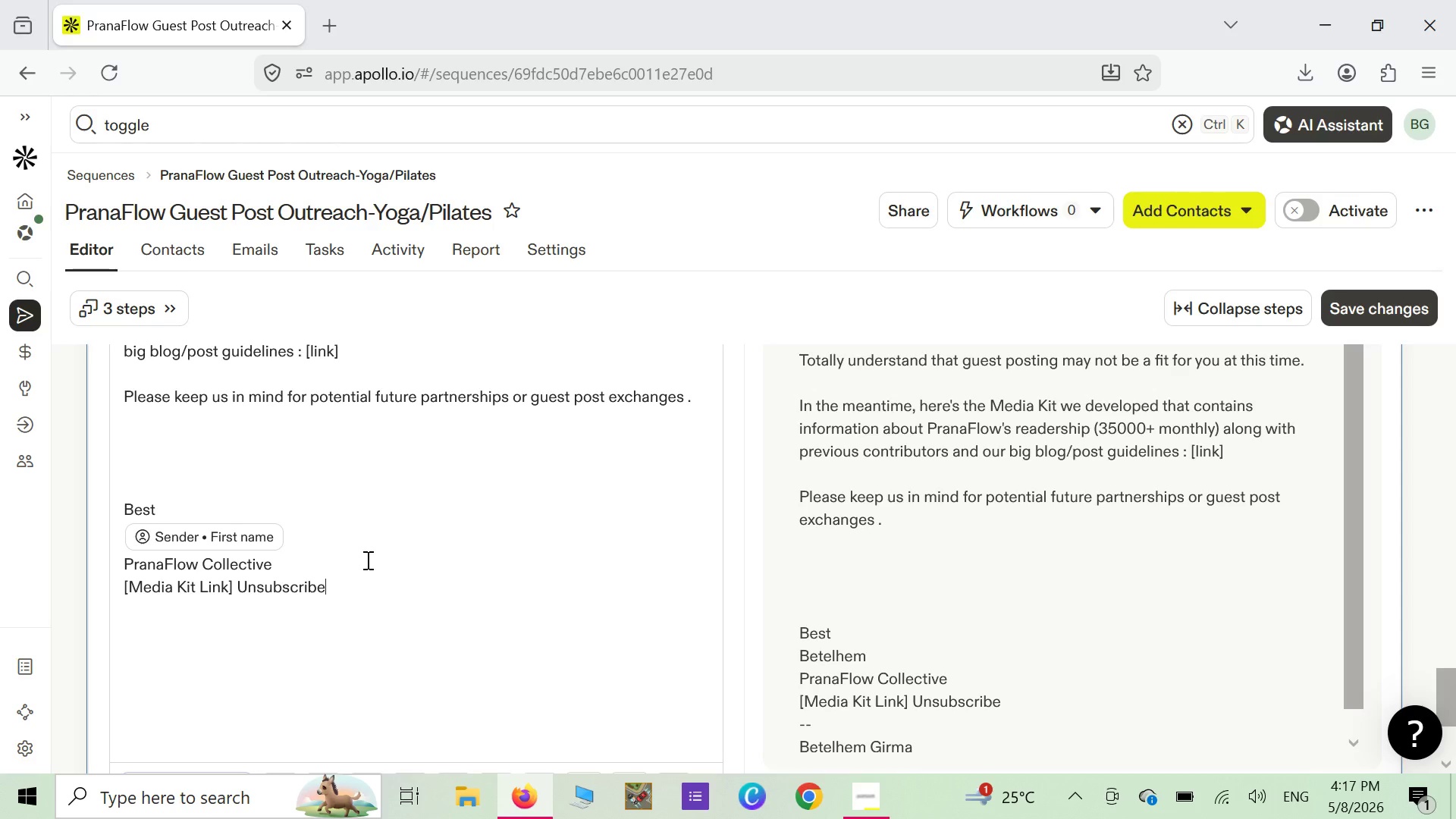 
key(Backspace)
 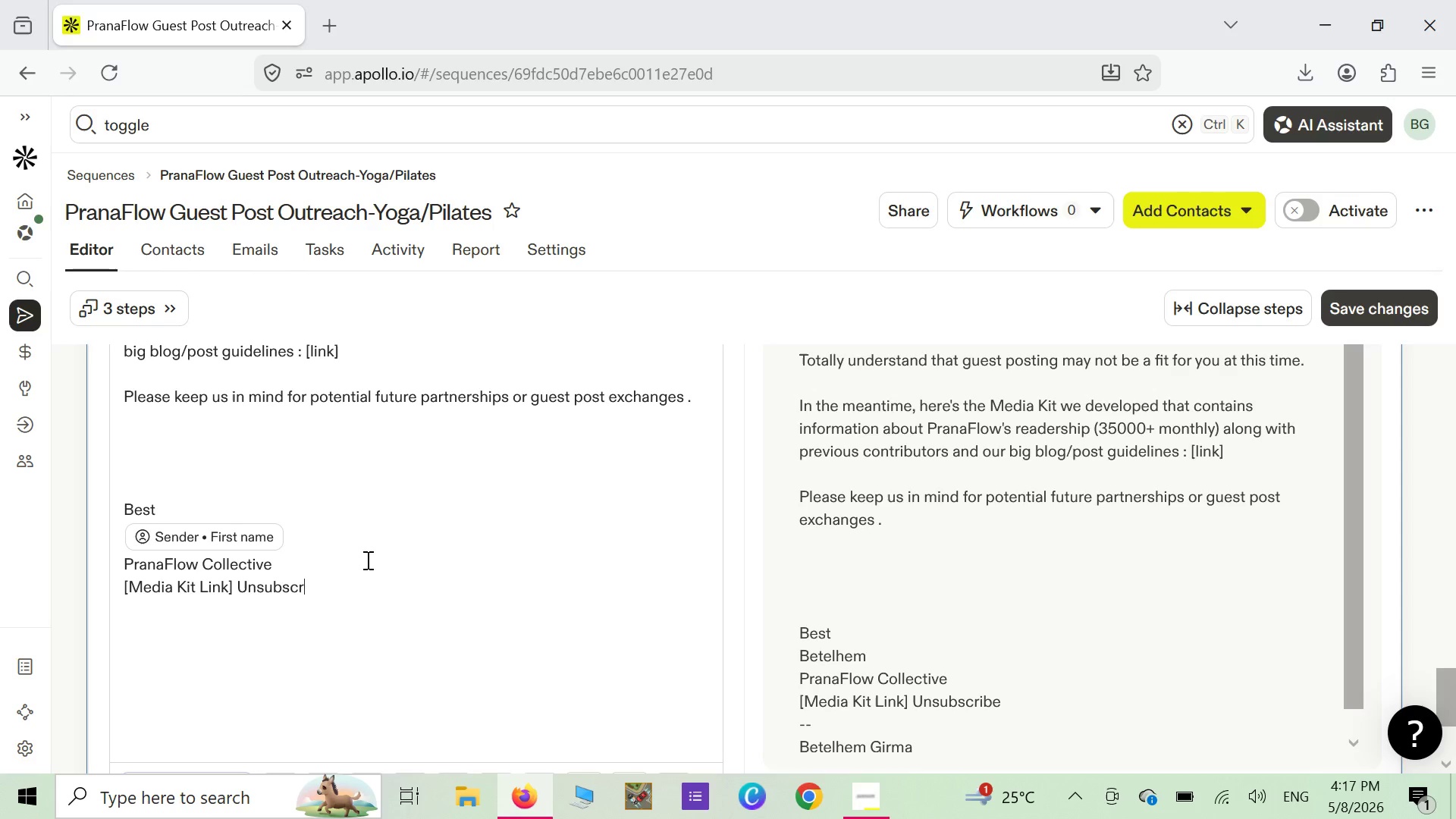 
key(Backspace)
 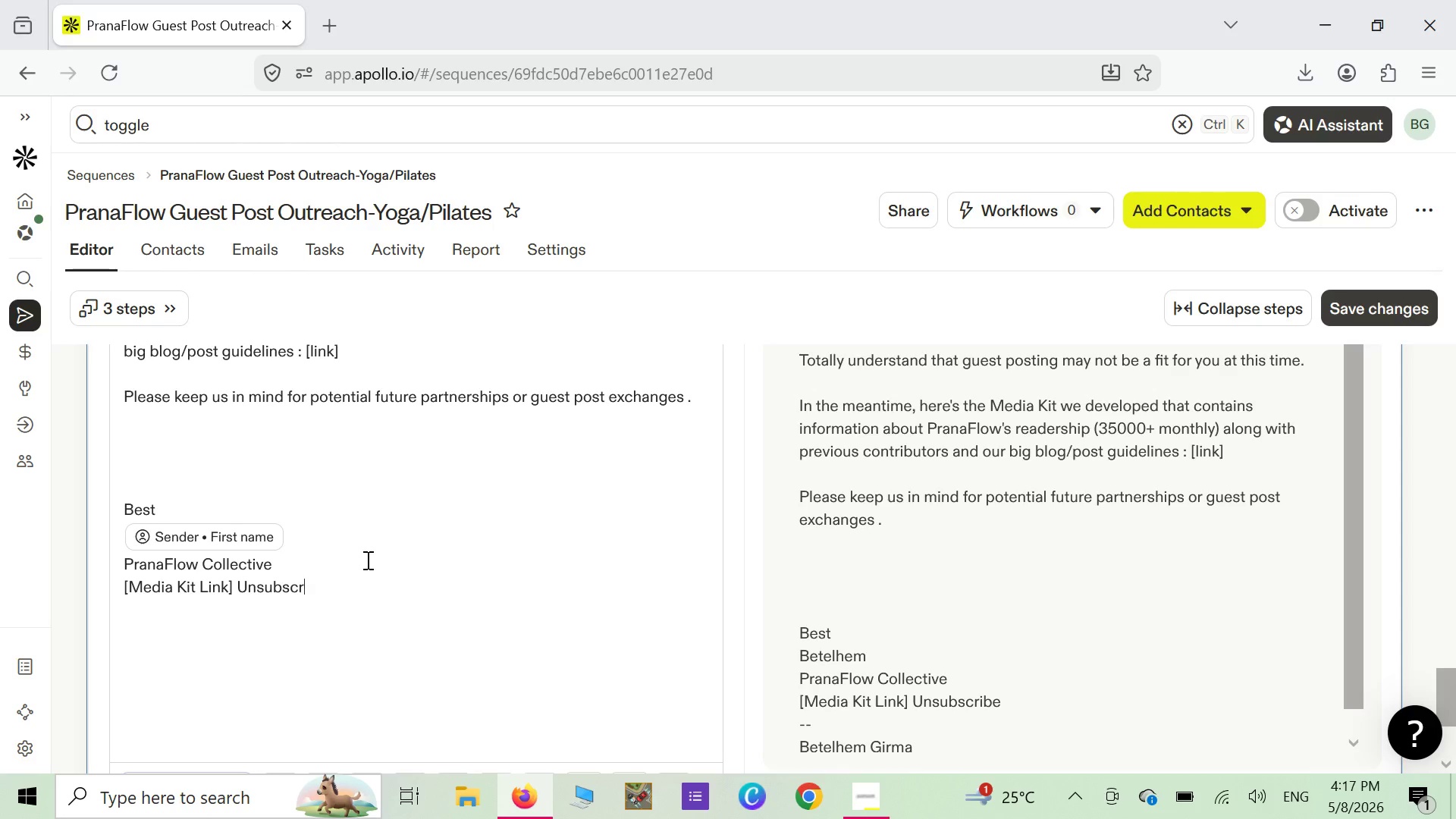 
key(Backspace)
 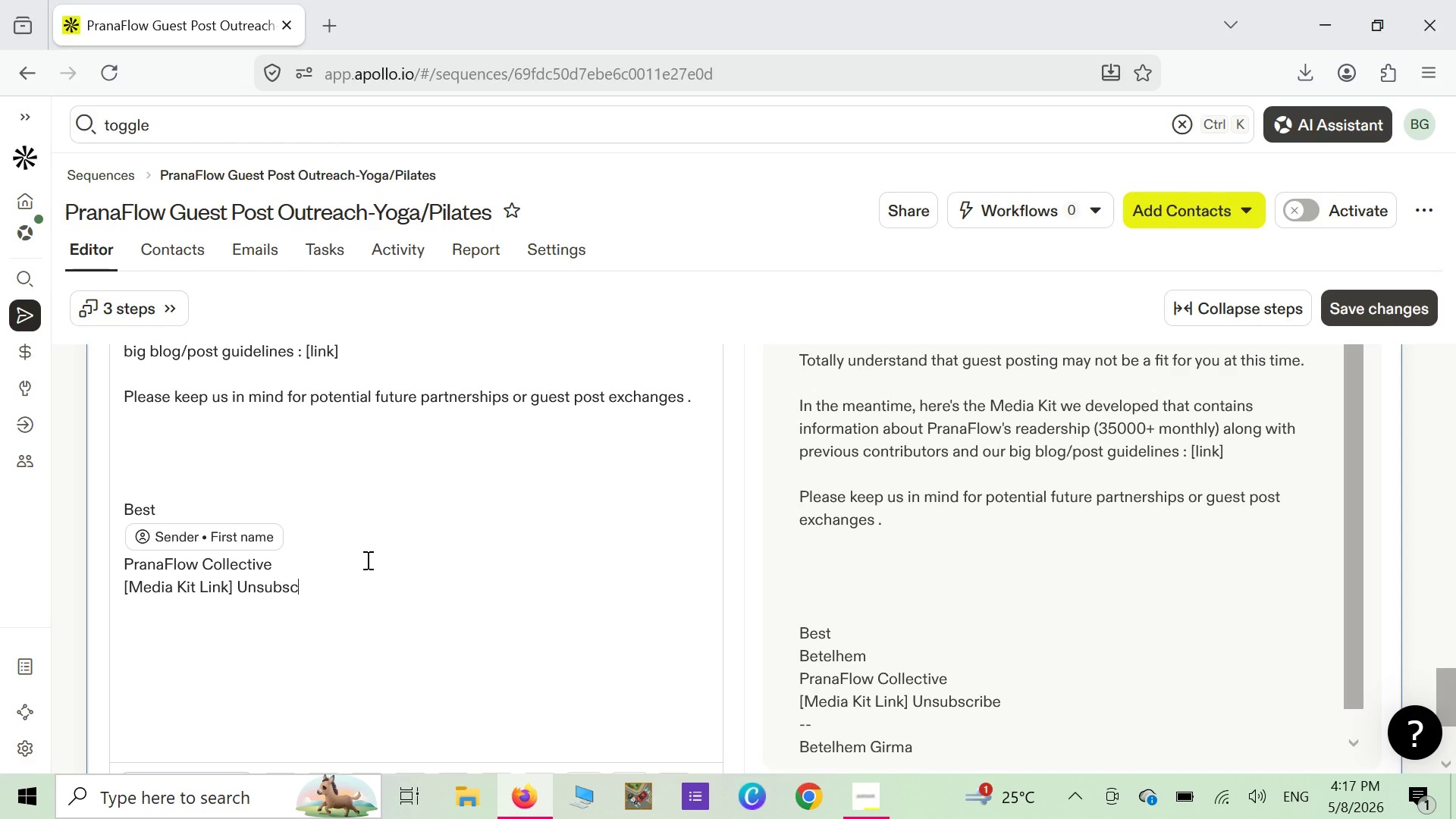 
key(Backspace)
 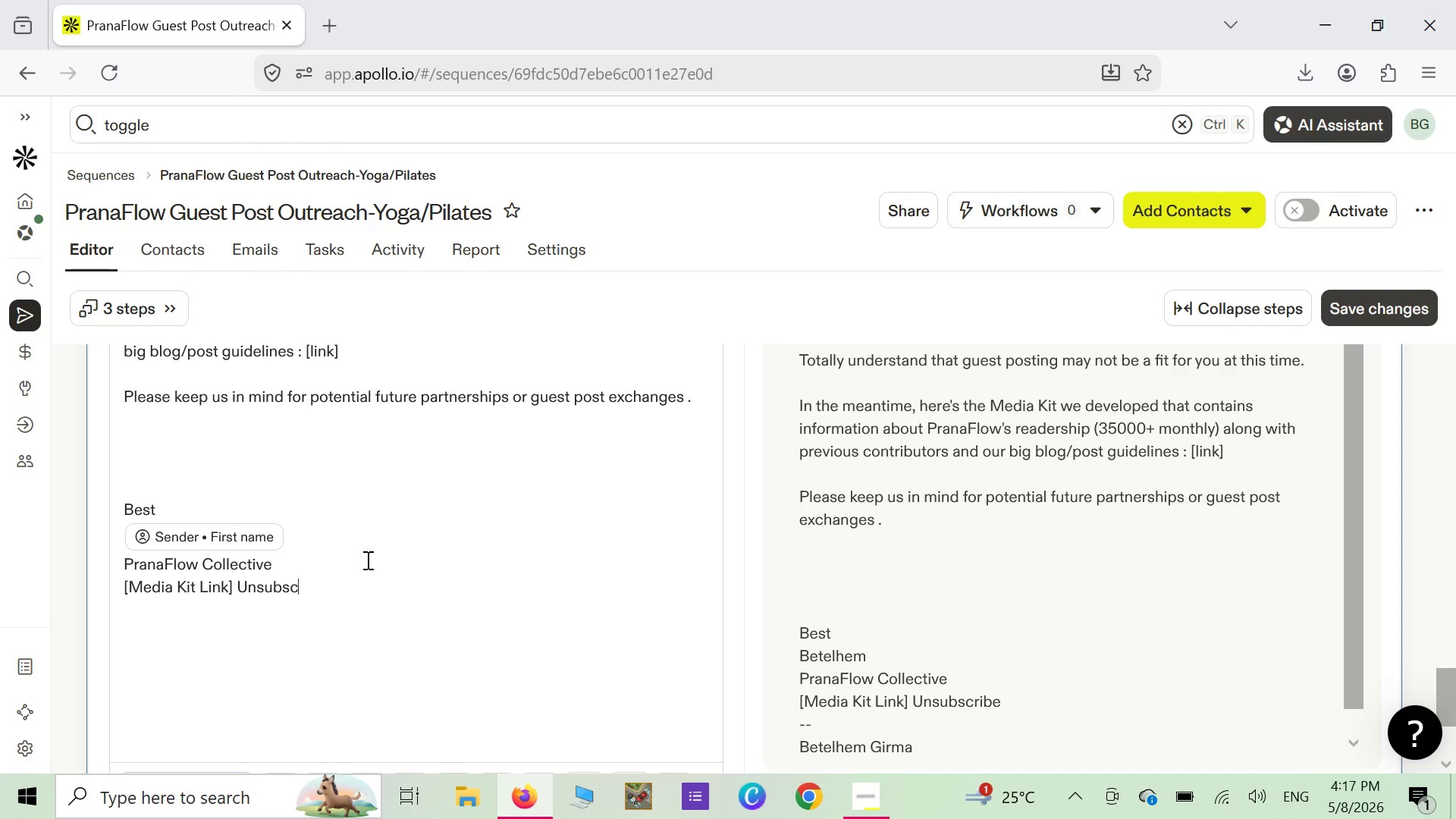 
key(Backspace)
 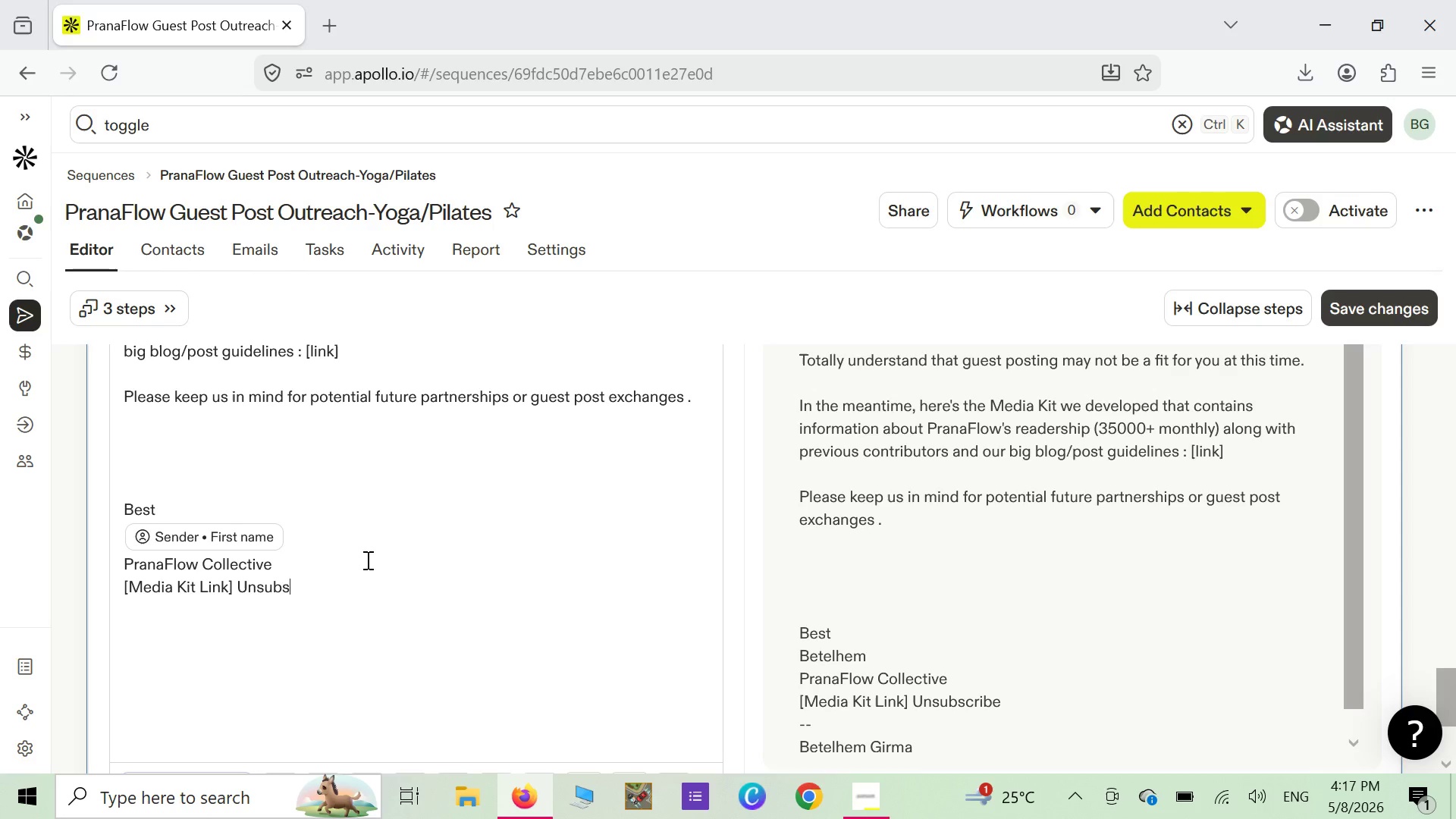 
key(Backspace)
 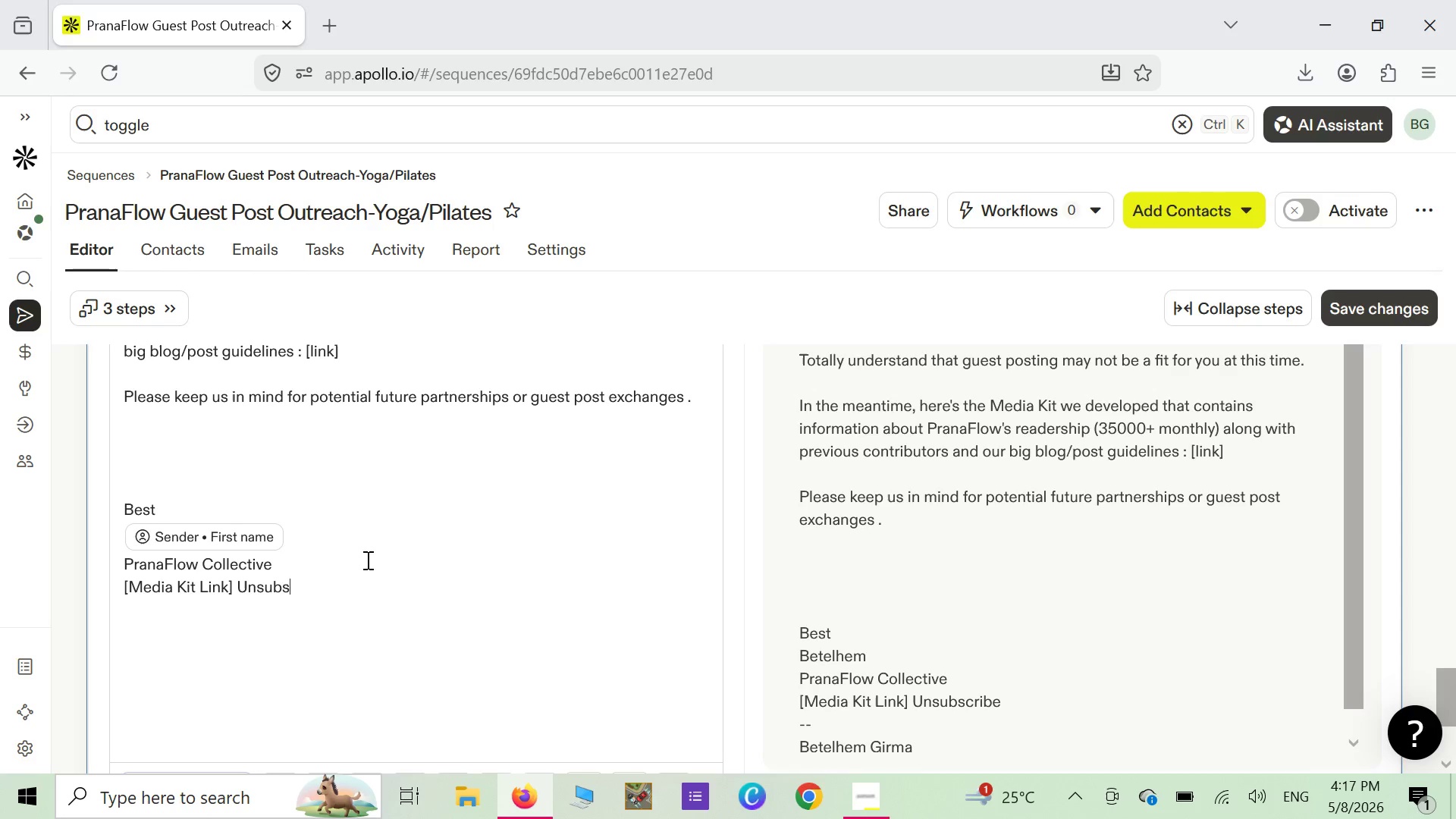 
key(Backspace)
 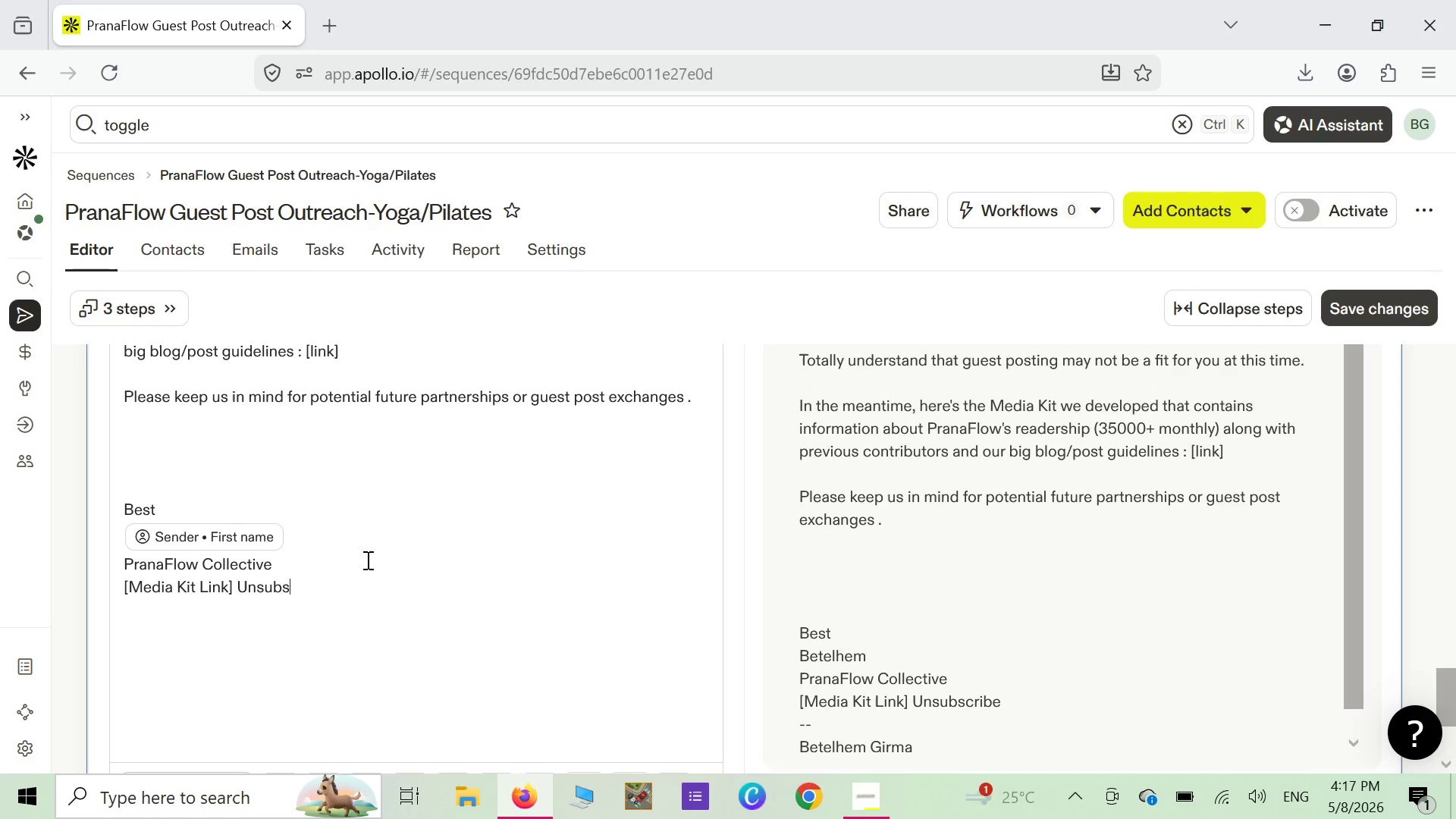 
key(Backspace)
 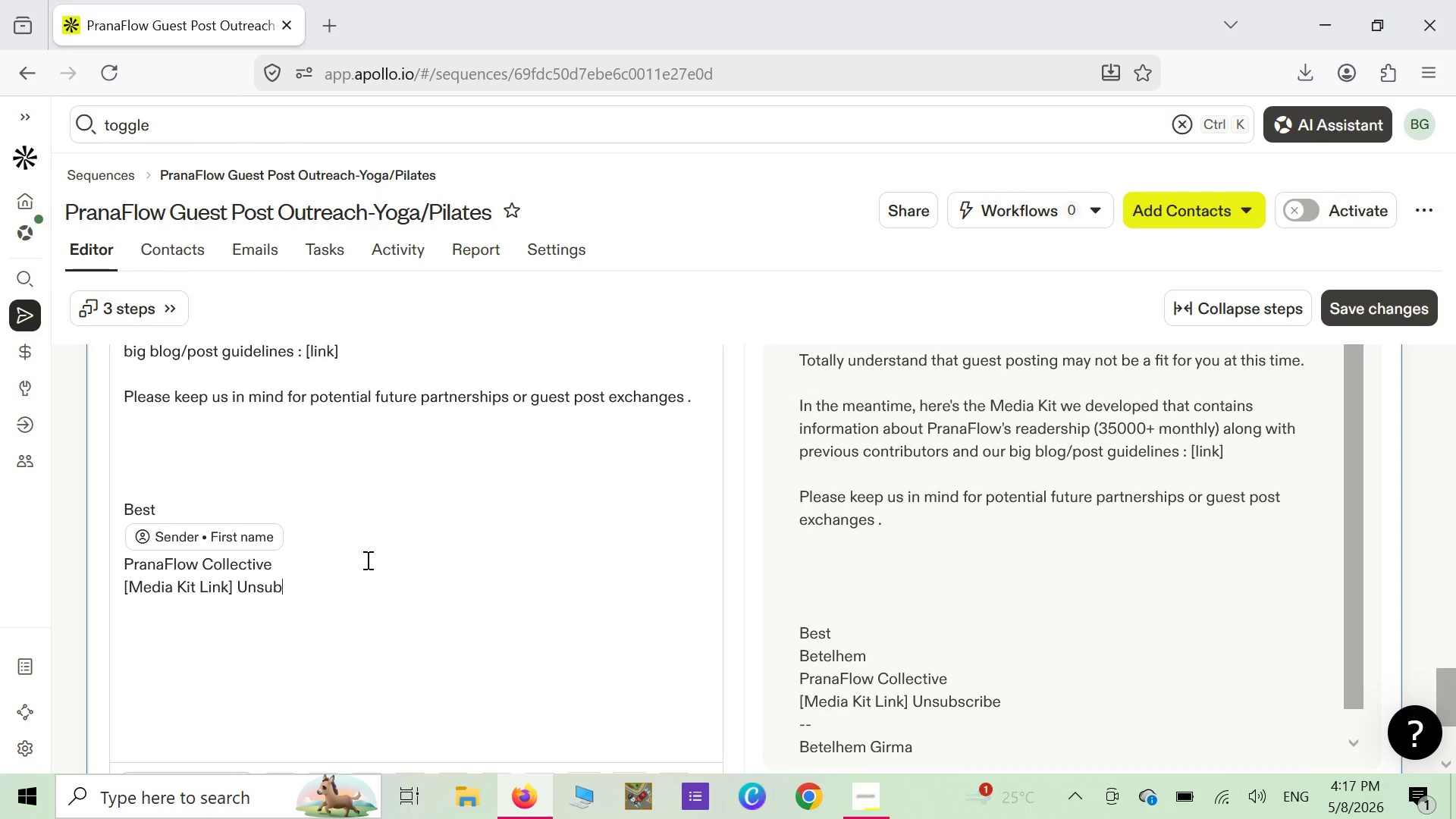 
key(Backspace)
 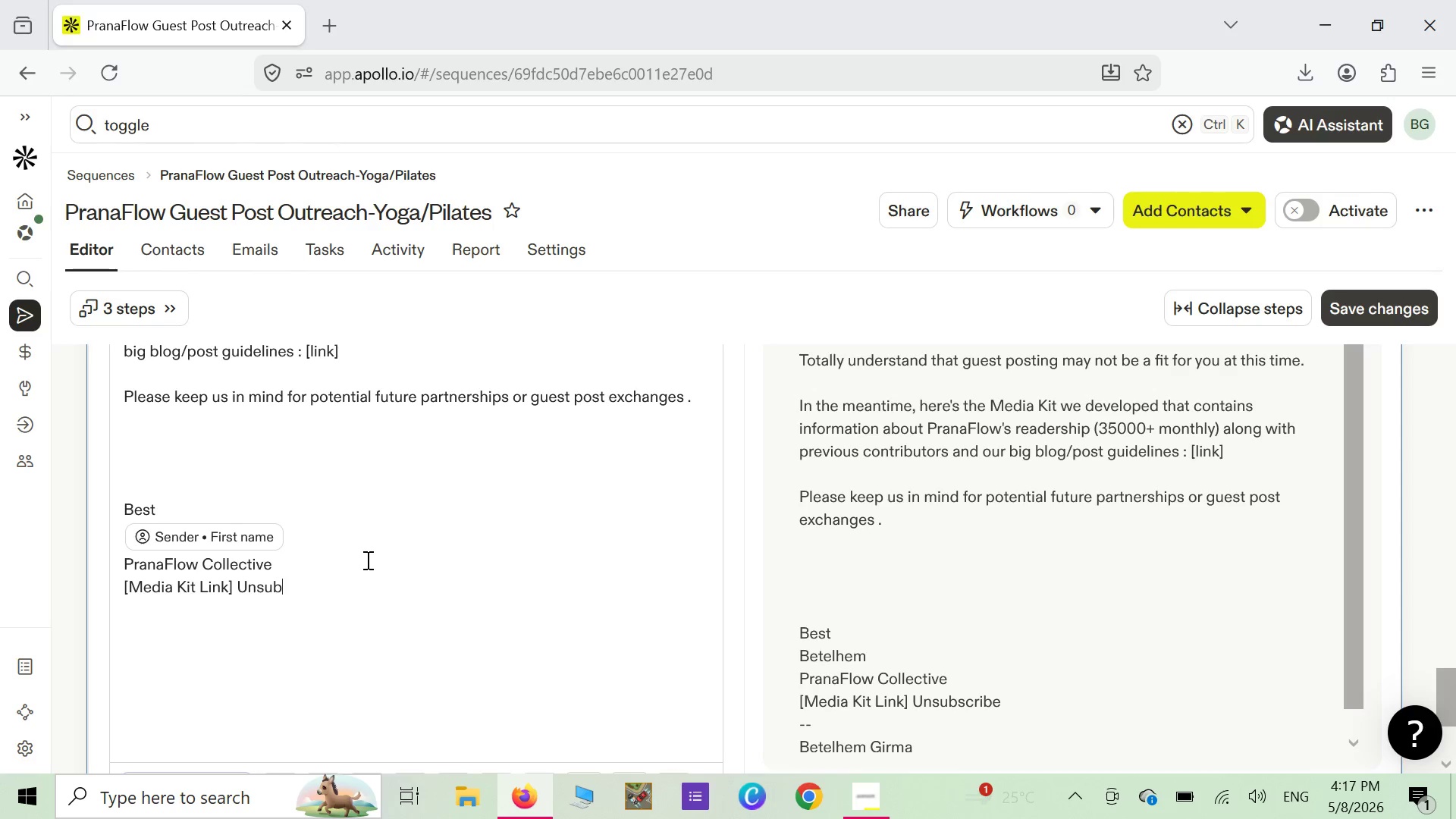 
key(Backspace)
 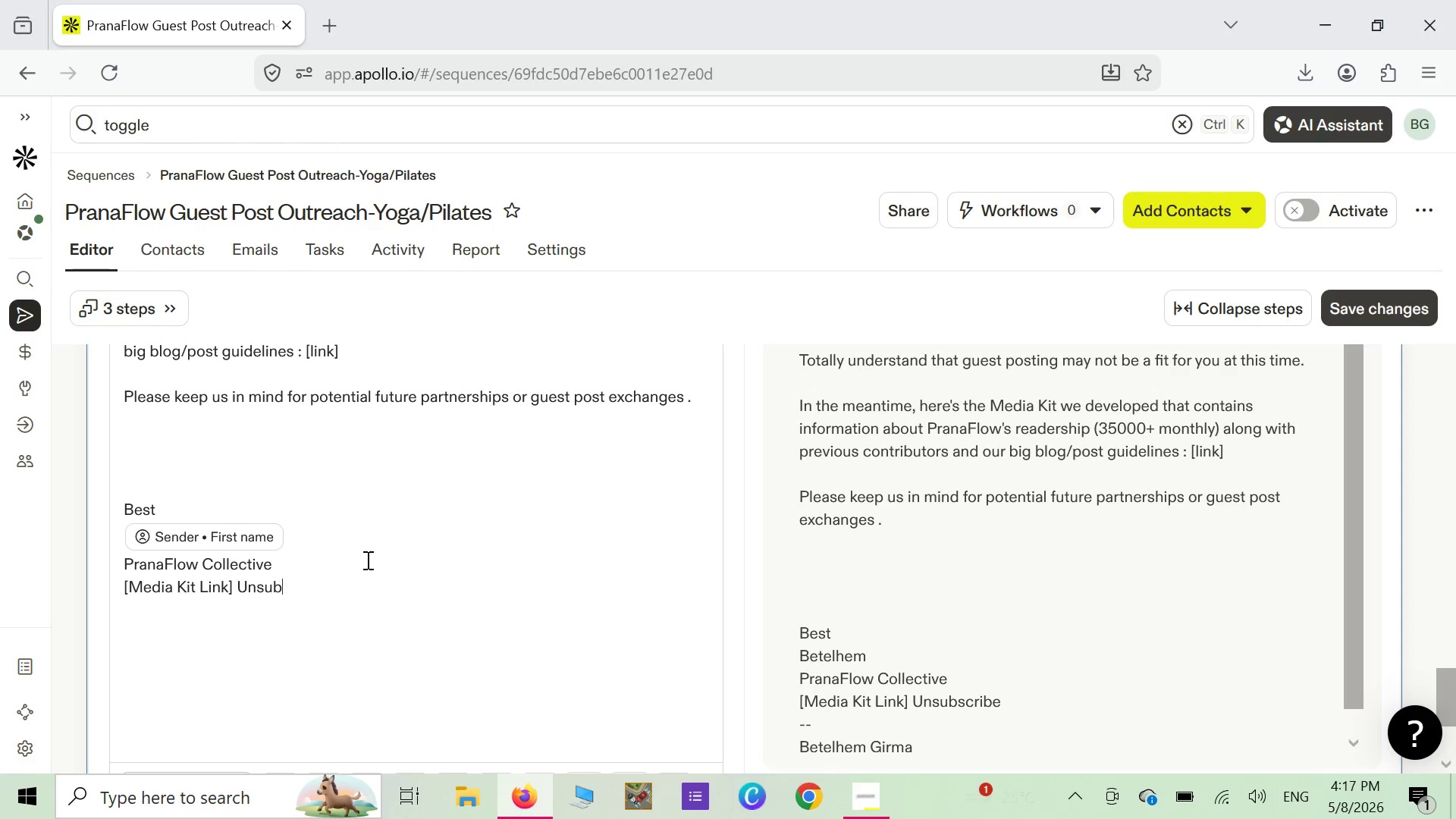 
key(Backspace)
 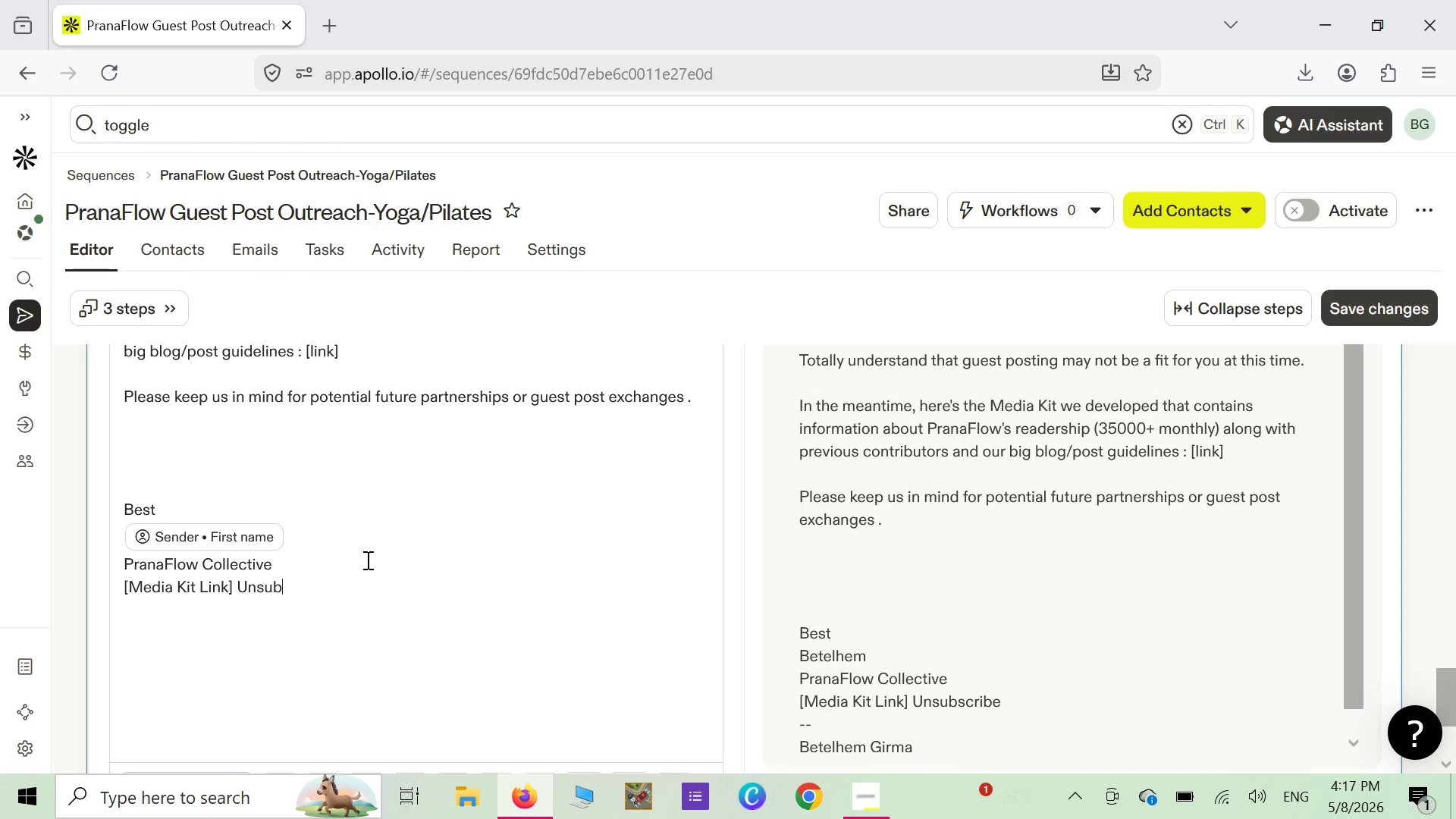 
key(Backspace)
 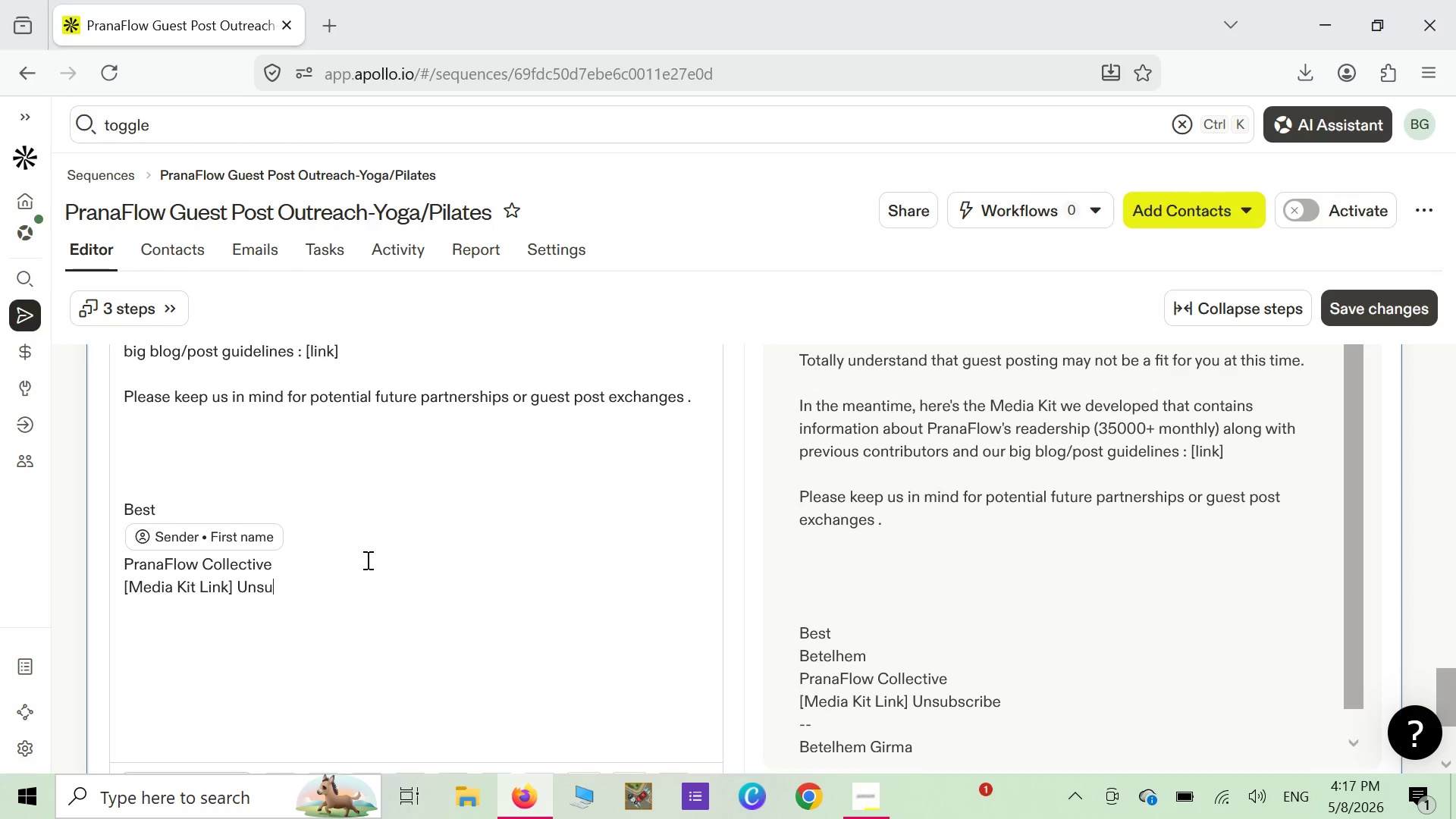 
key(Backspace)
 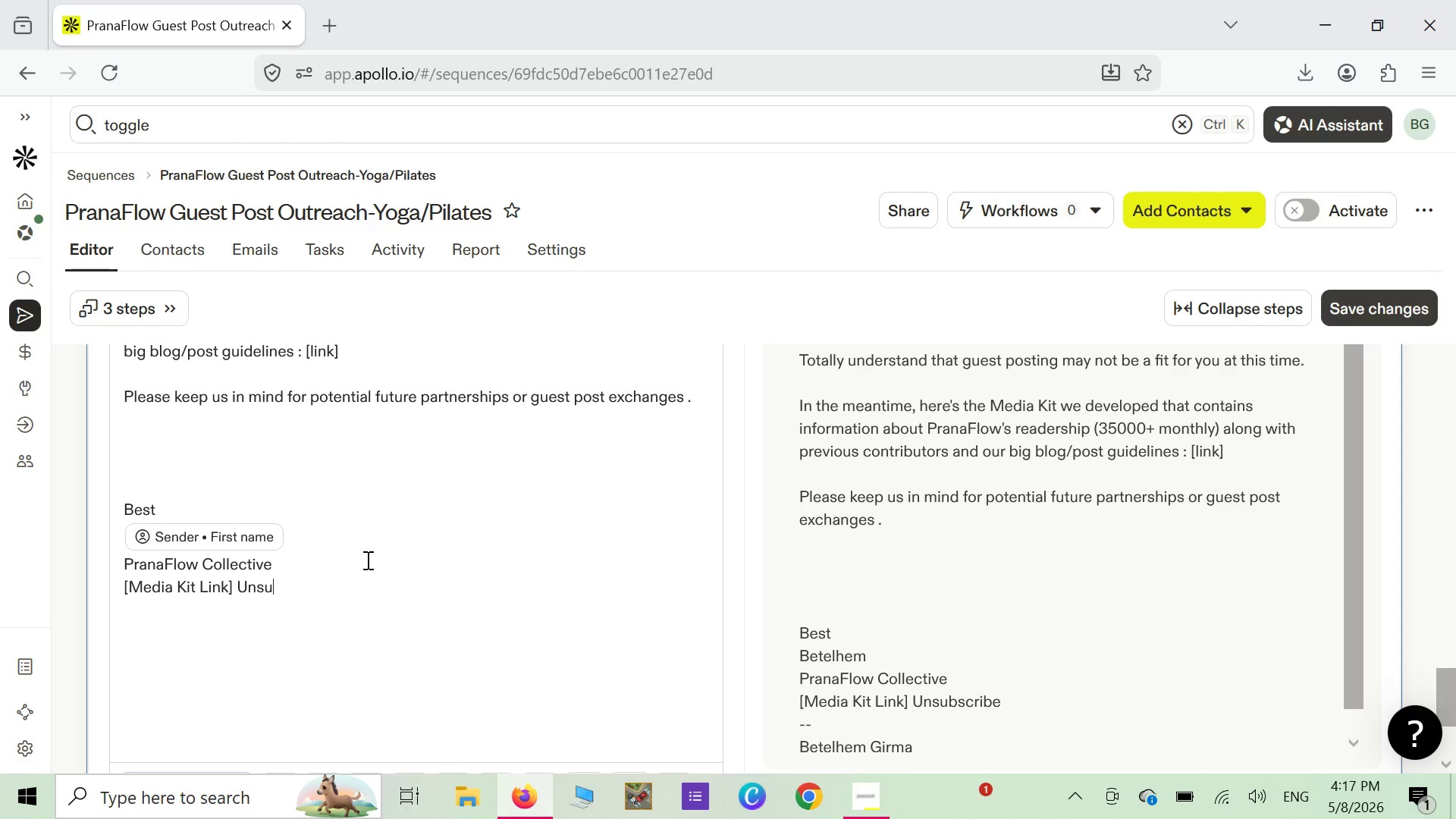 
key(Backspace)
 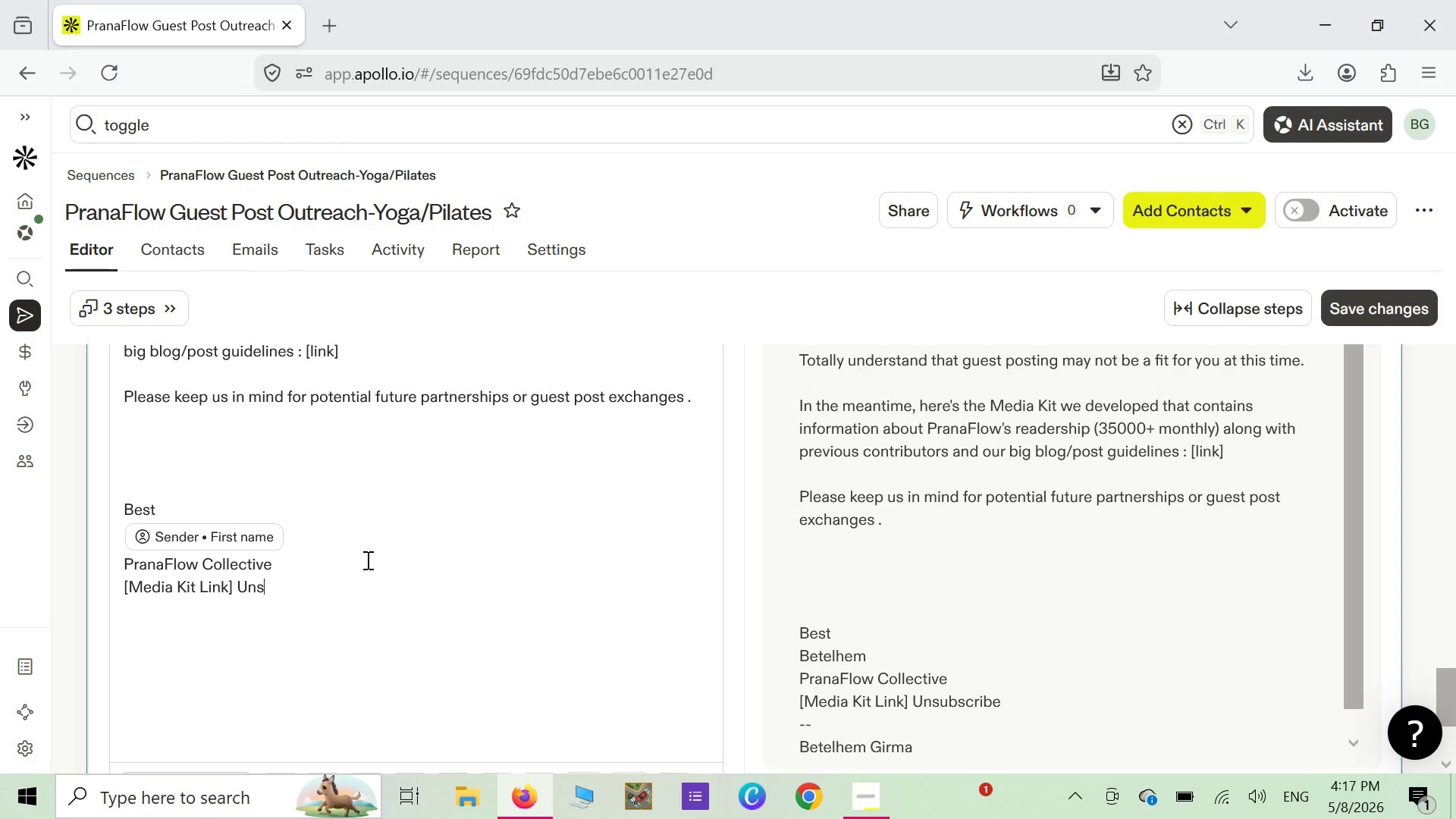 
key(Backspace)
 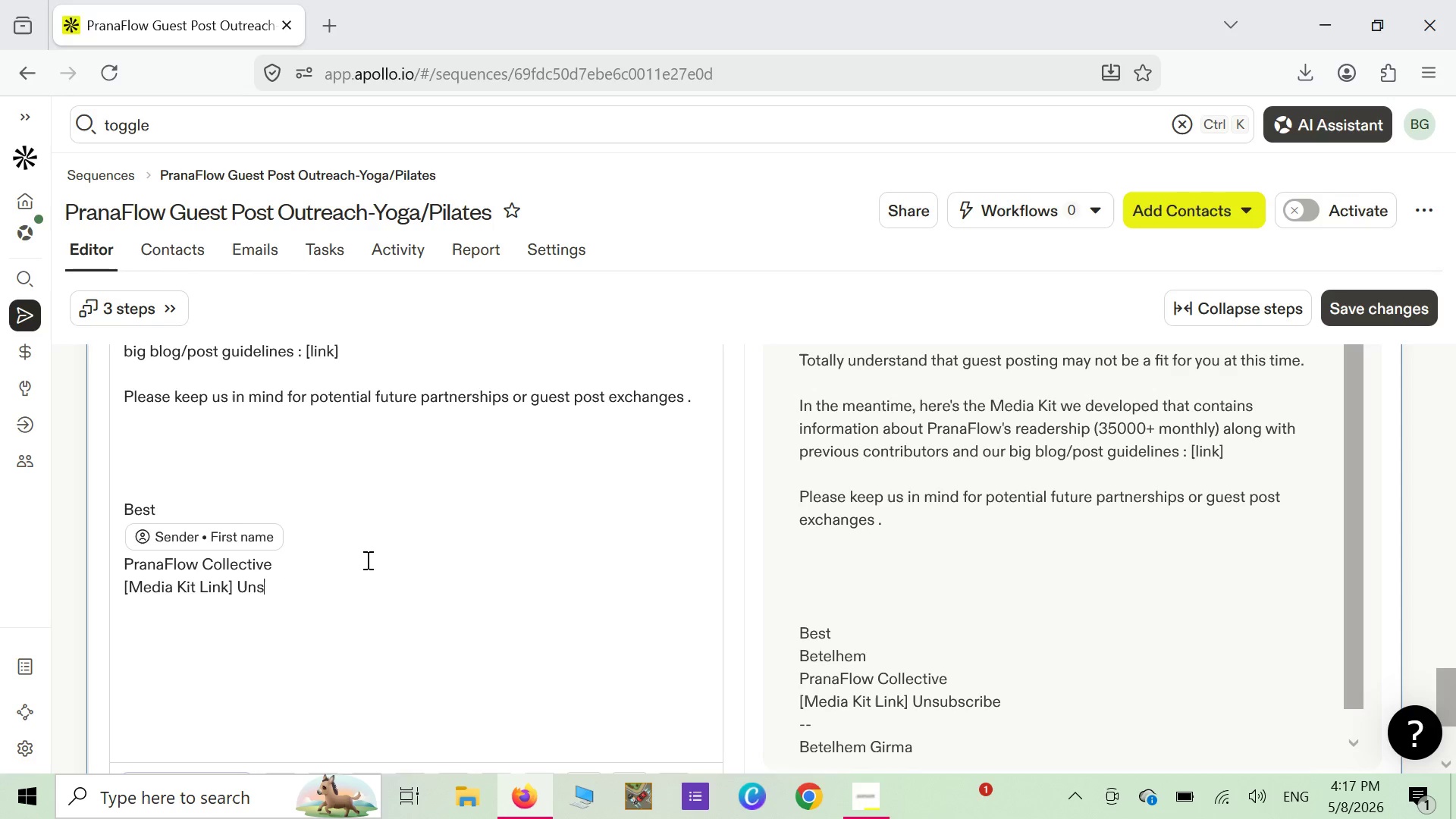 
key(Backspace)
 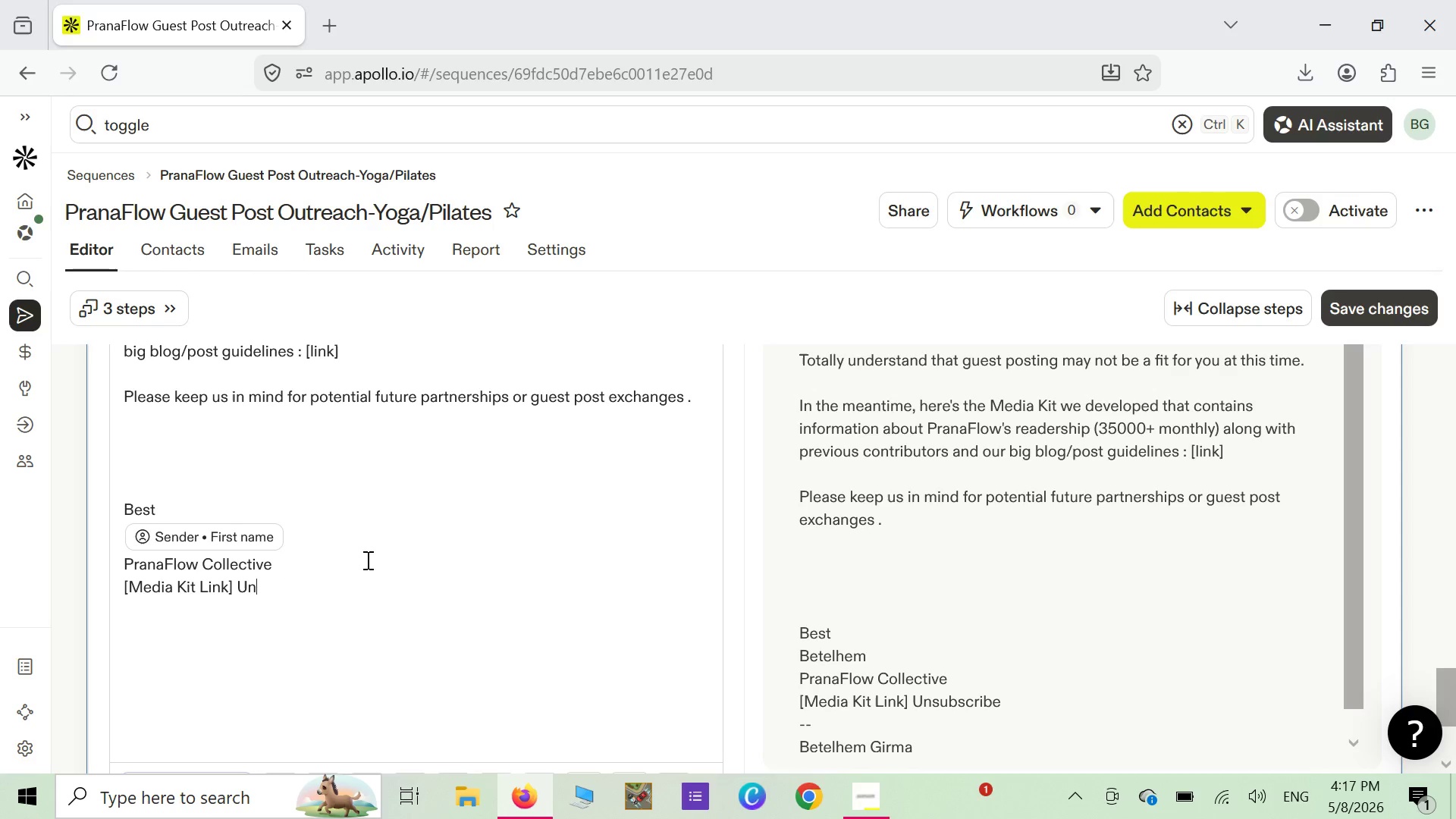 
key(Backspace)
 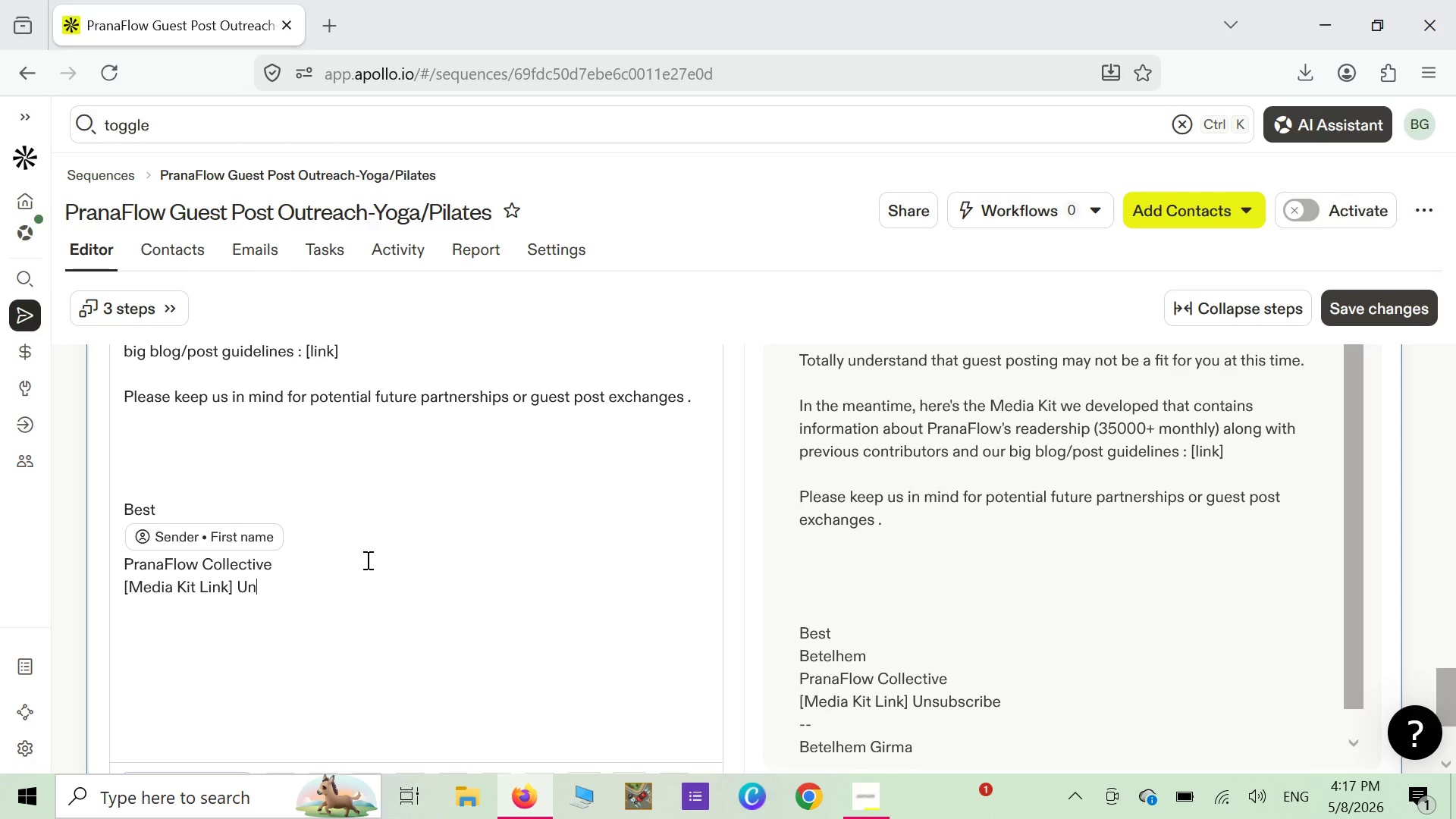 
key(Backspace)
 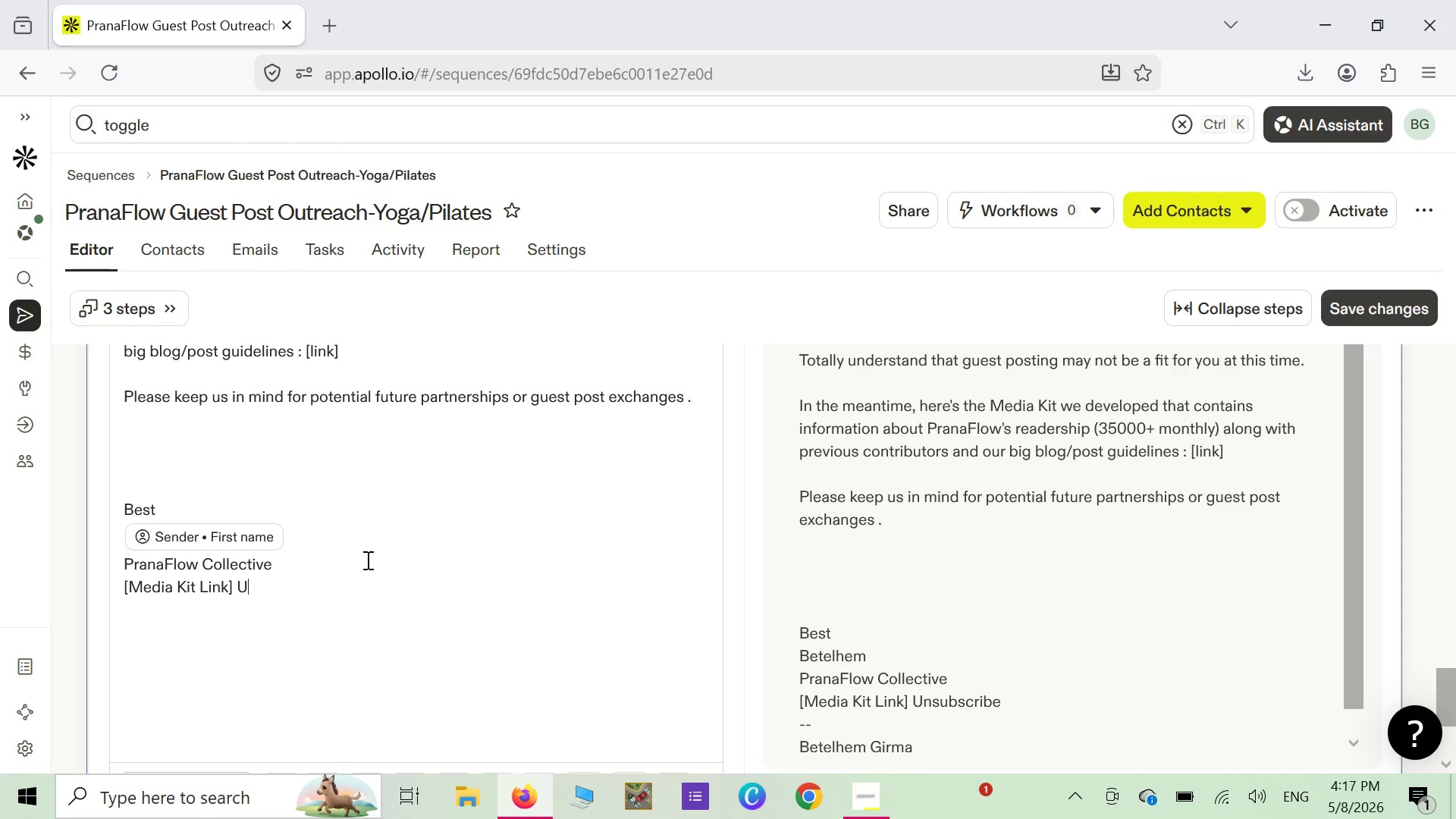 
key(Backspace)
 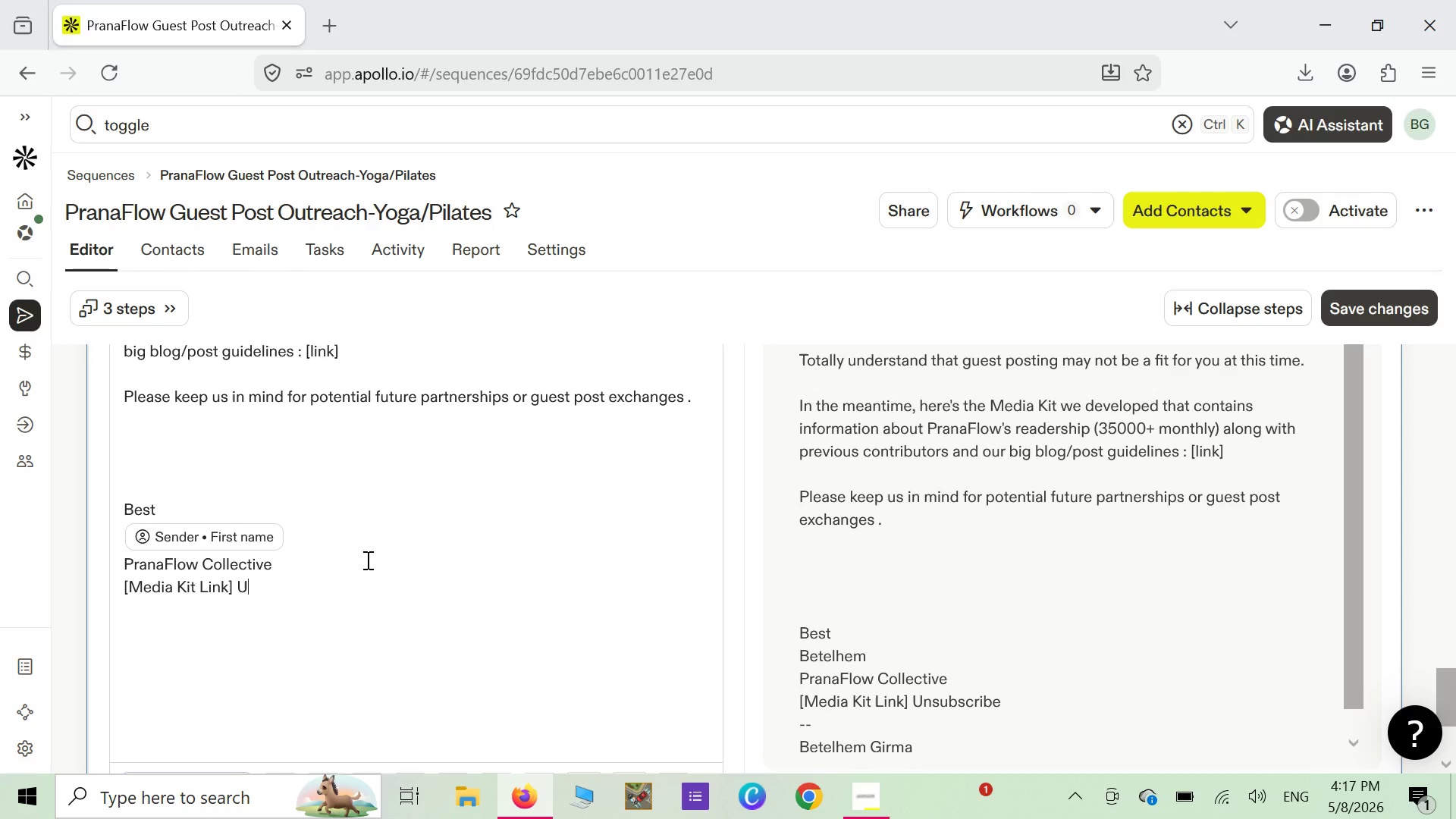 
key(Backspace)
 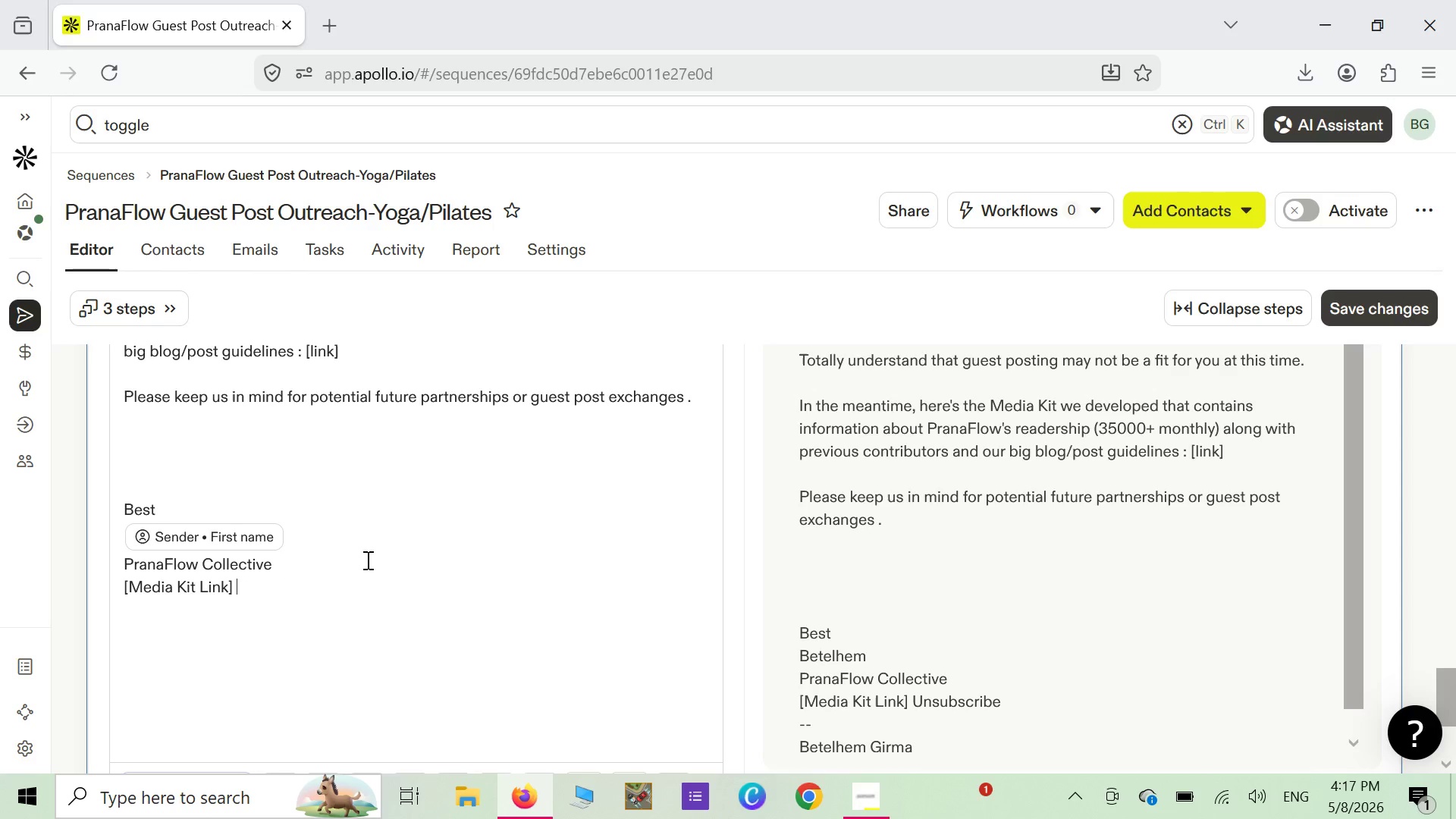 
key(Backspace)
 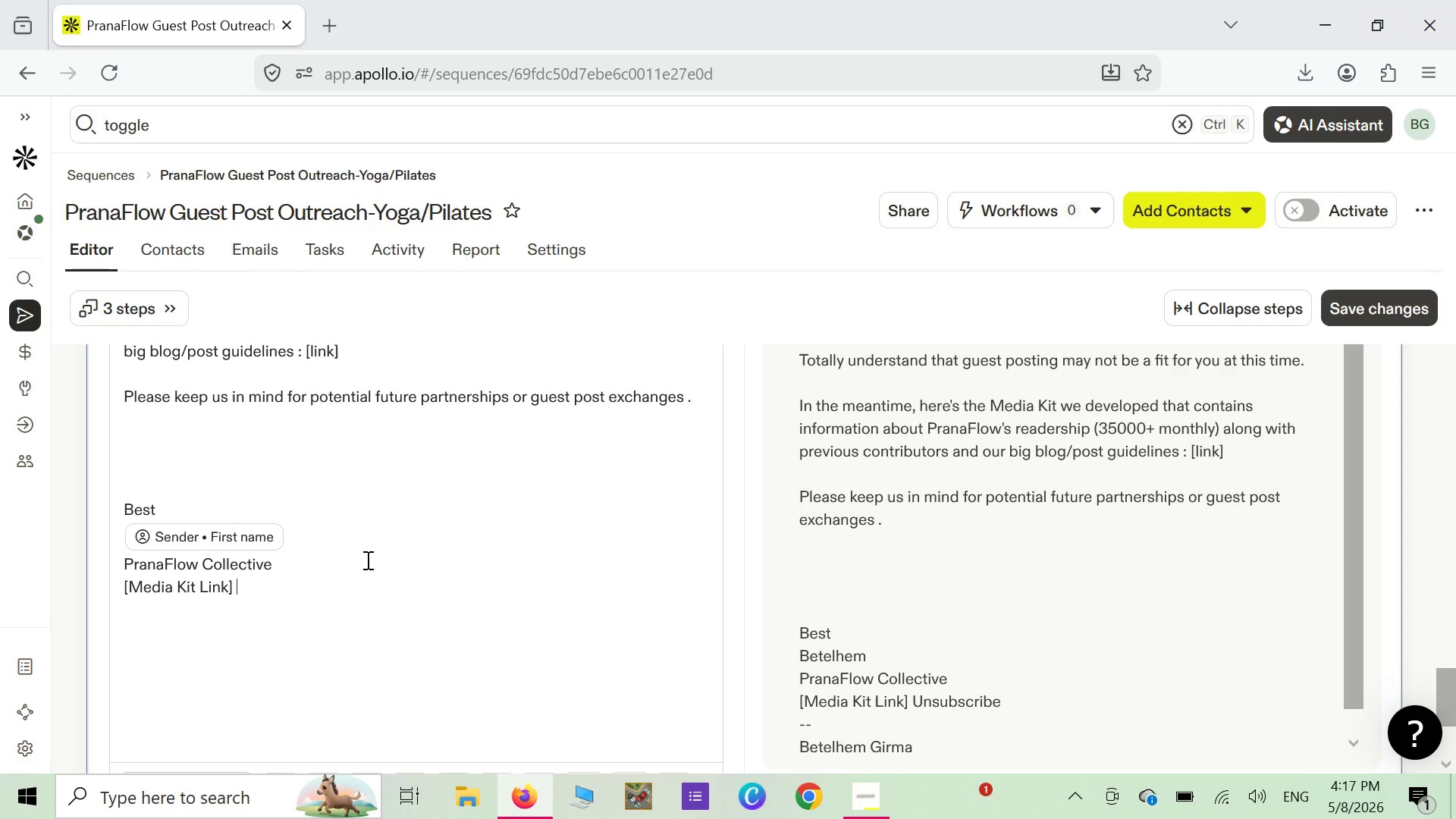 
key(Backspace)
 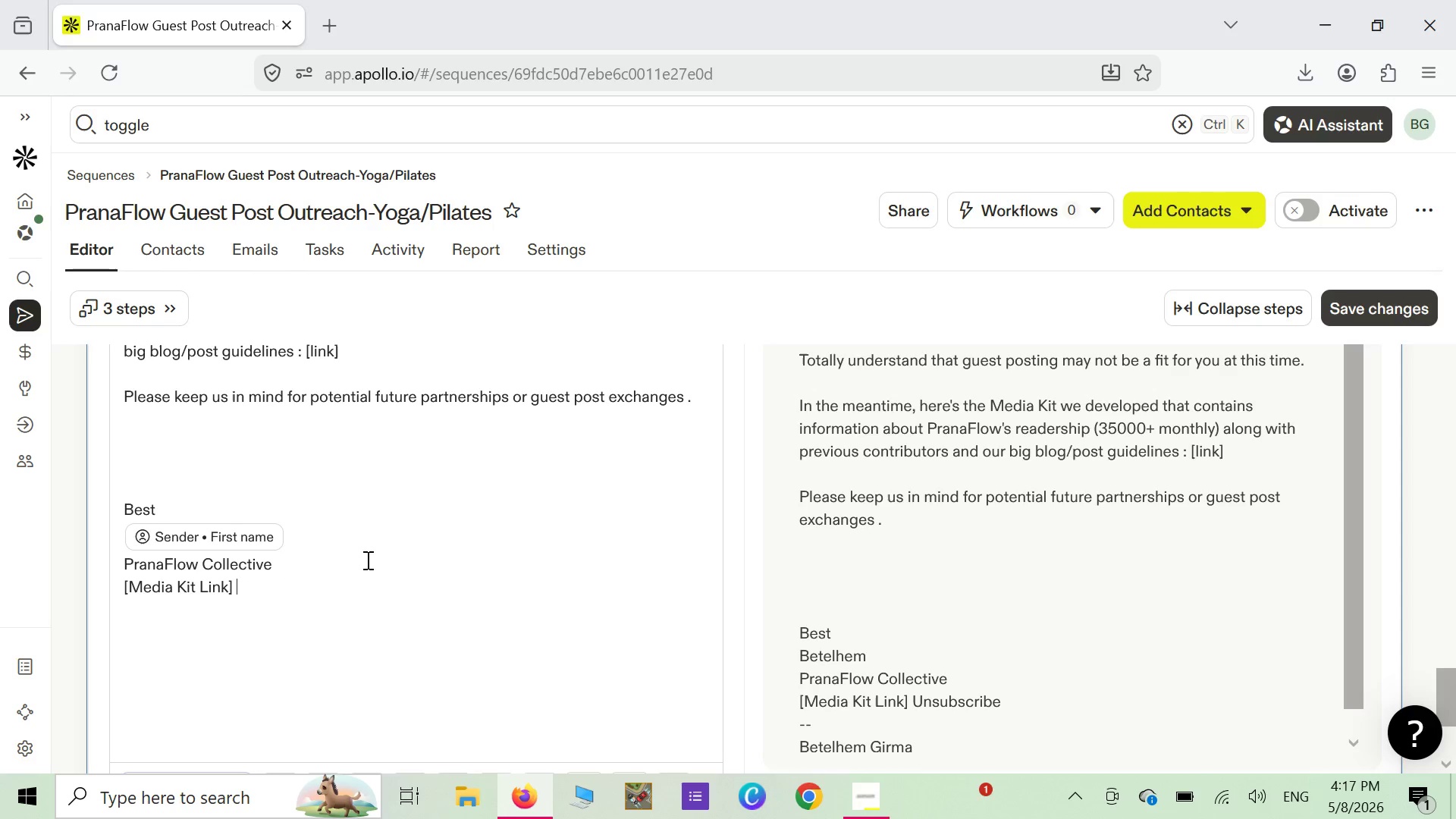 
key(Backspace)
 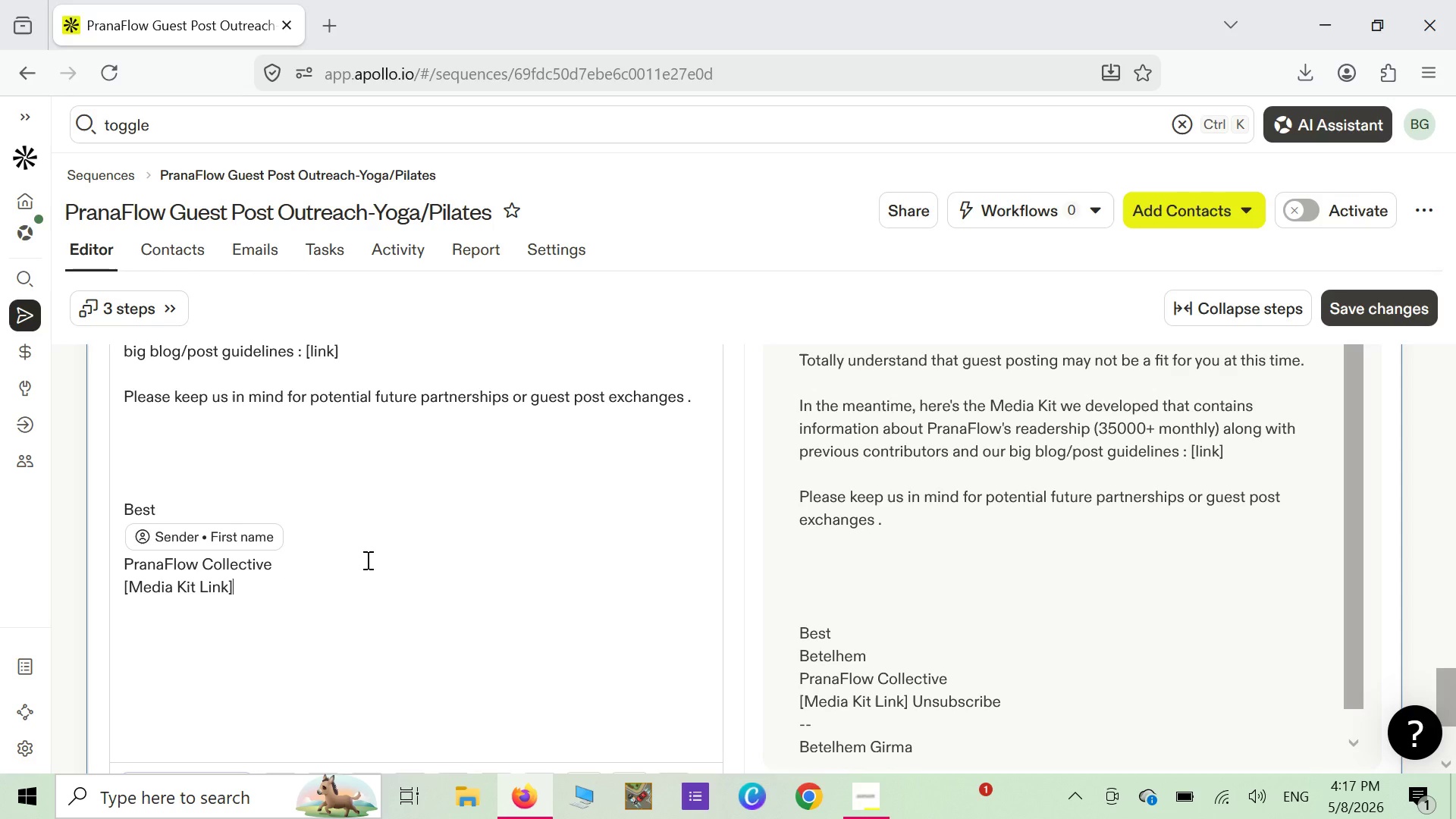 
key(Backspace)
 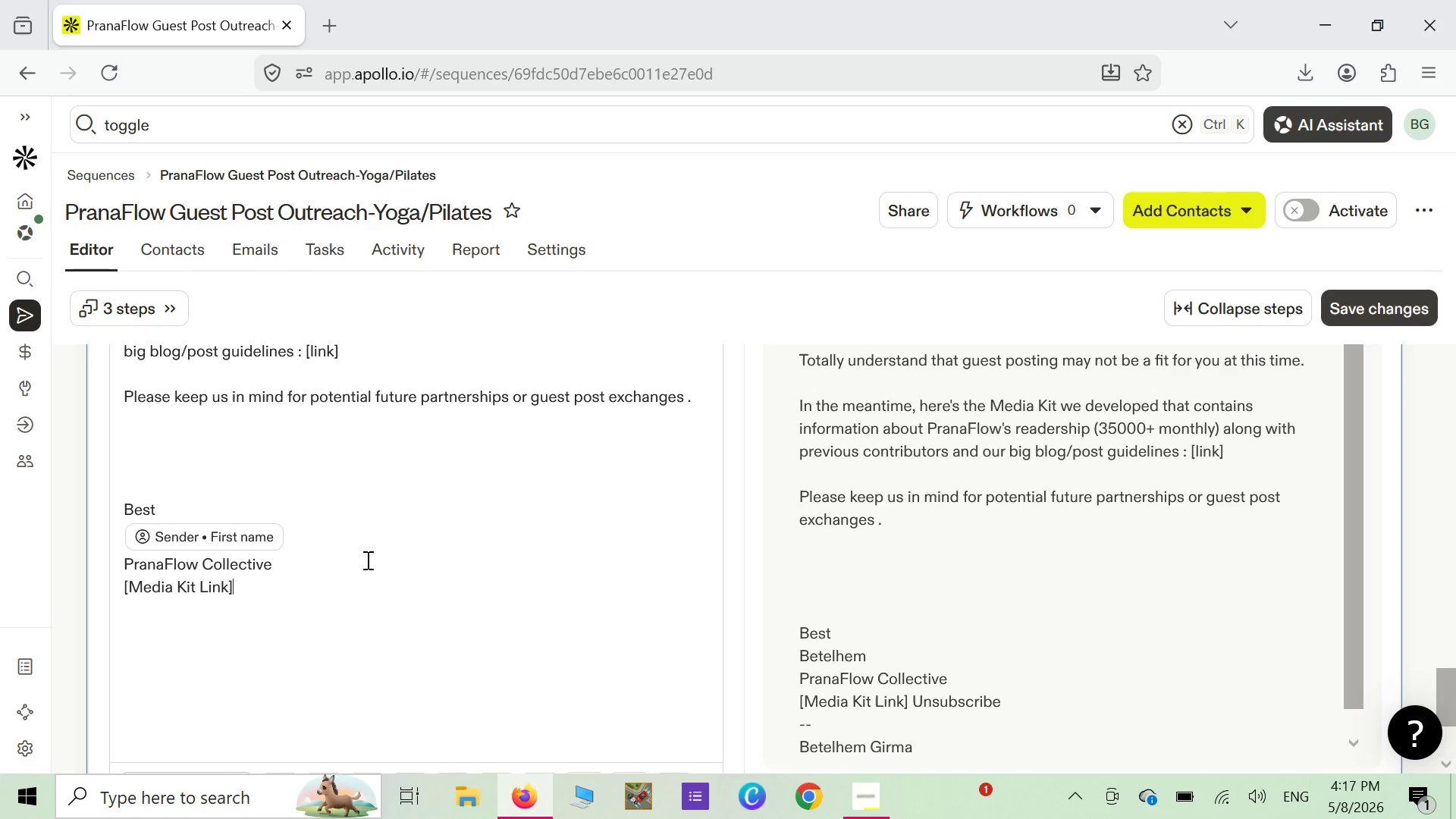 
key(Backspace)
 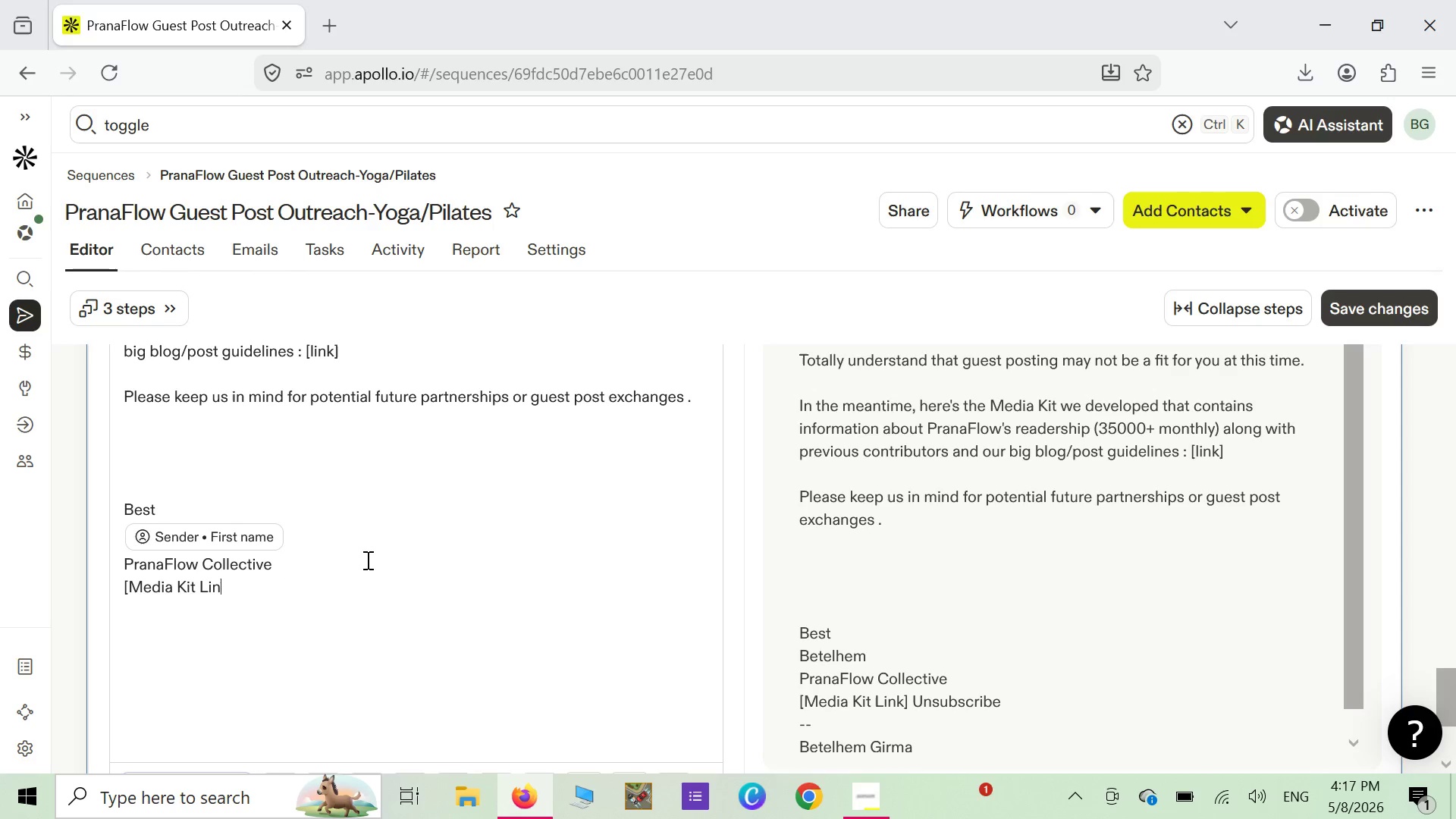 
key(Backspace)
 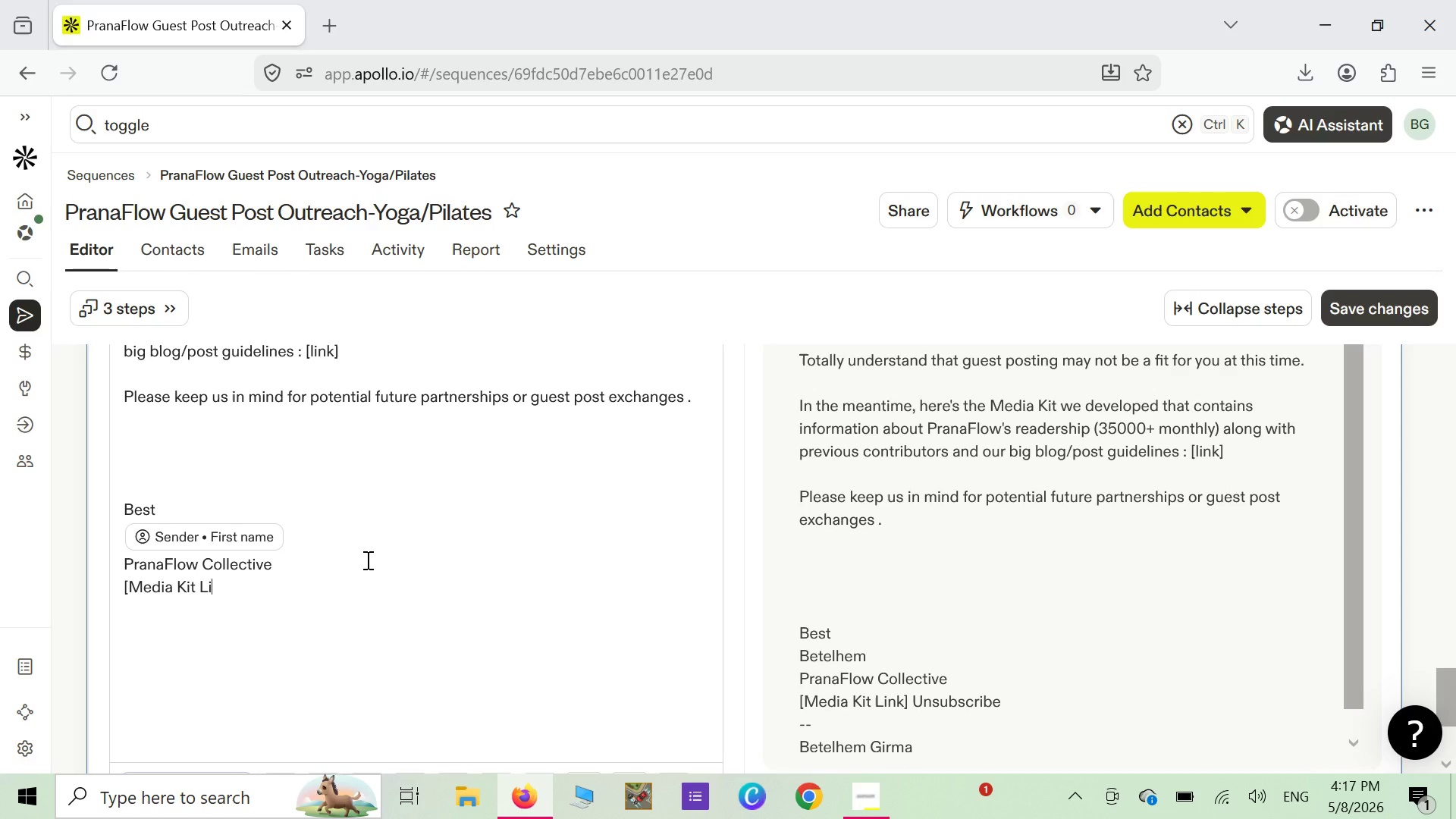 
key(Backspace)
 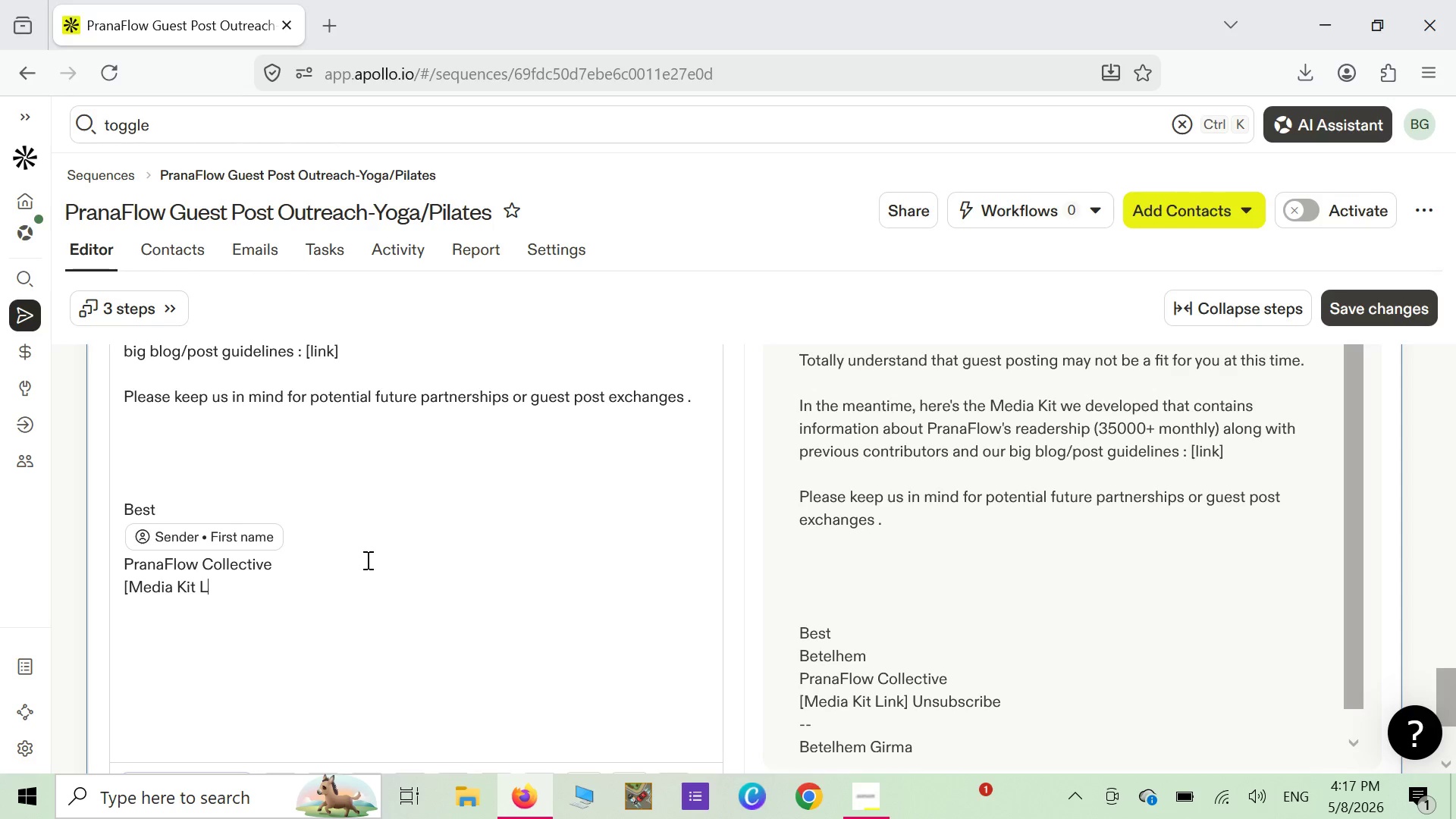 
key(Backspace)
 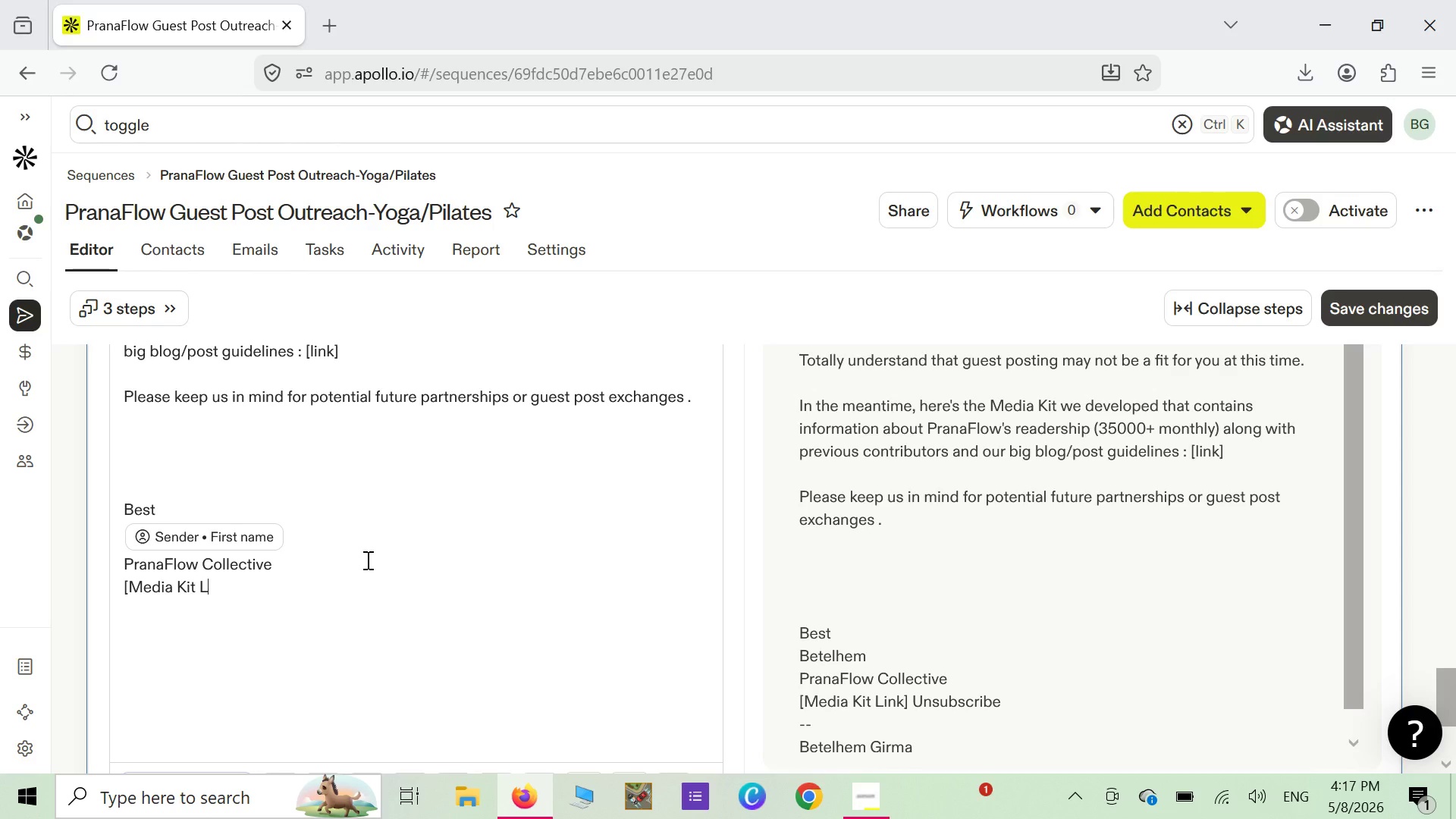 
key(Backspace)
 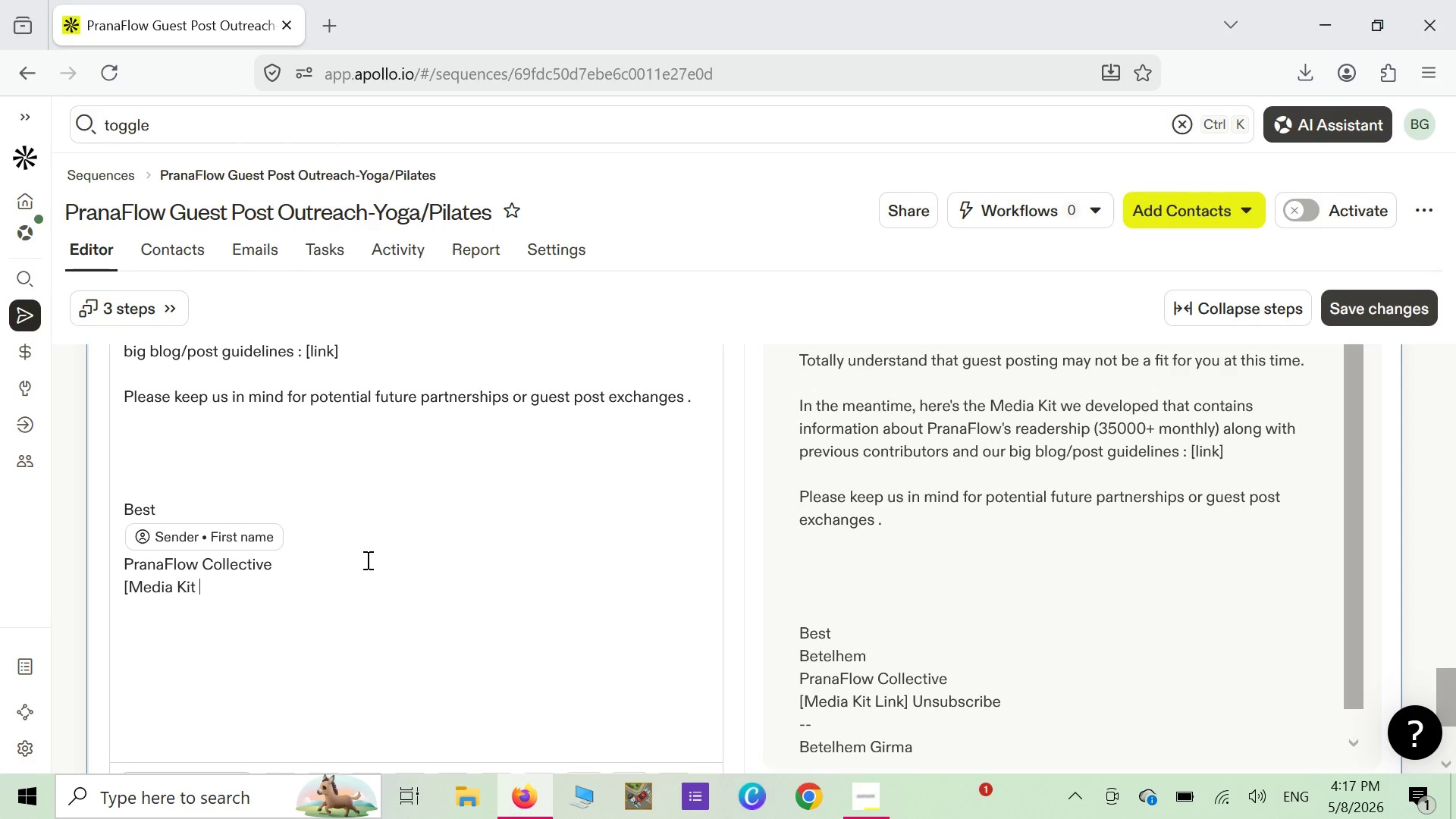 
key(Backspace)
 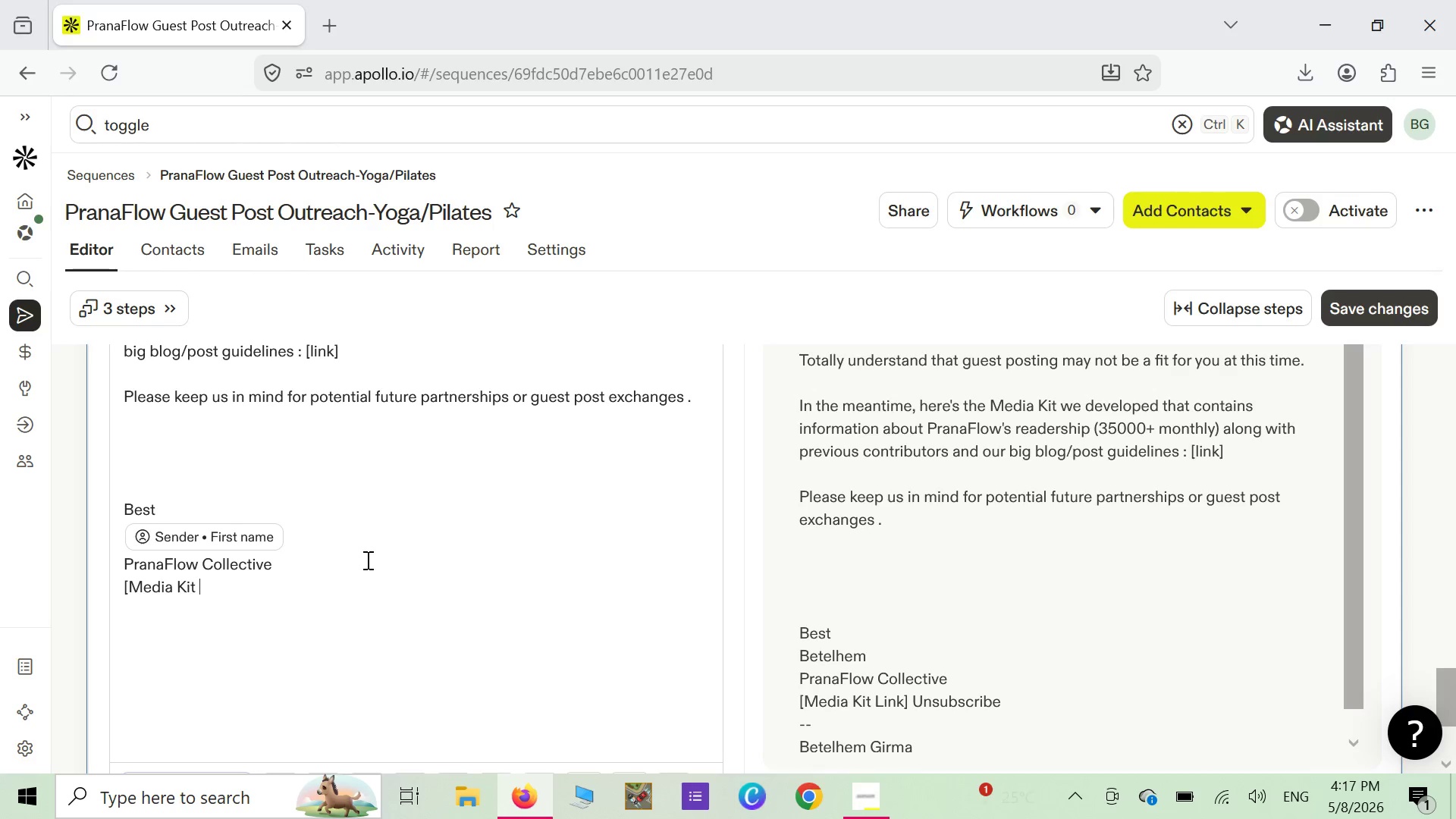 
key(Backspace)
 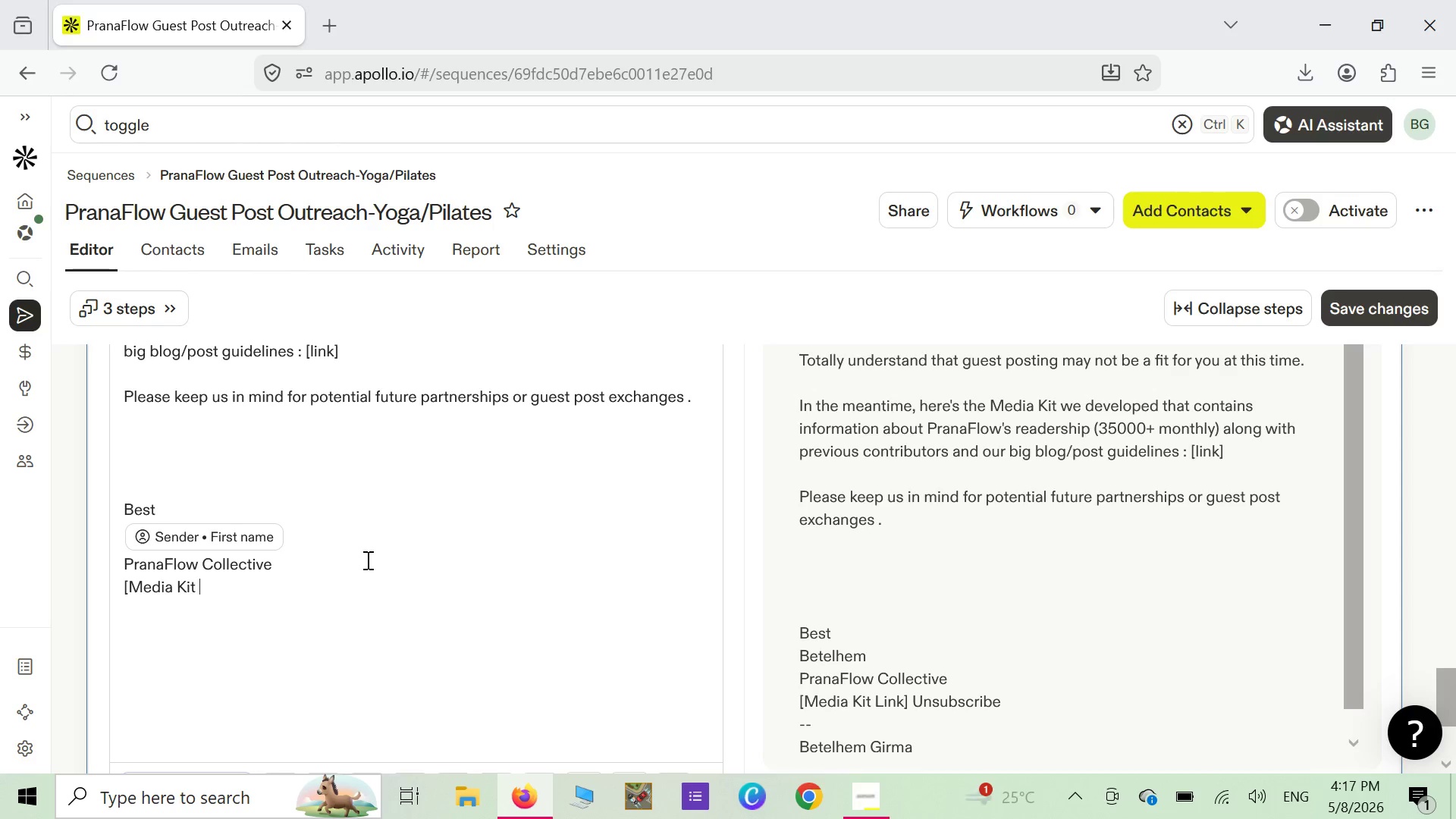 
key(Backspace)
 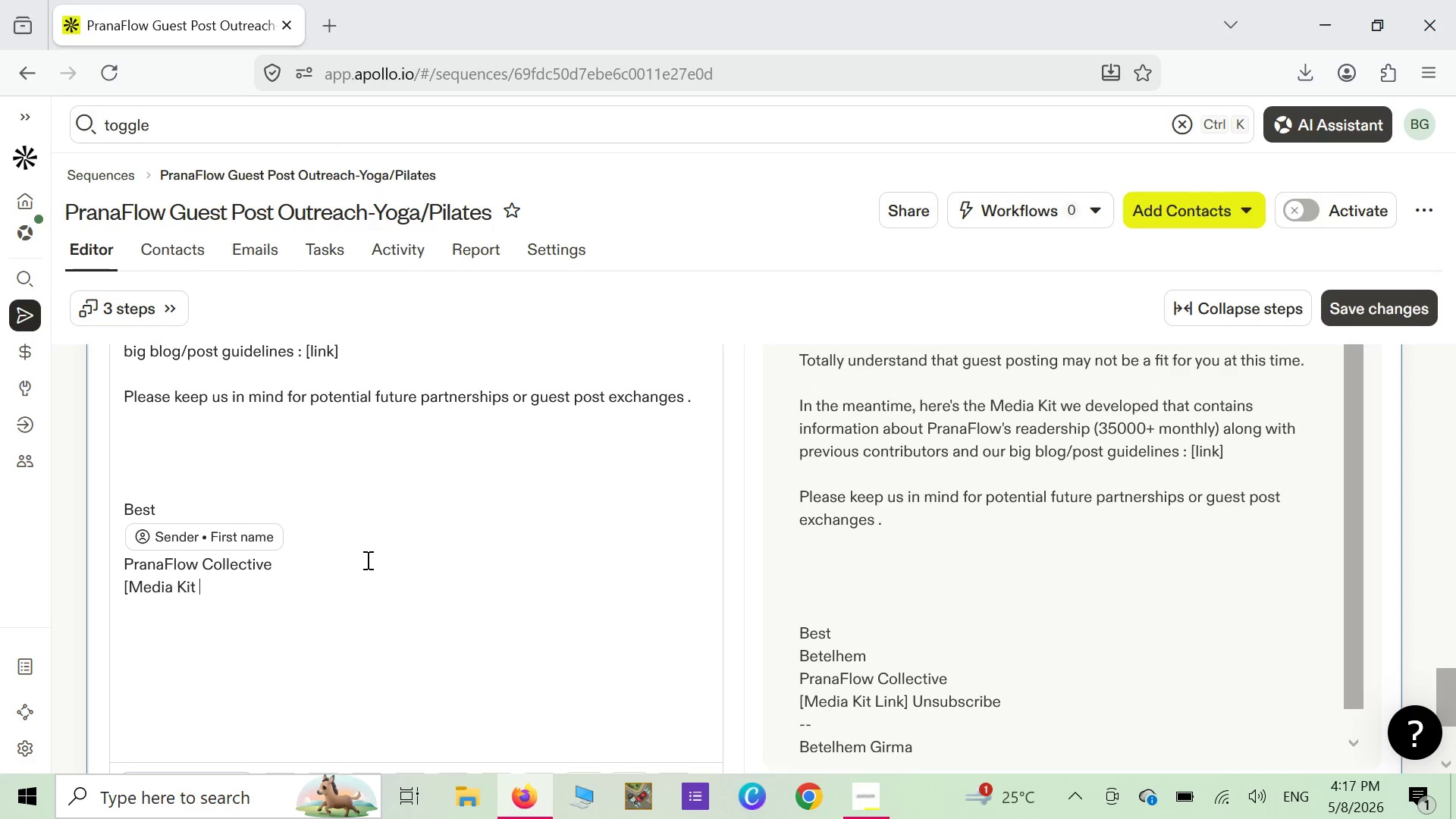 
key(Backspace)
 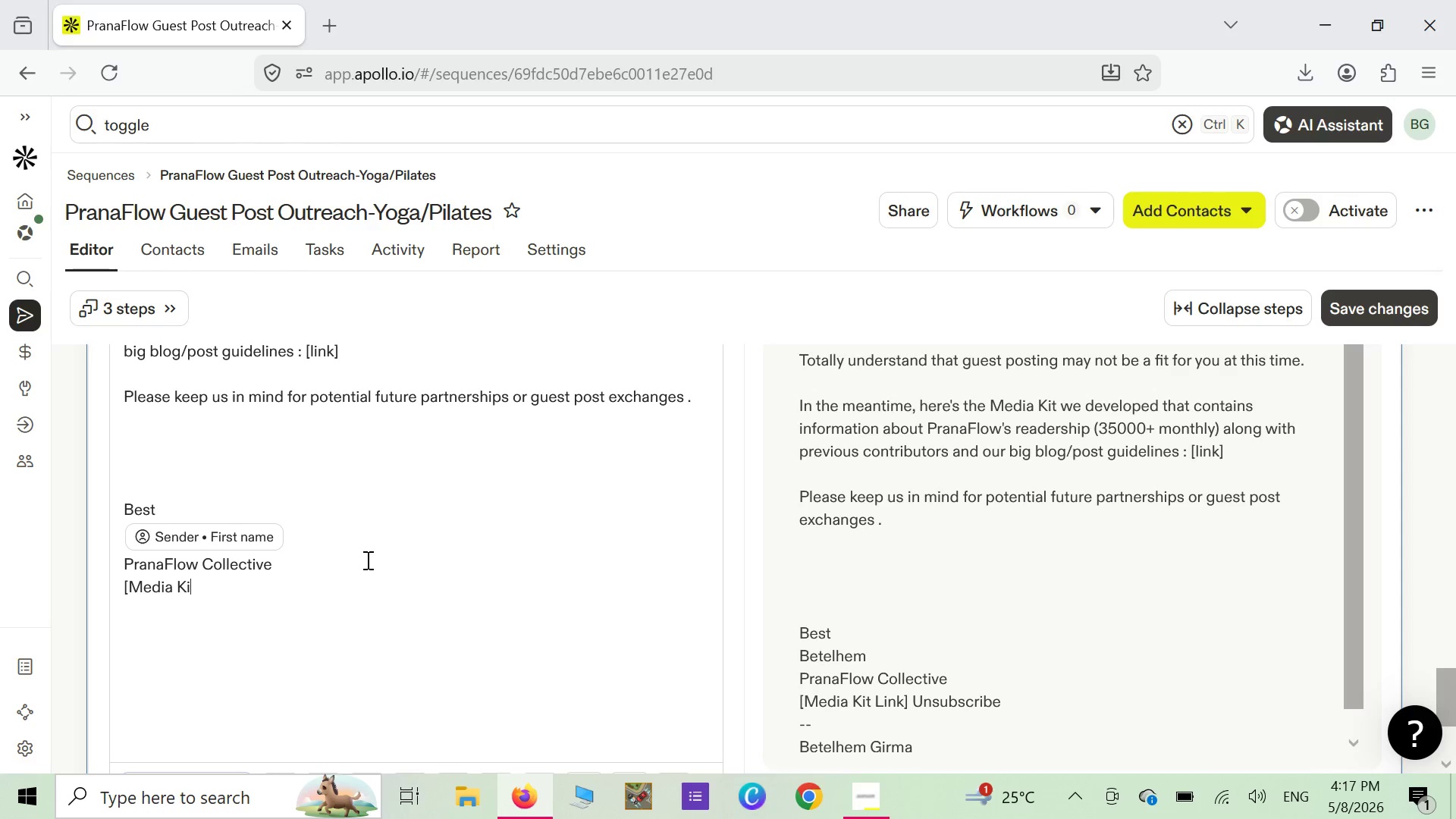 
key(Backspace)
 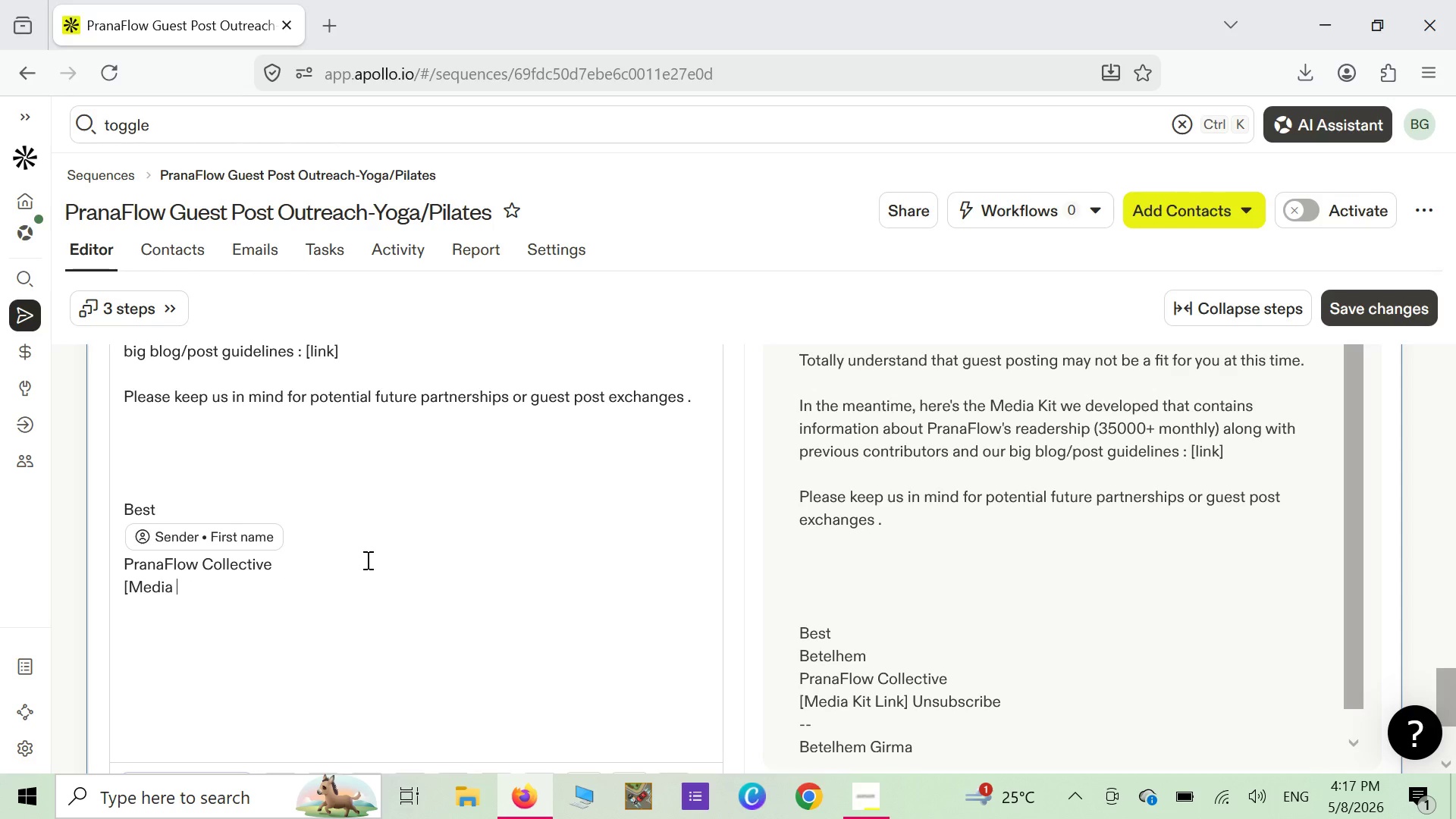 
key(Backspace)
 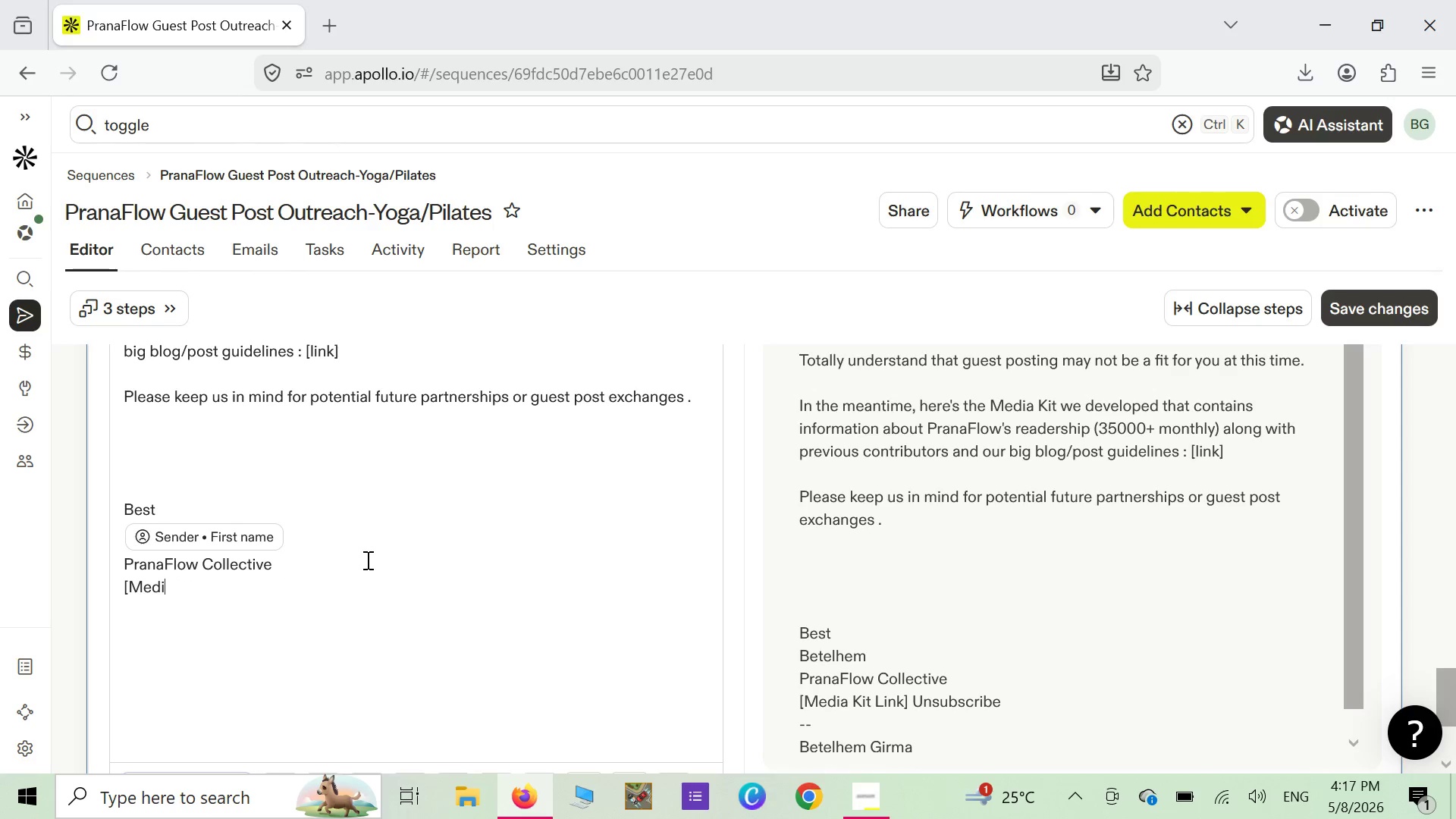 
key(Backspace)
 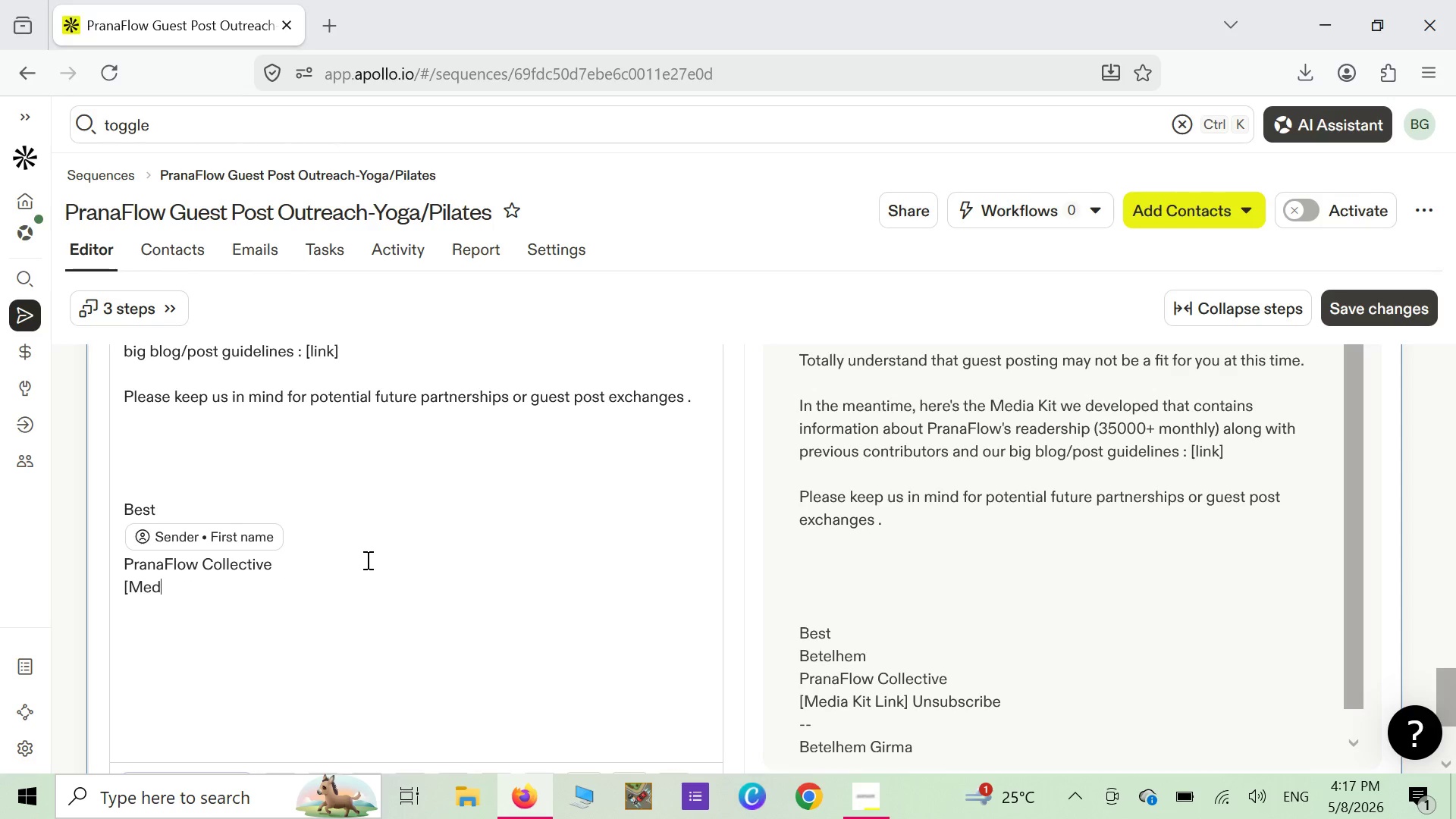 
key(Backspace)
 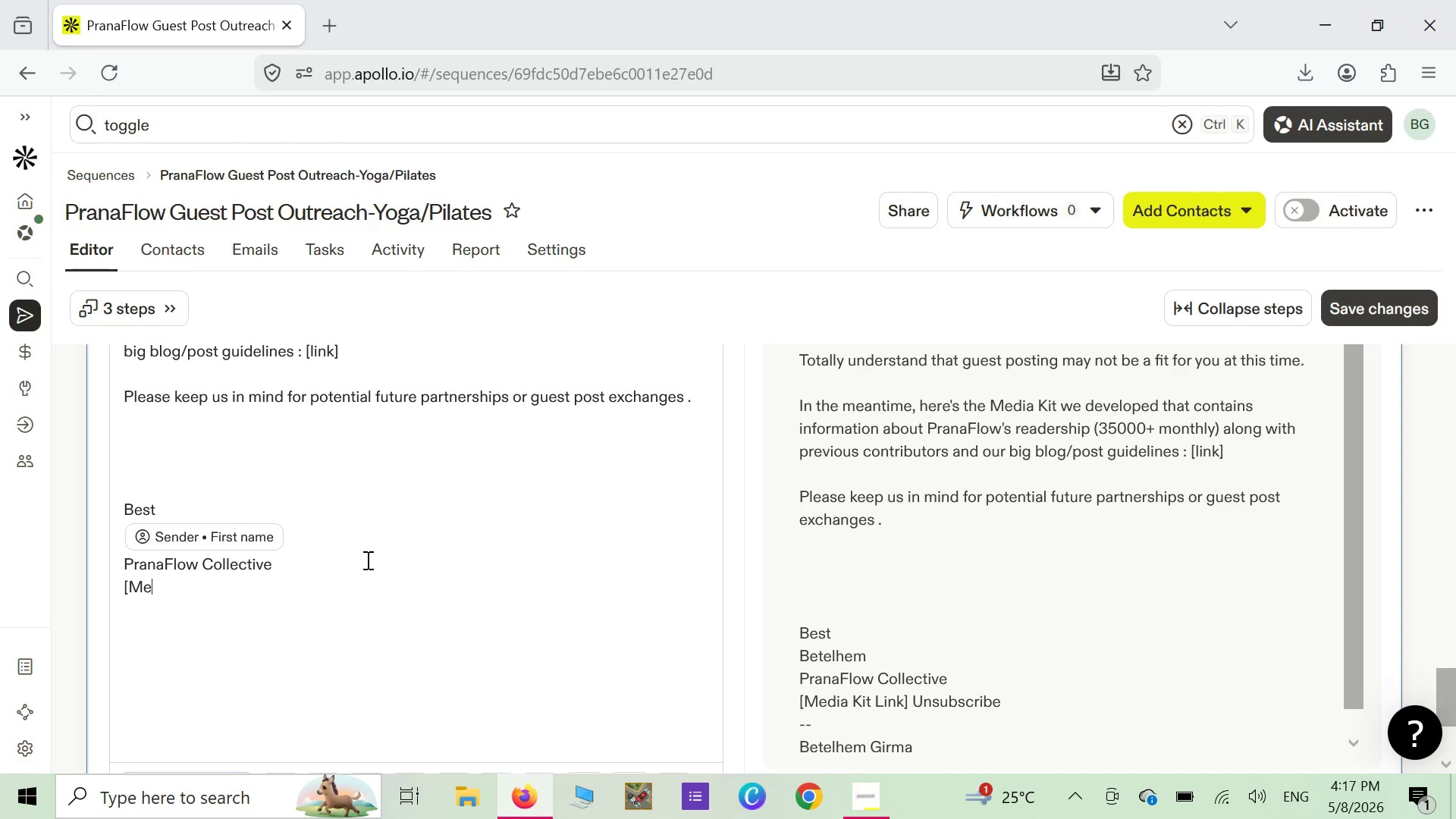 
key(Backspace)
 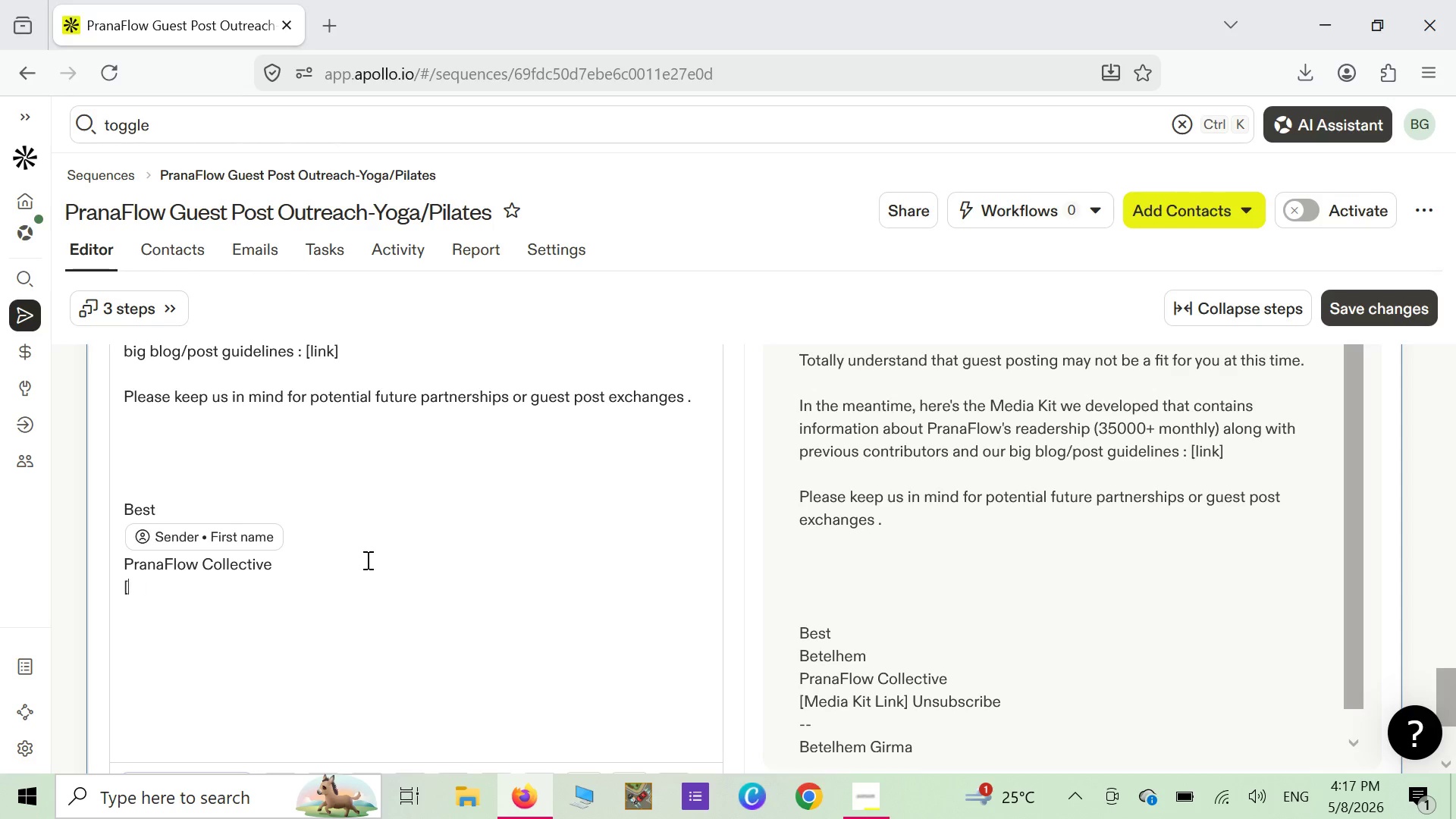 
key(Backspace)
 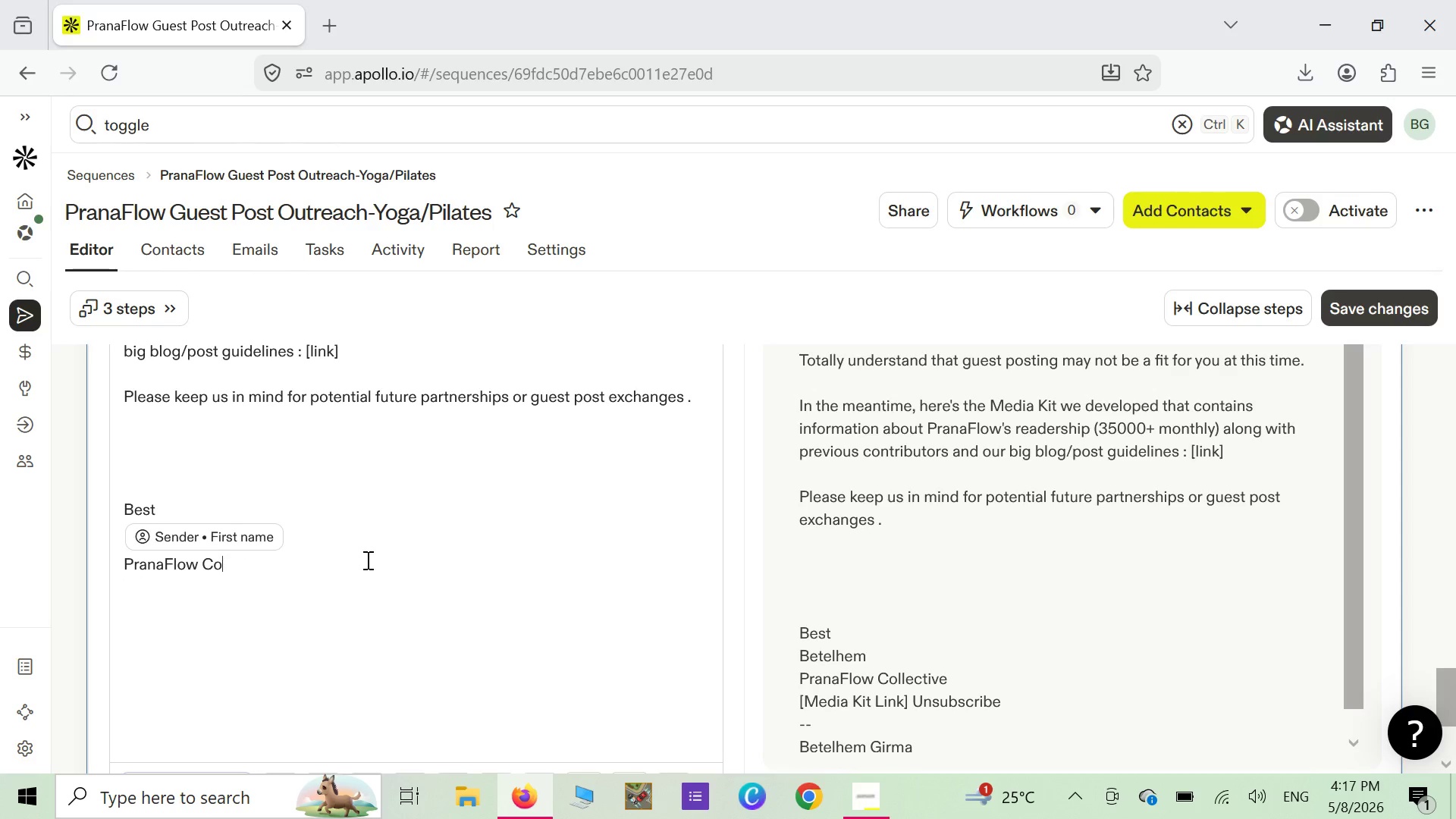 
wait(8.52)
 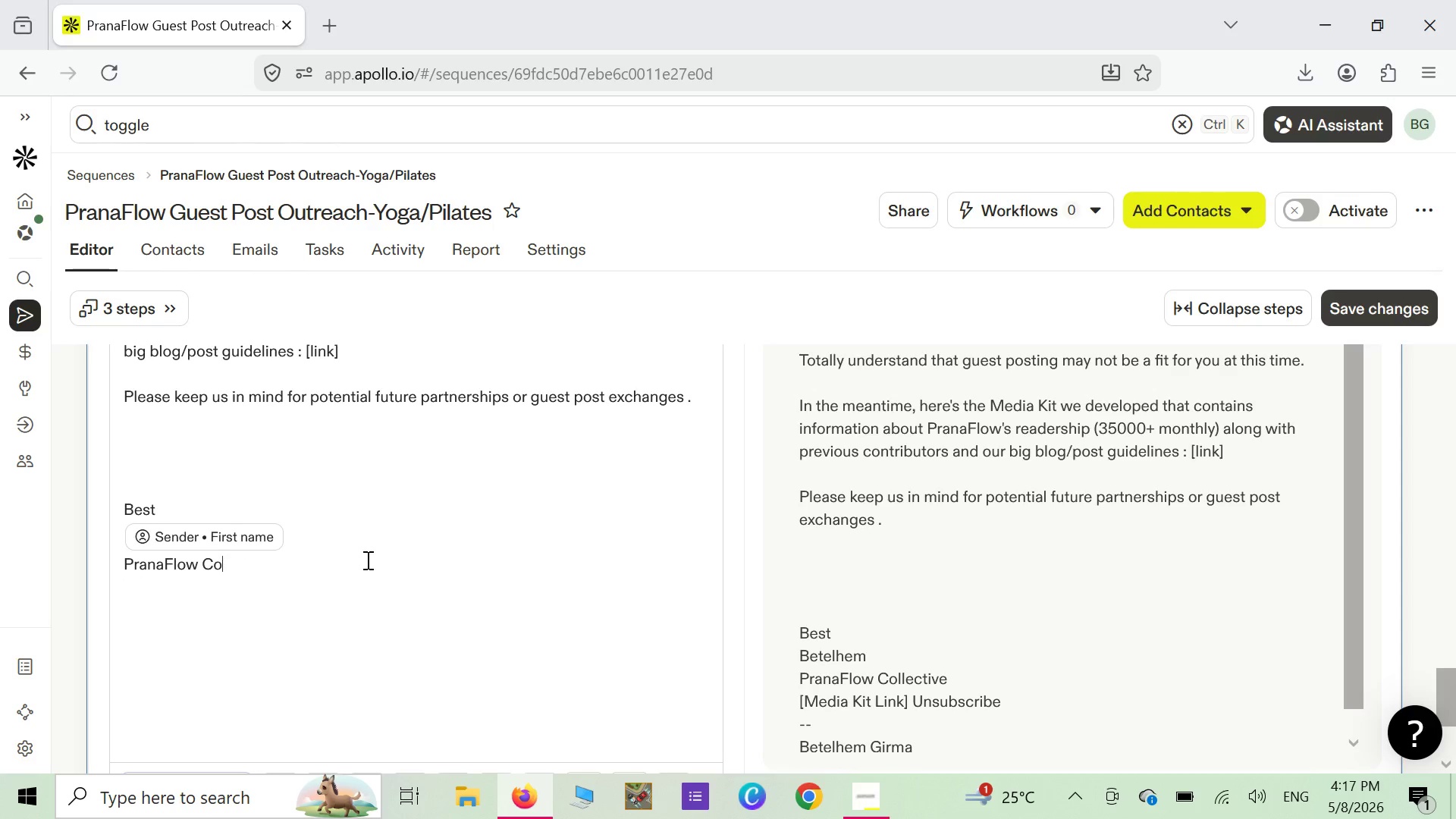 
type(low )
 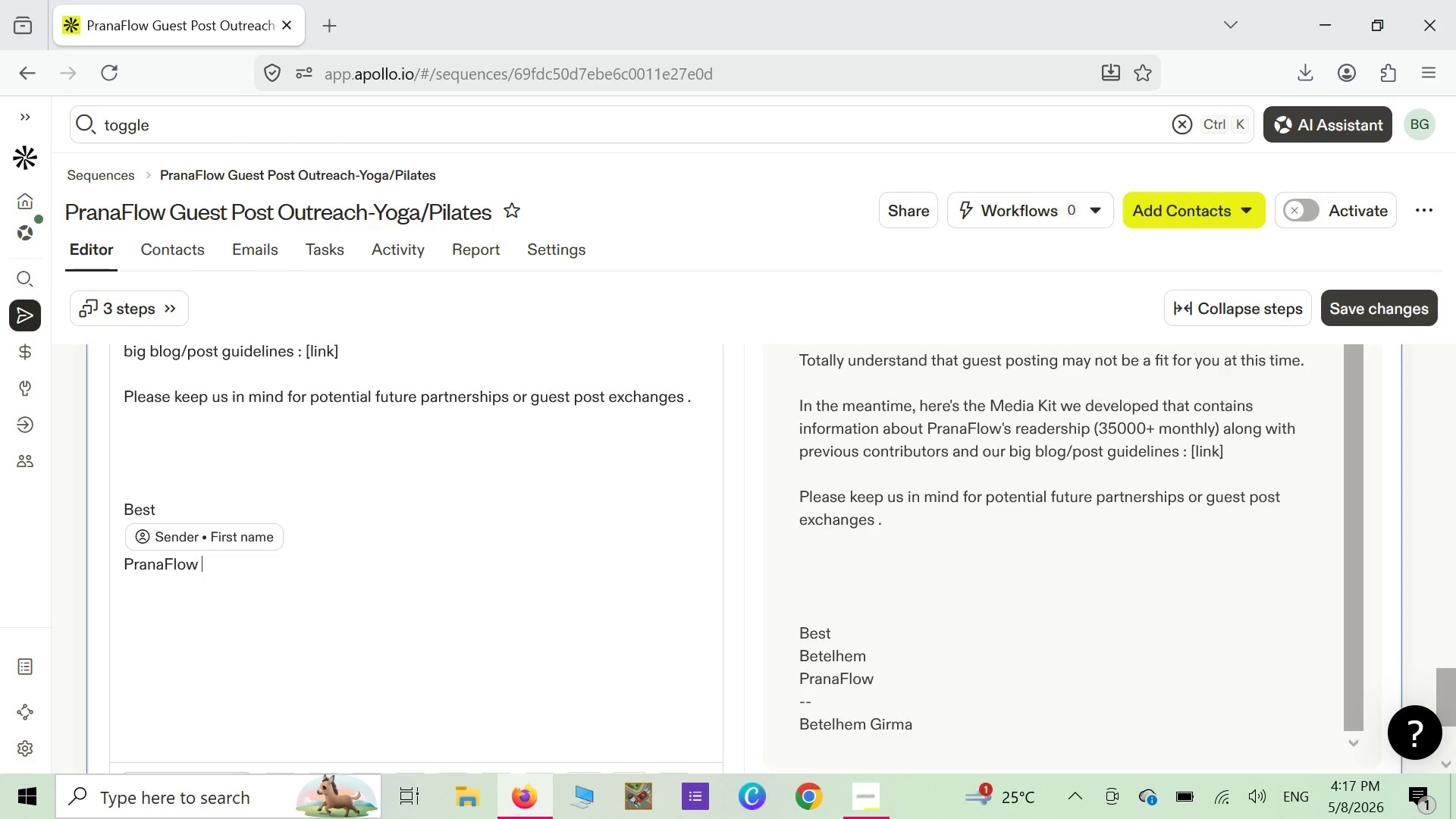 
wait(6.3)
 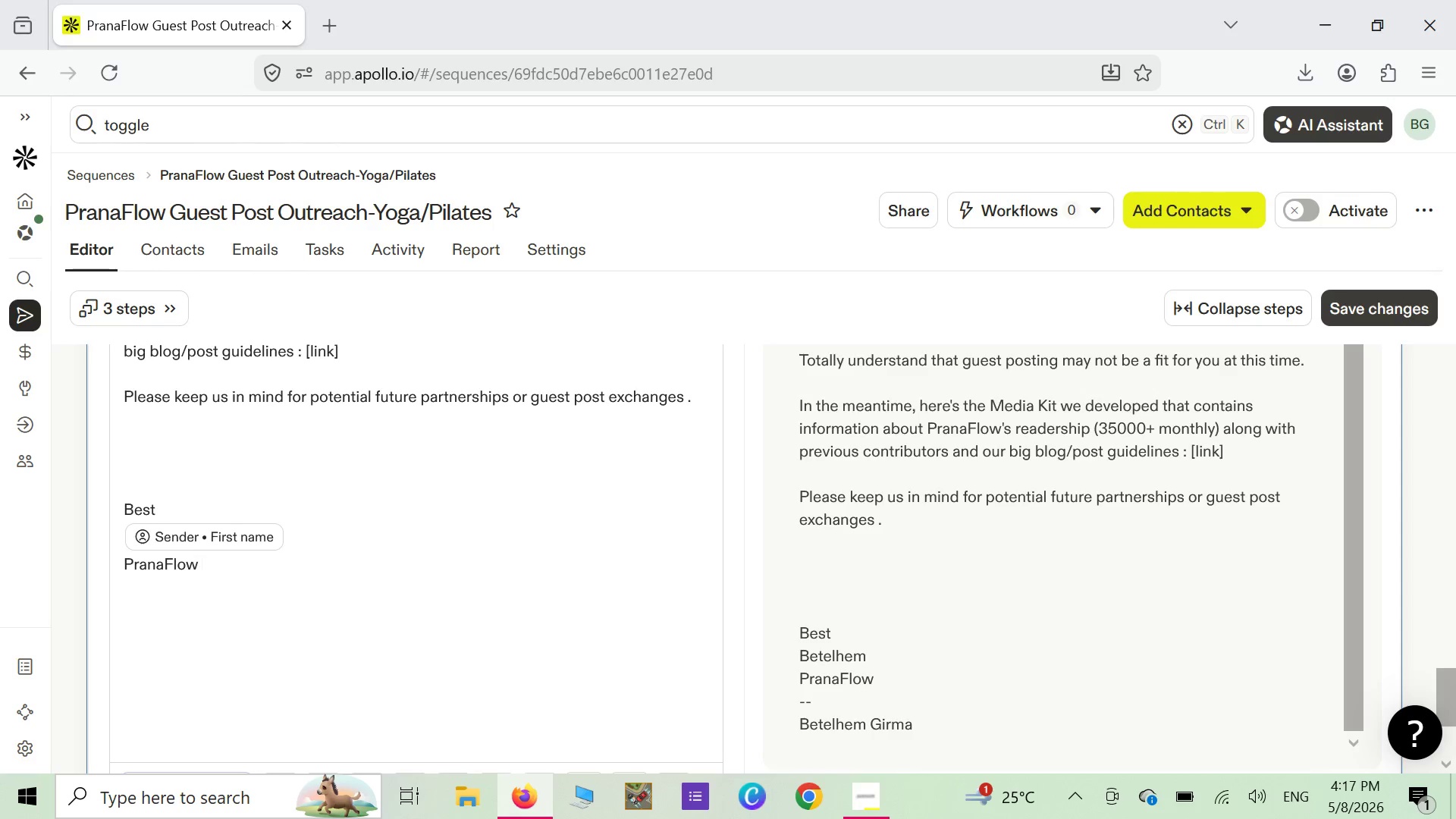 
type(collective)
 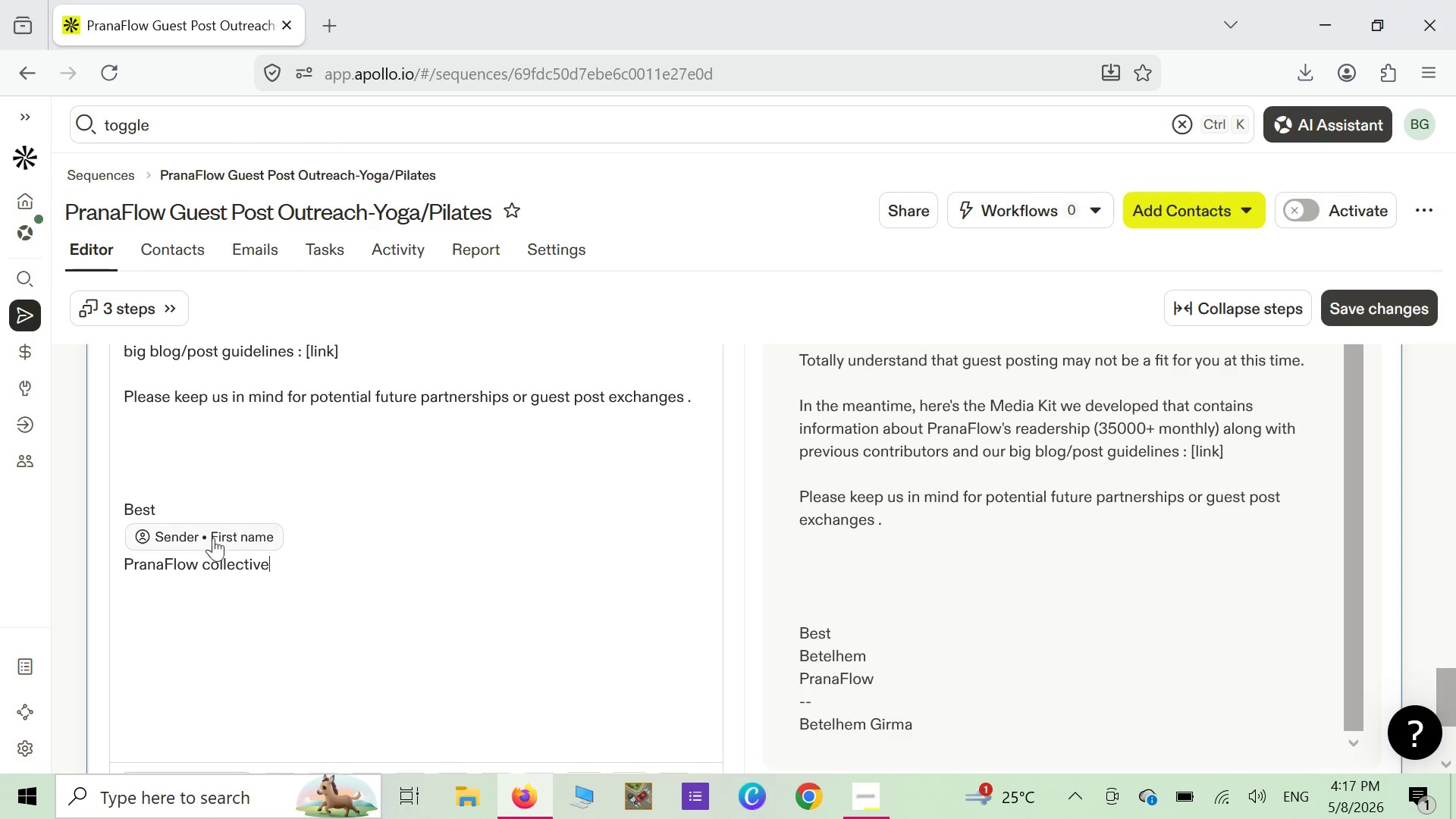 
left_click([210, 567])
 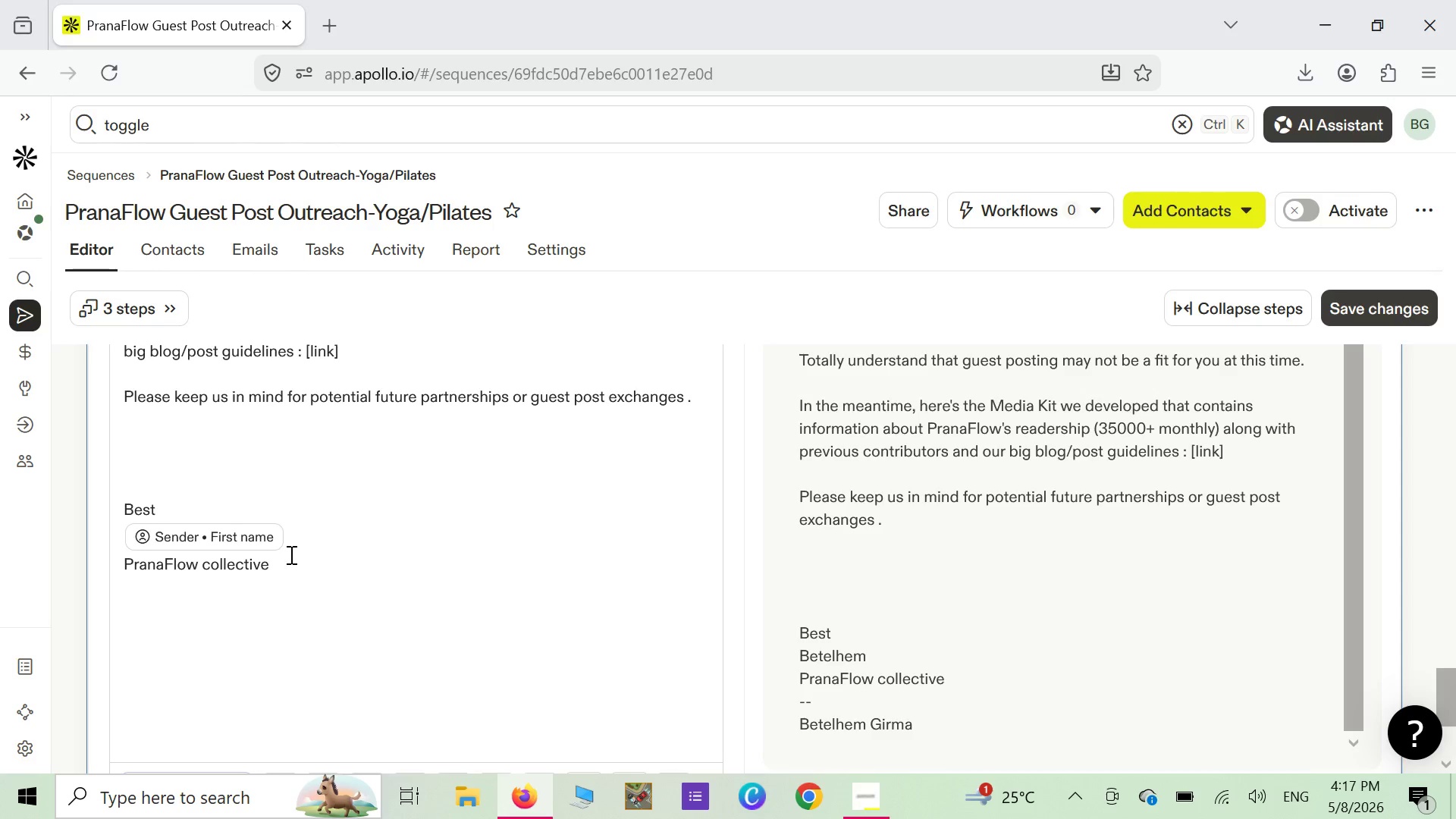 
key(Backspace)
 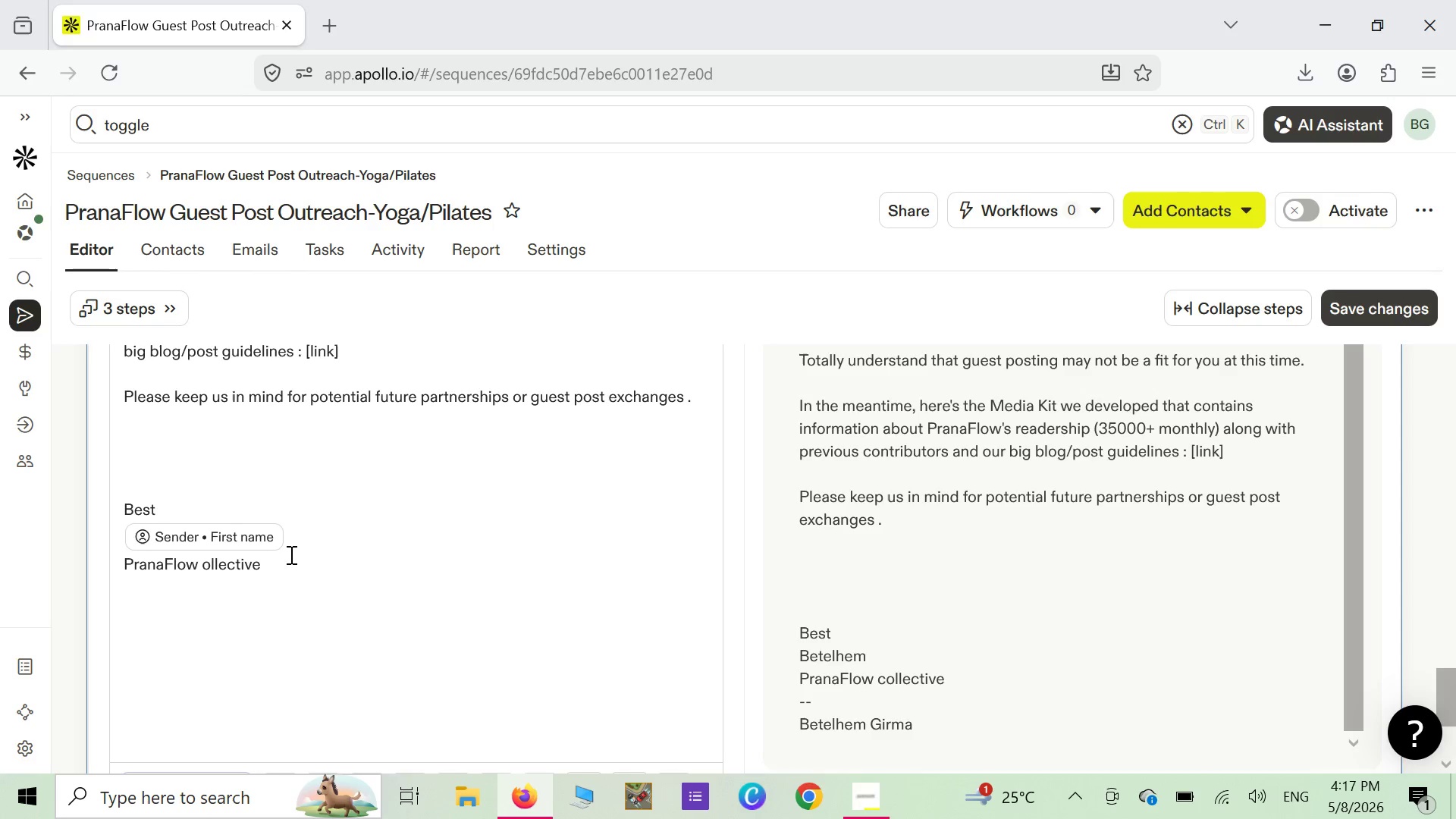 
key(CapsLock)
 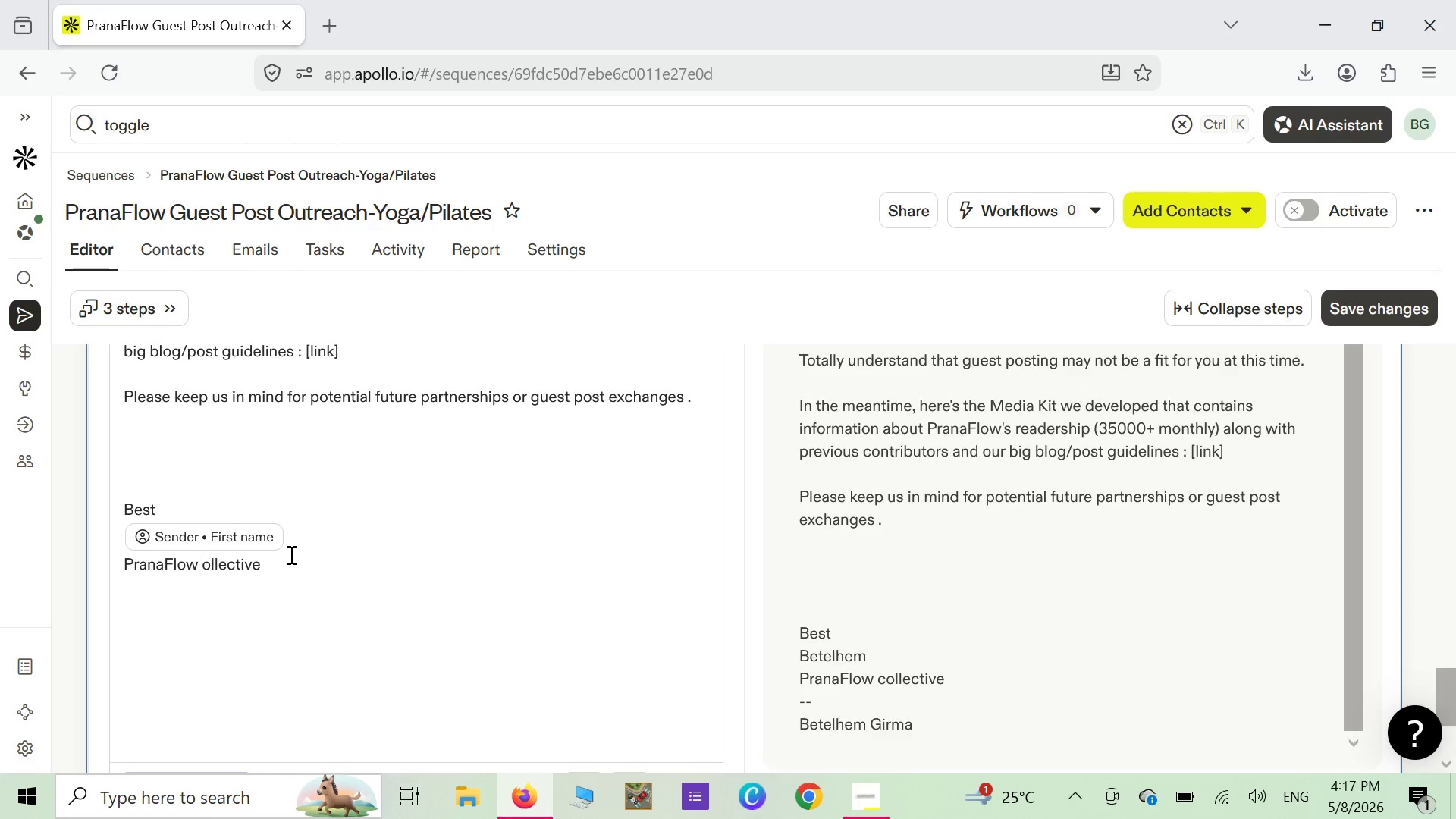 
key(C)
 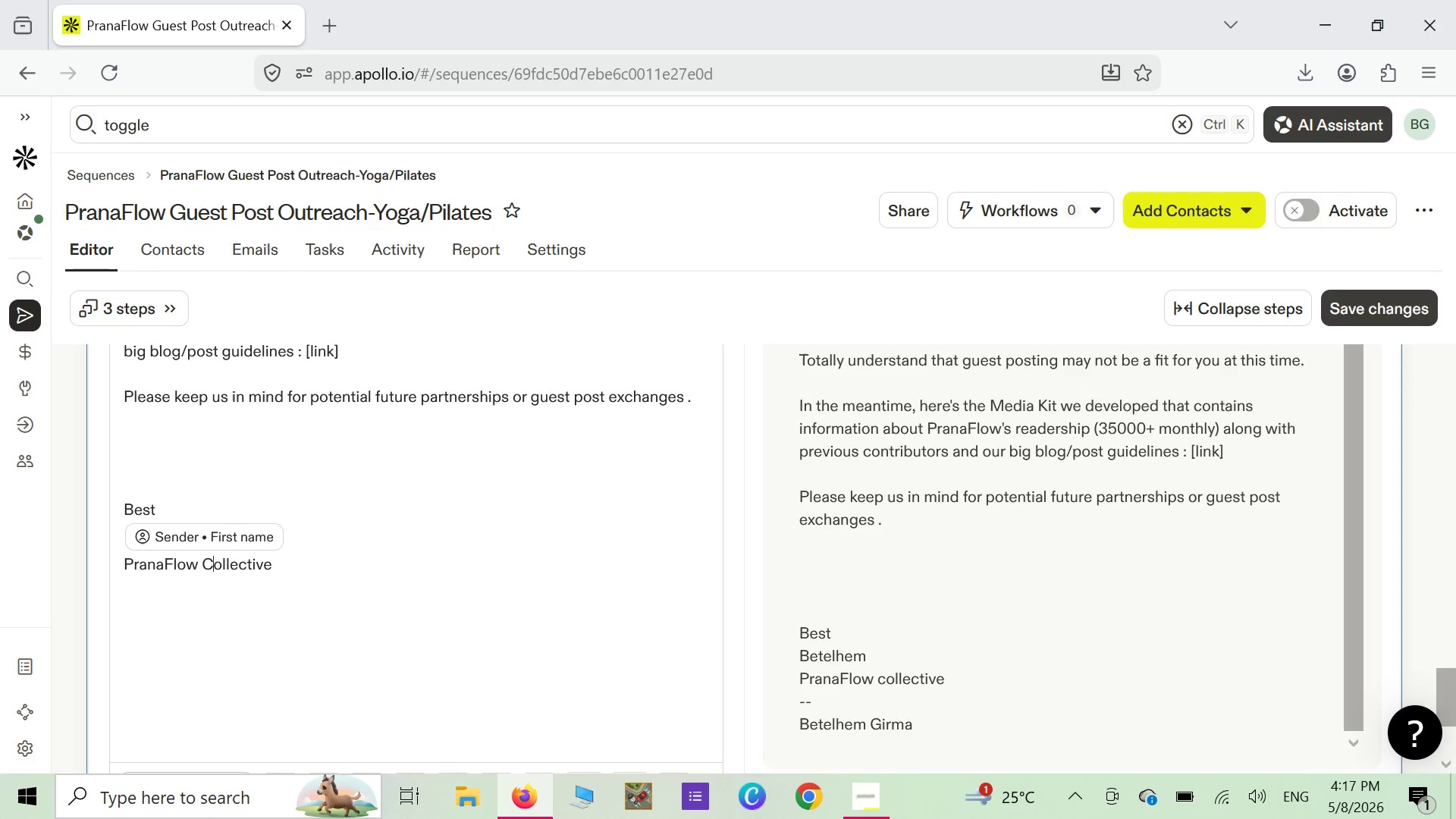 
key(CapsLock)
 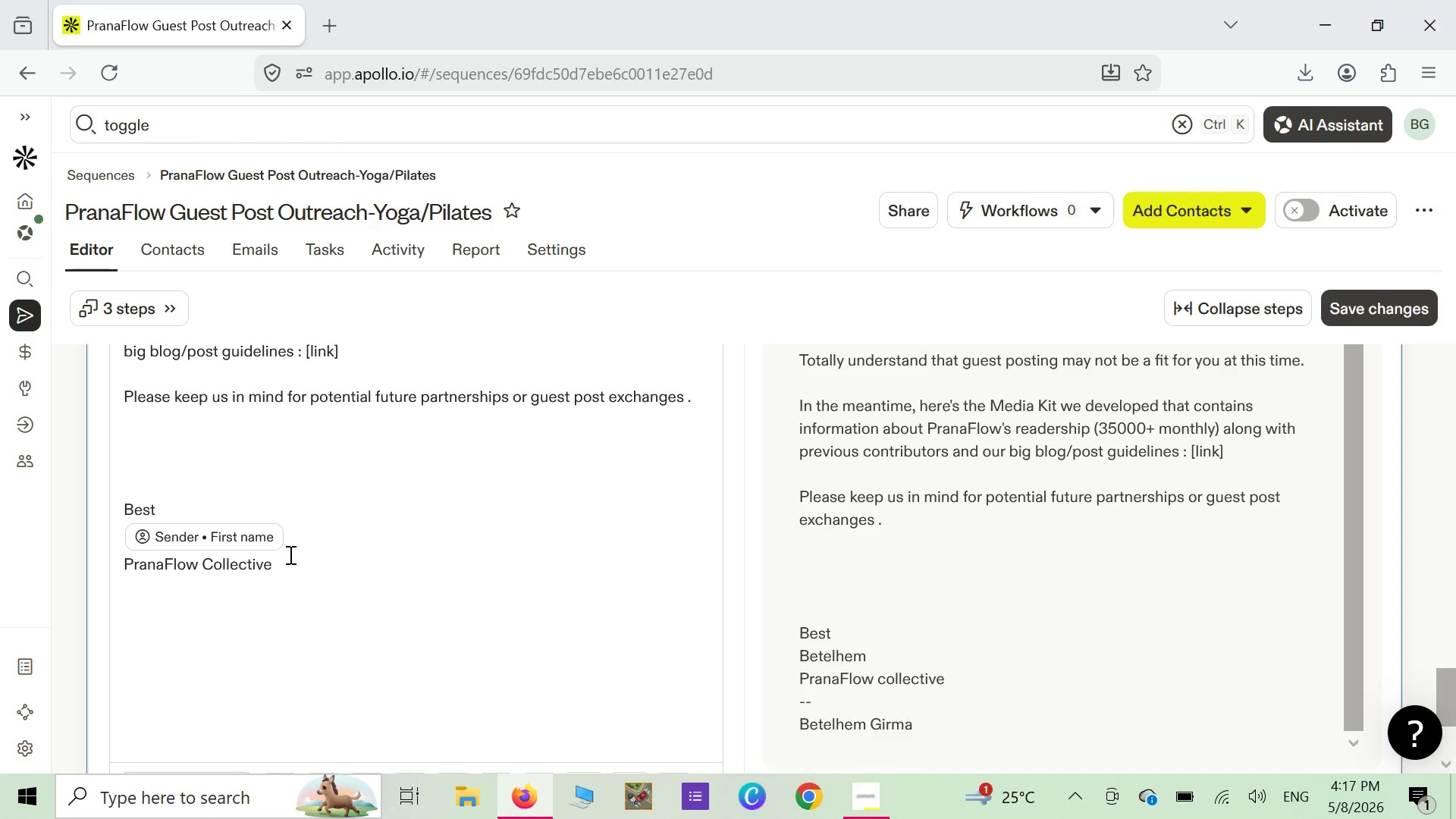 
left_click([280, 564])
 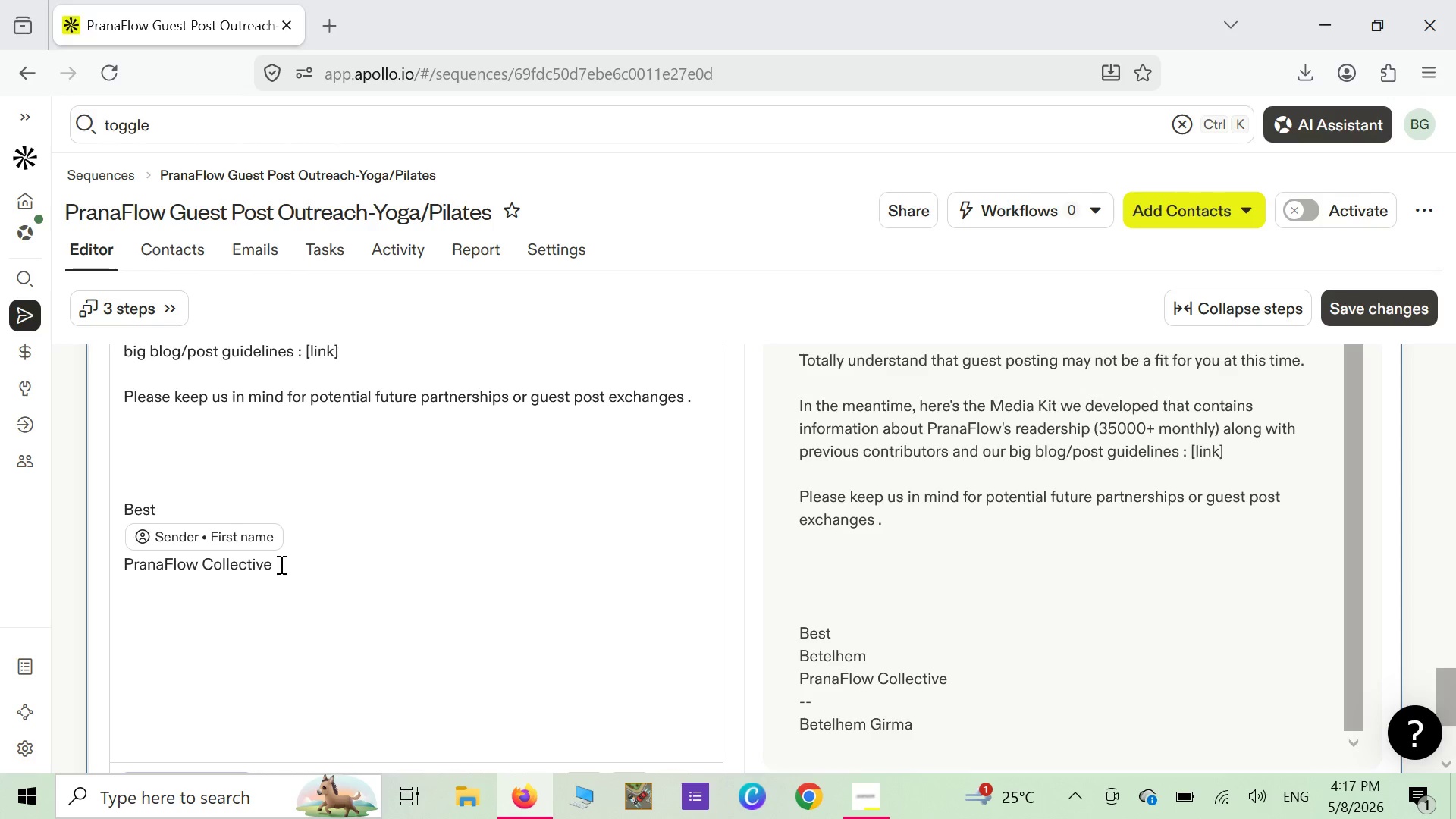 
key(Enter)
 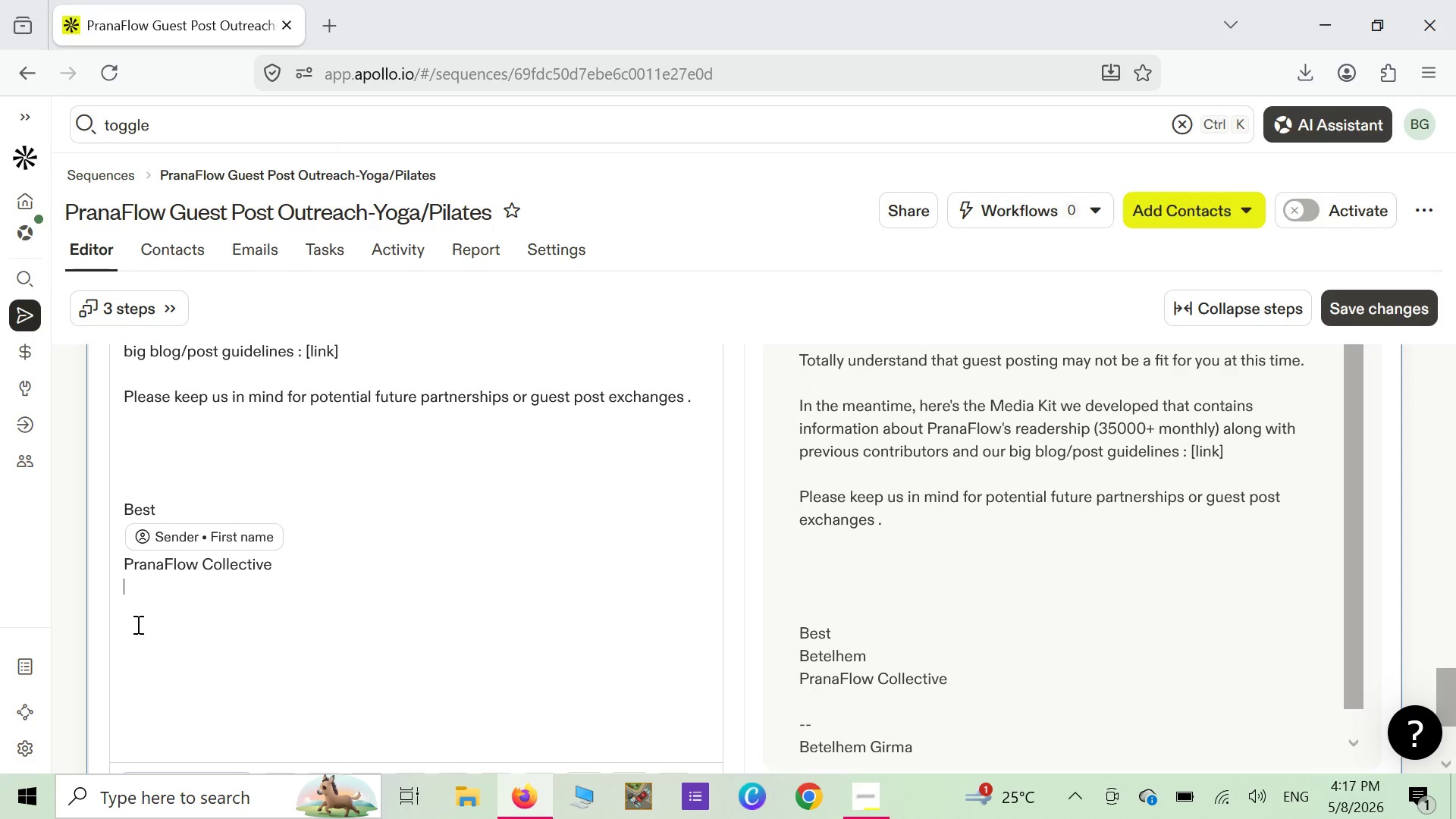 
wait(5.16)
 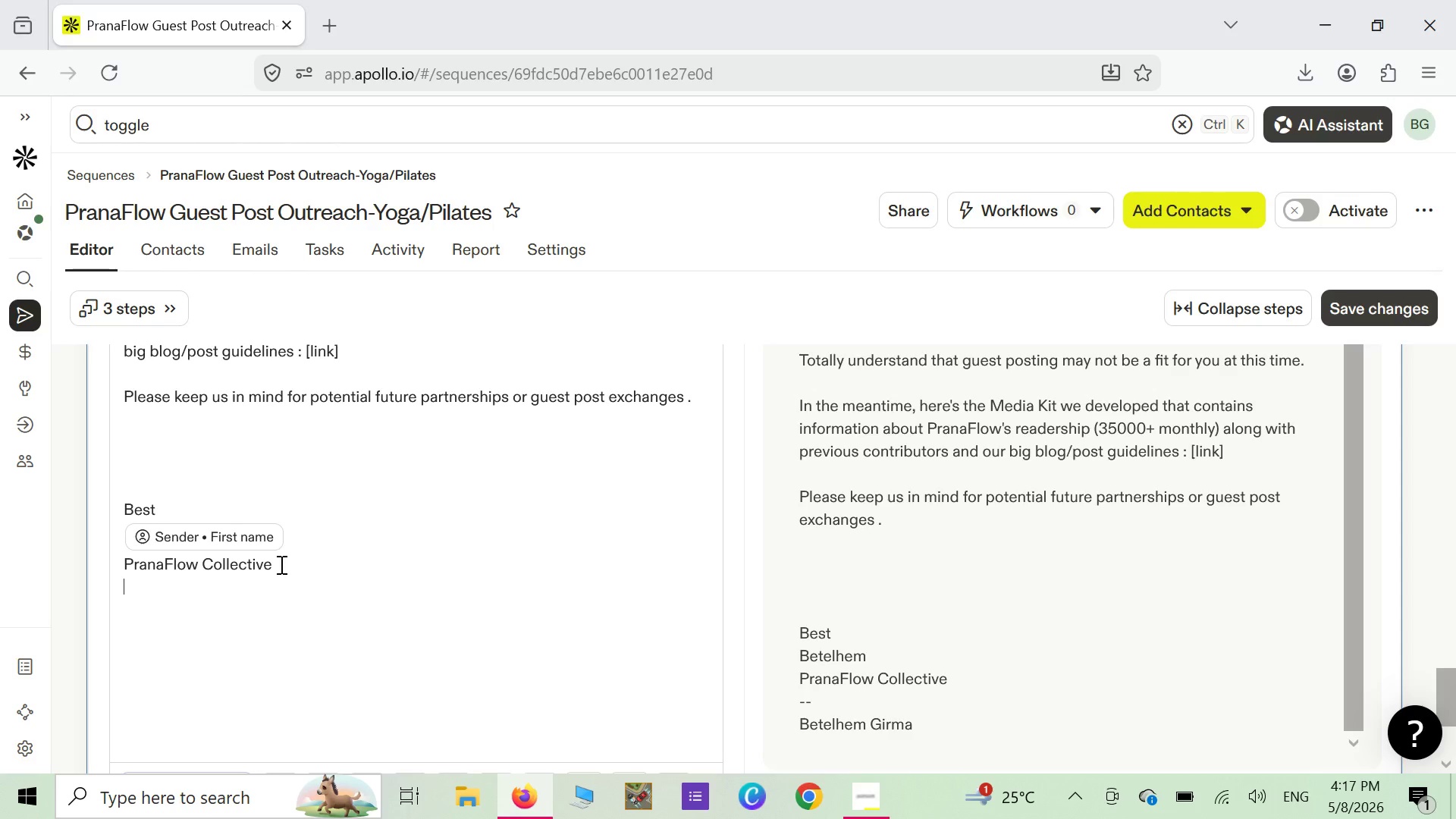 
right_click([136, 624])
 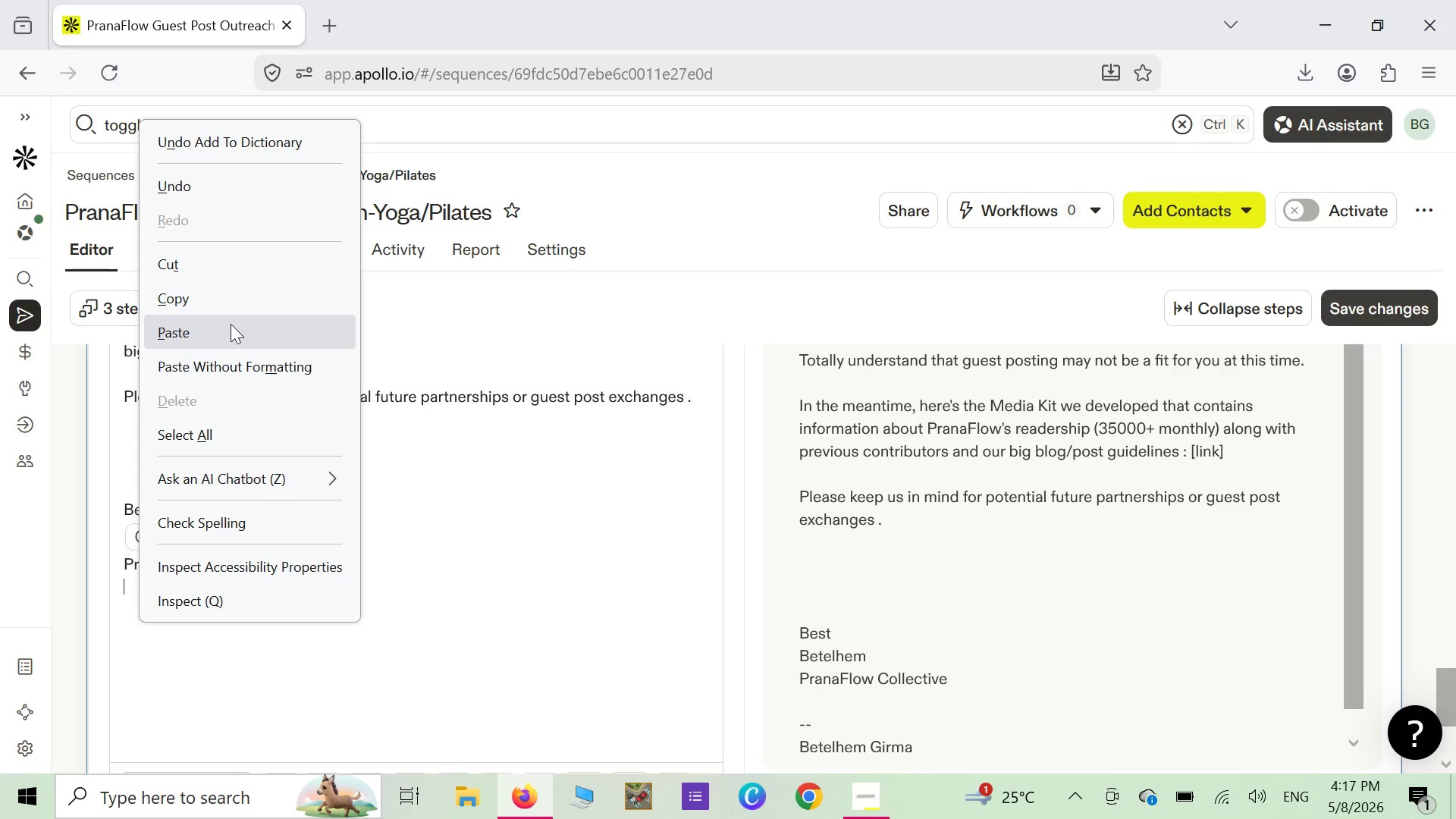 
left_click([231, 324])
 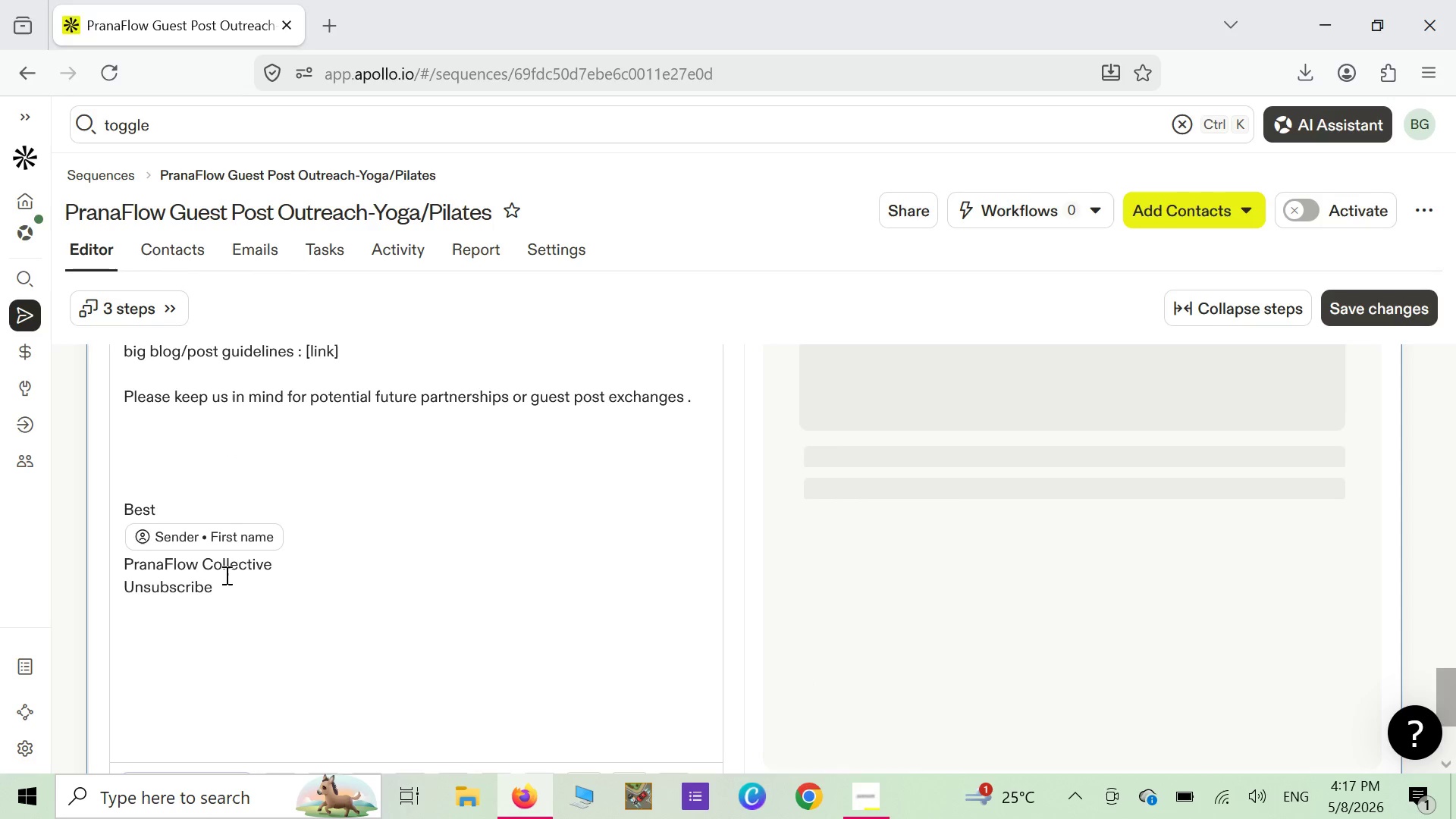 
scroll: coordinate [364, 540], scroll_direction: up, amount: 10.0
 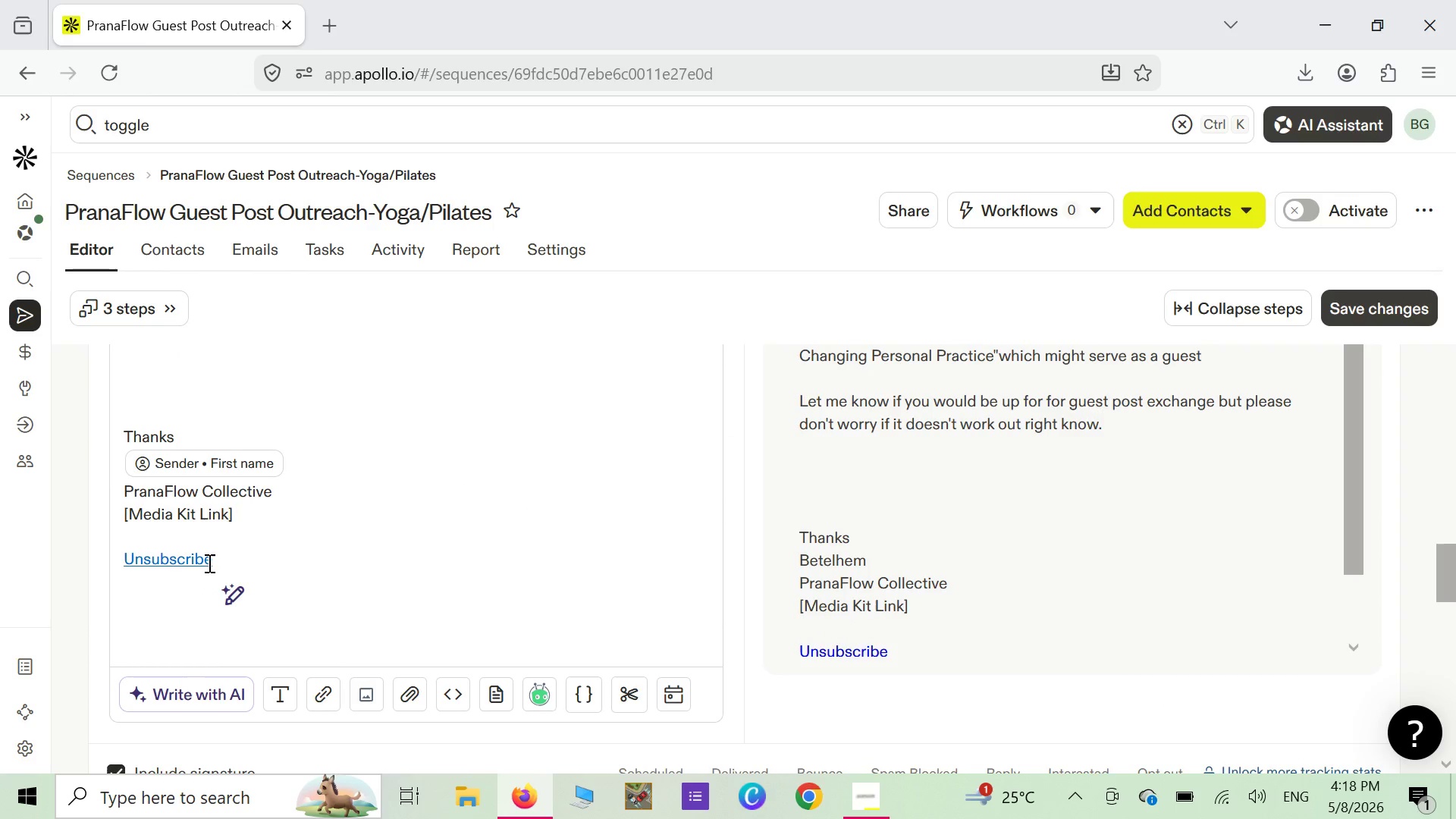 
left_click_drag(start_coordinate=[209, 558], to_coordinate=[116, 573])
 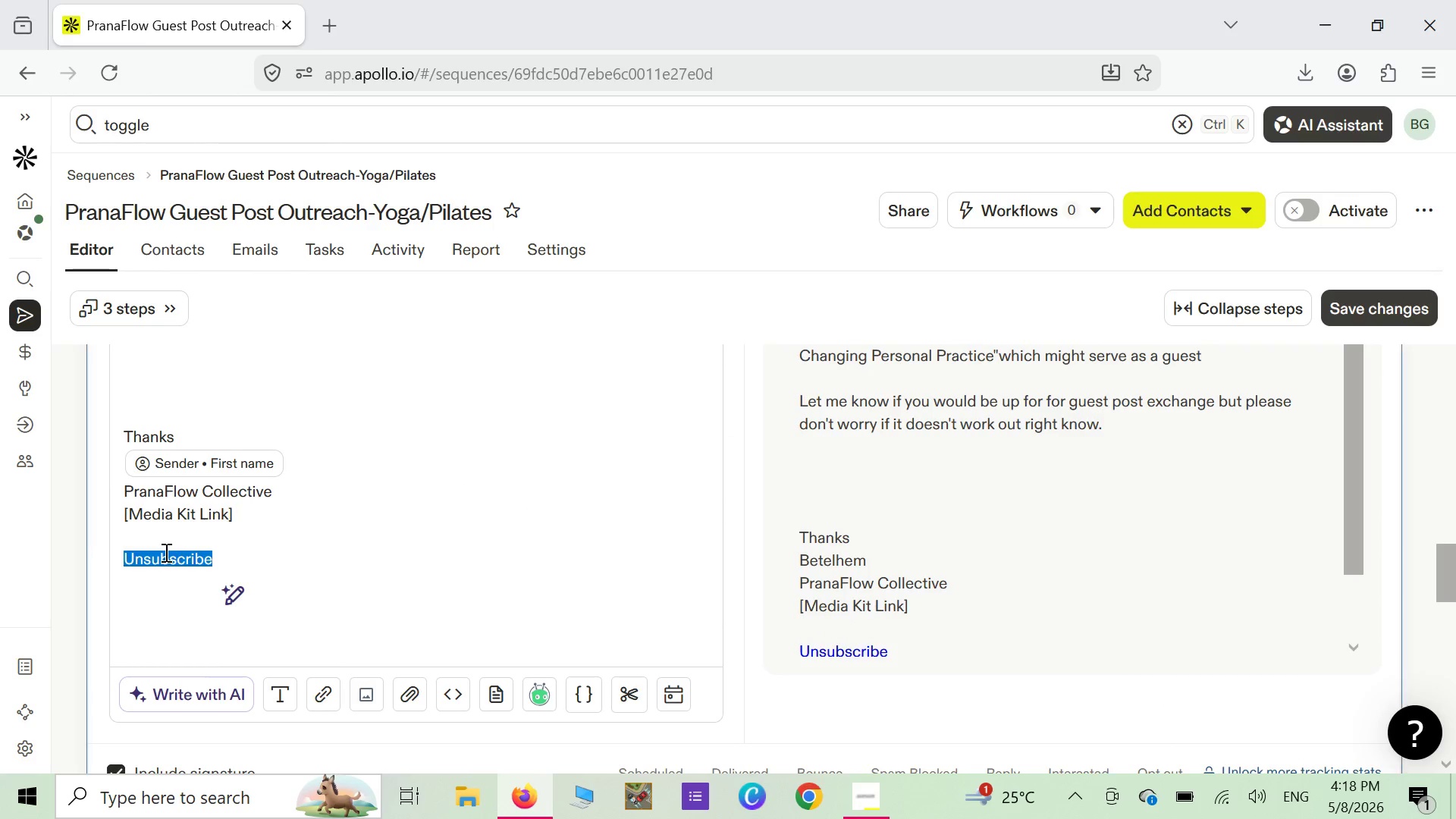 
right_click([165, 552])
 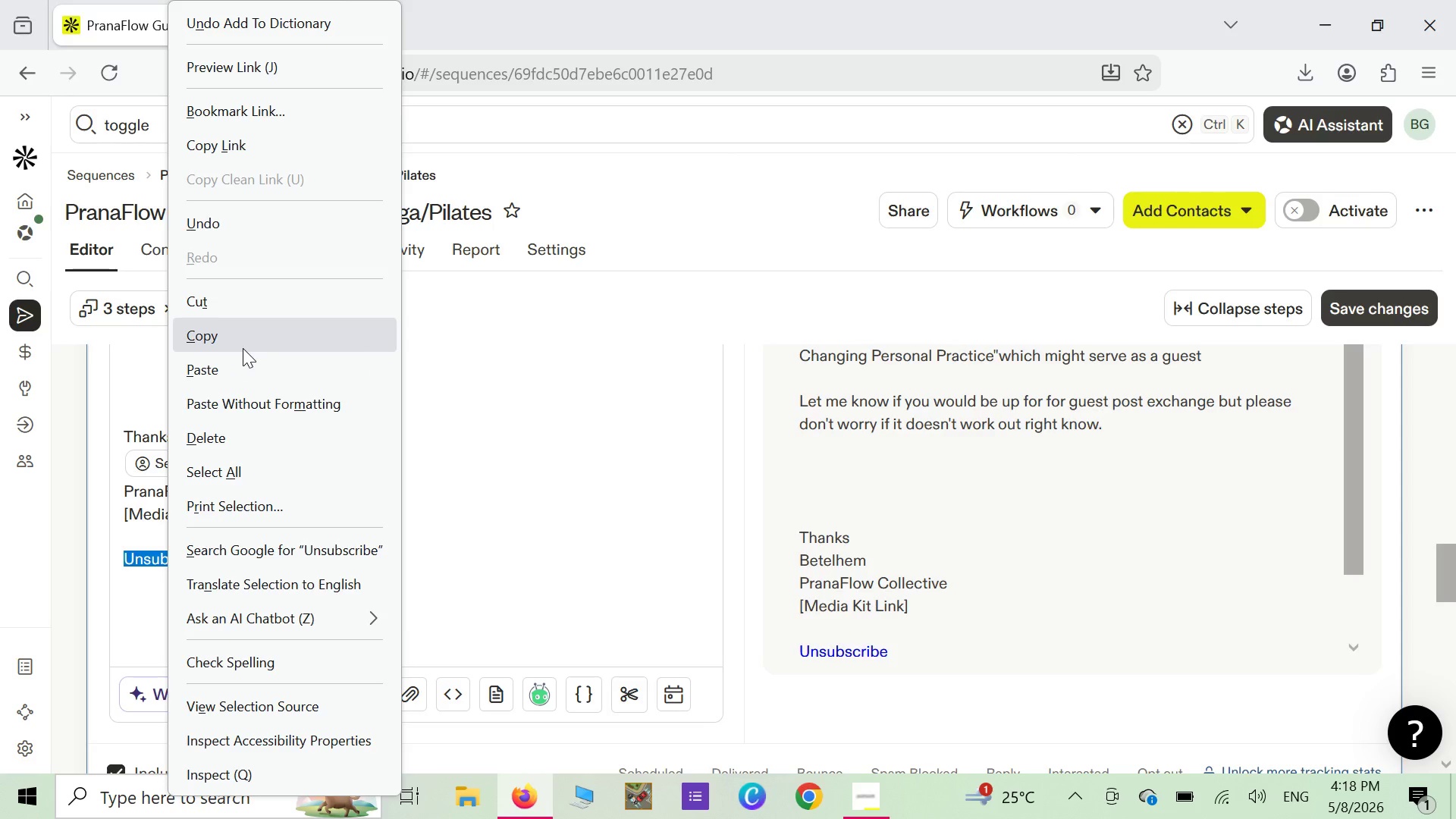 
left_click([243, 348])
 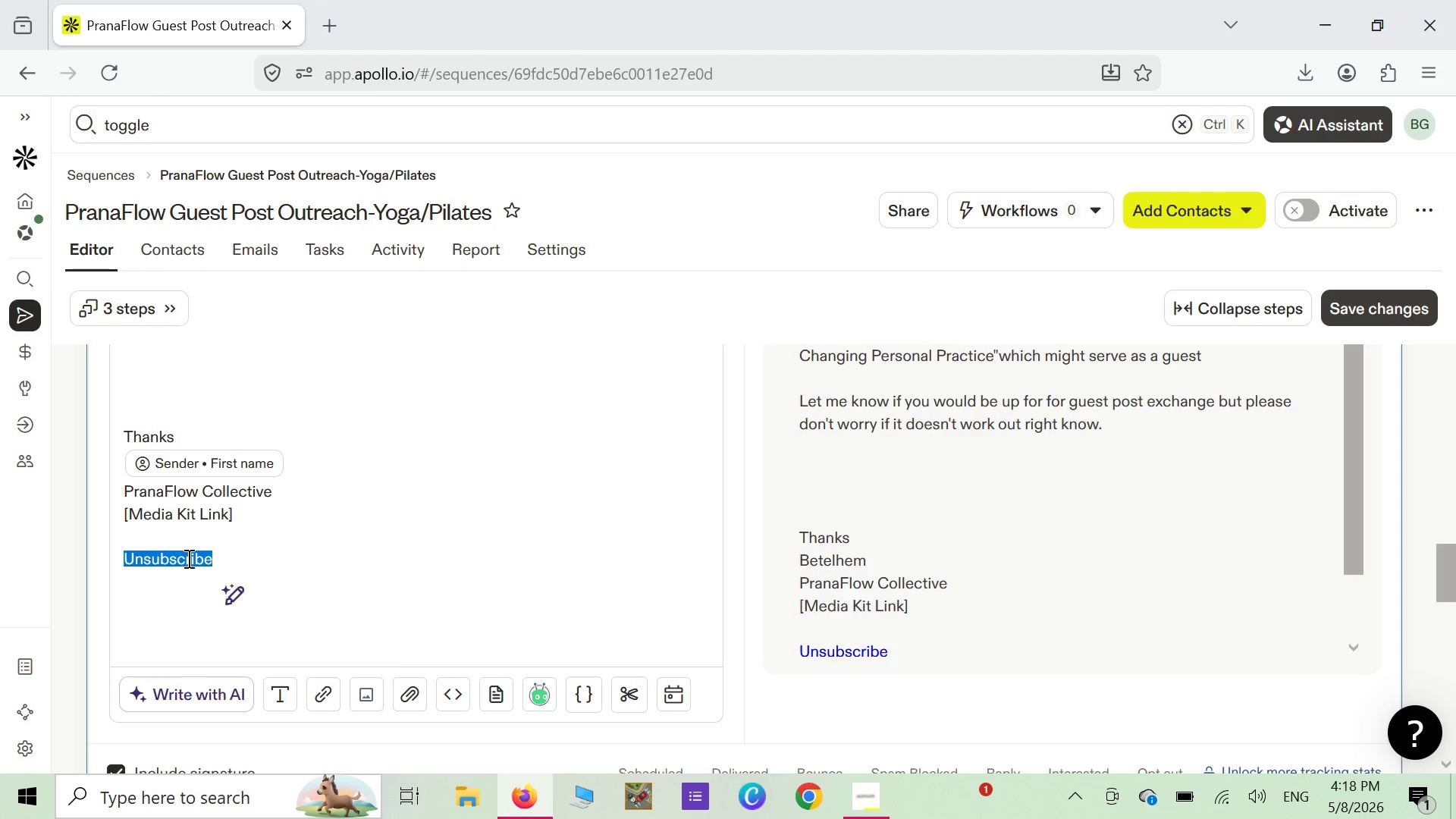 
right_click([190, 561])
 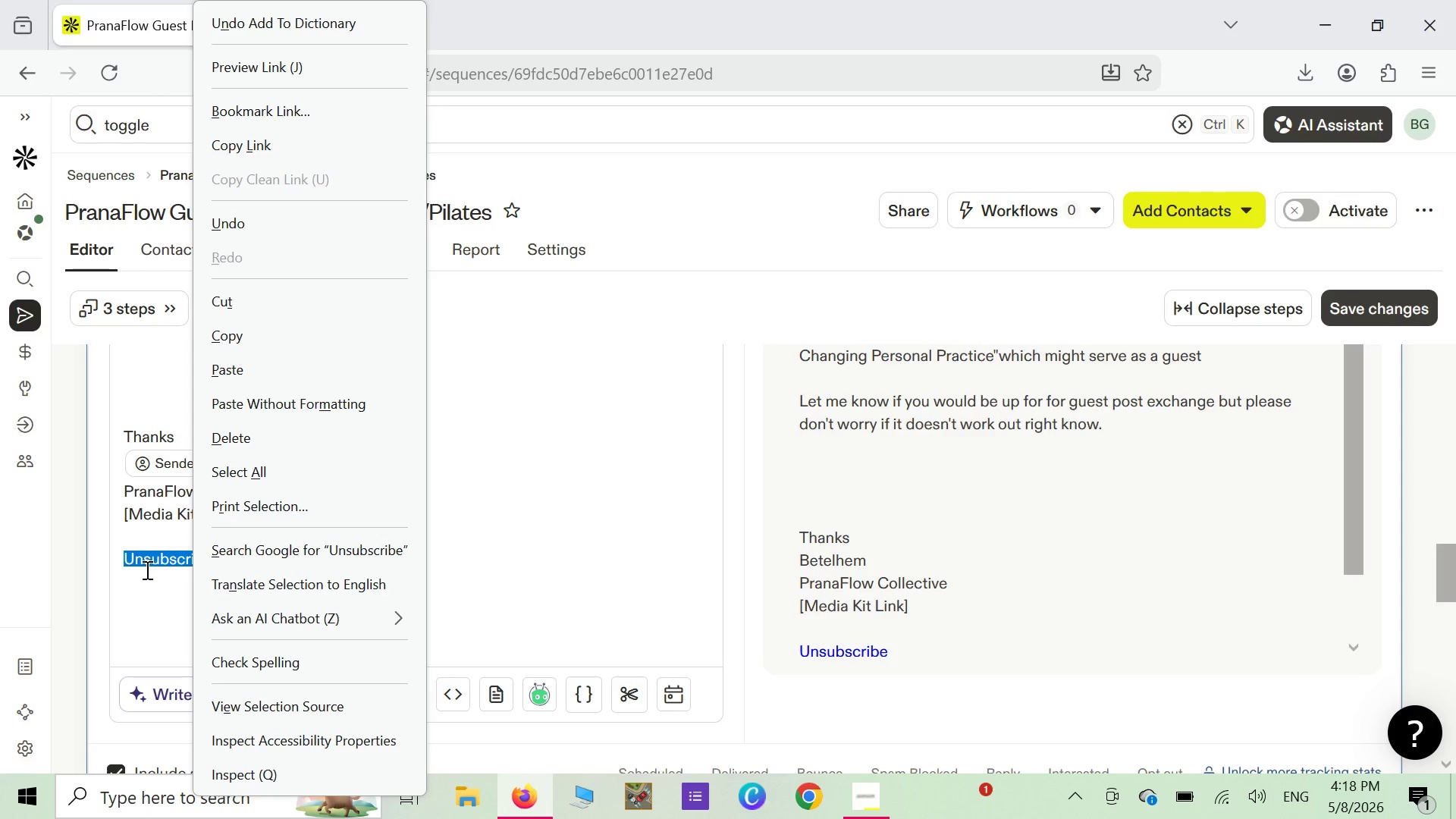 
left_click([146, 570])
 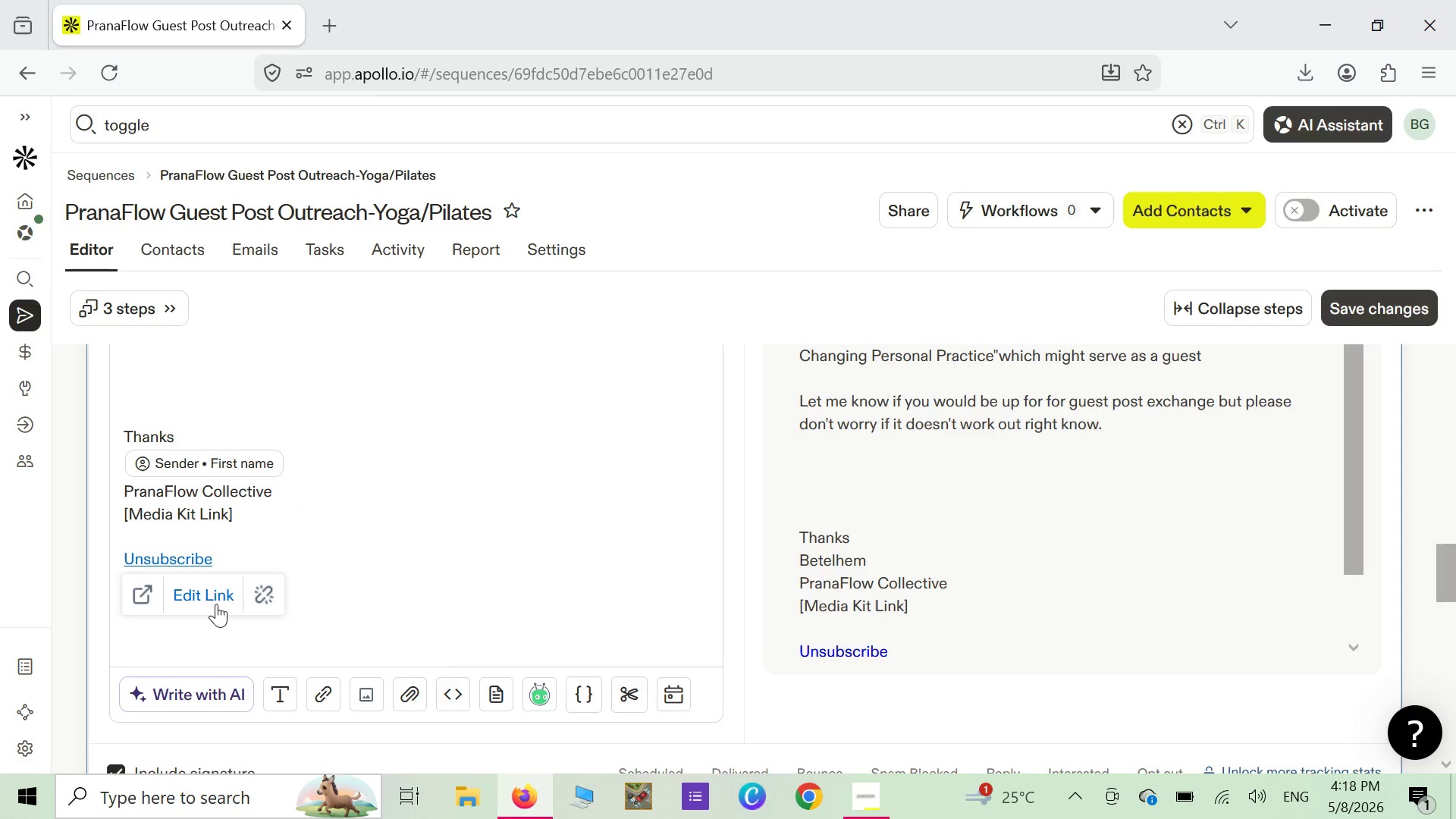 
left_click([216, 601])
 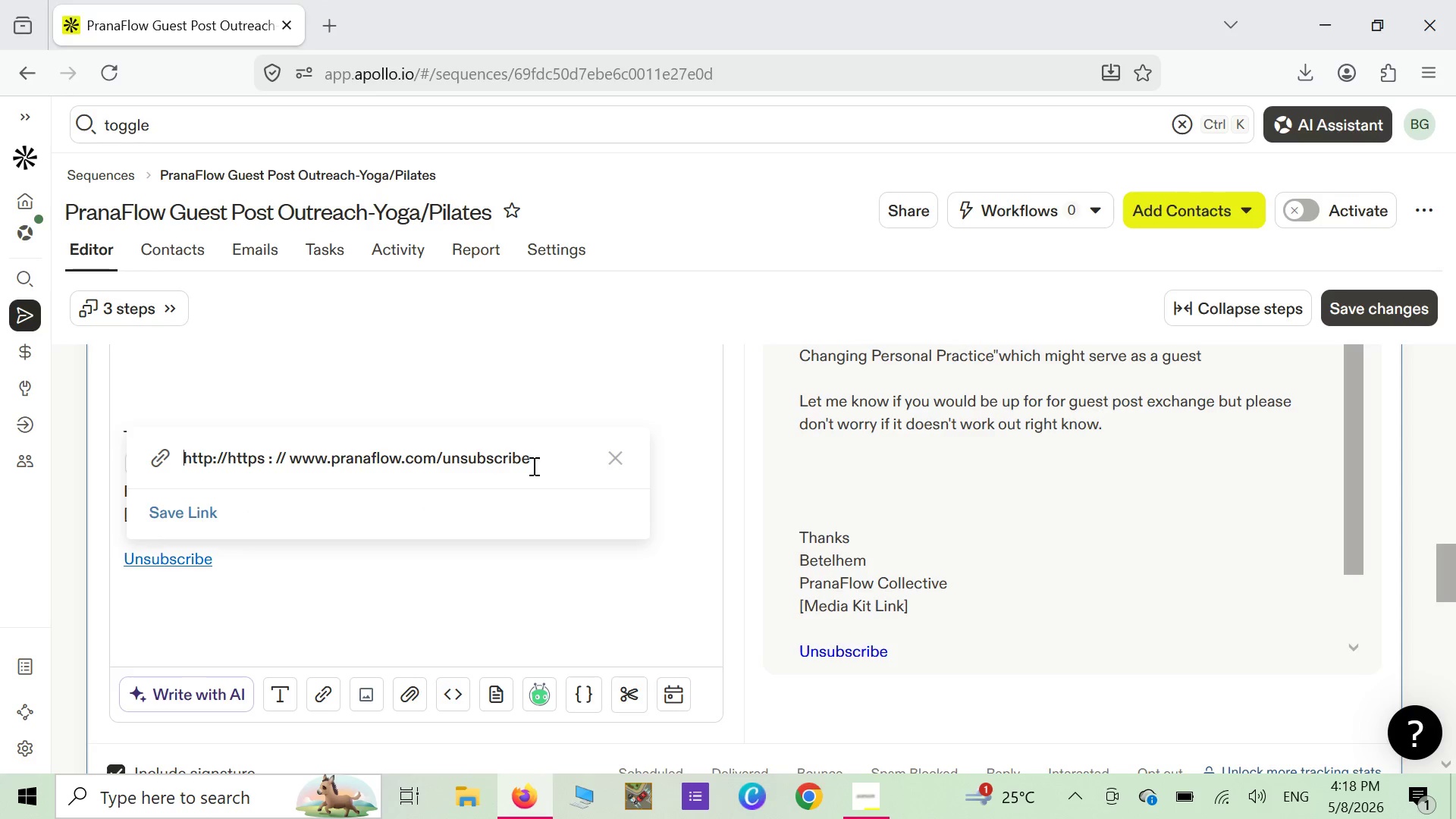 
left_click_drag(start_coordinate=[537, 463], to_coordinate=[183, 473])
 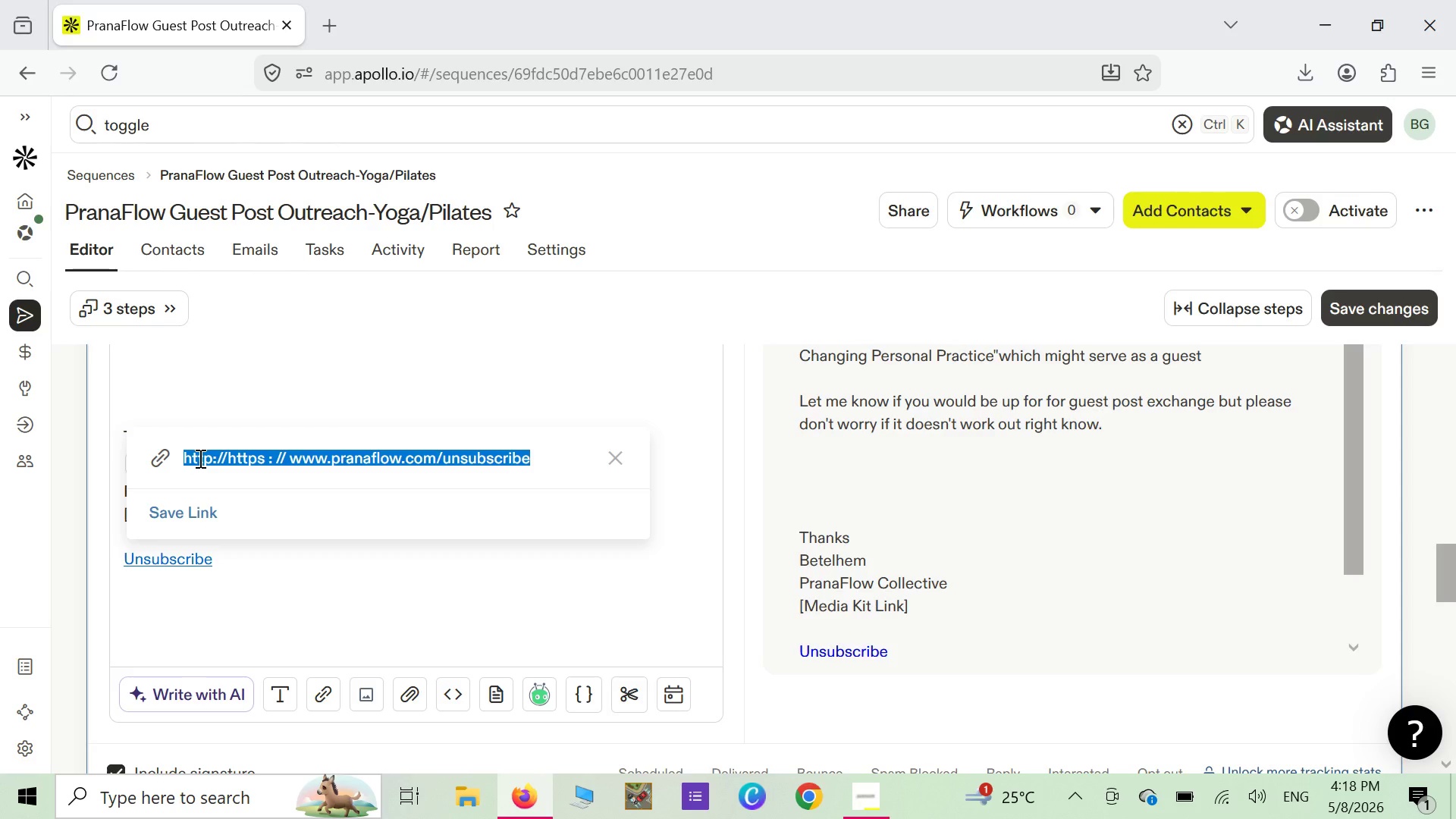 
right_click([199, 458])
 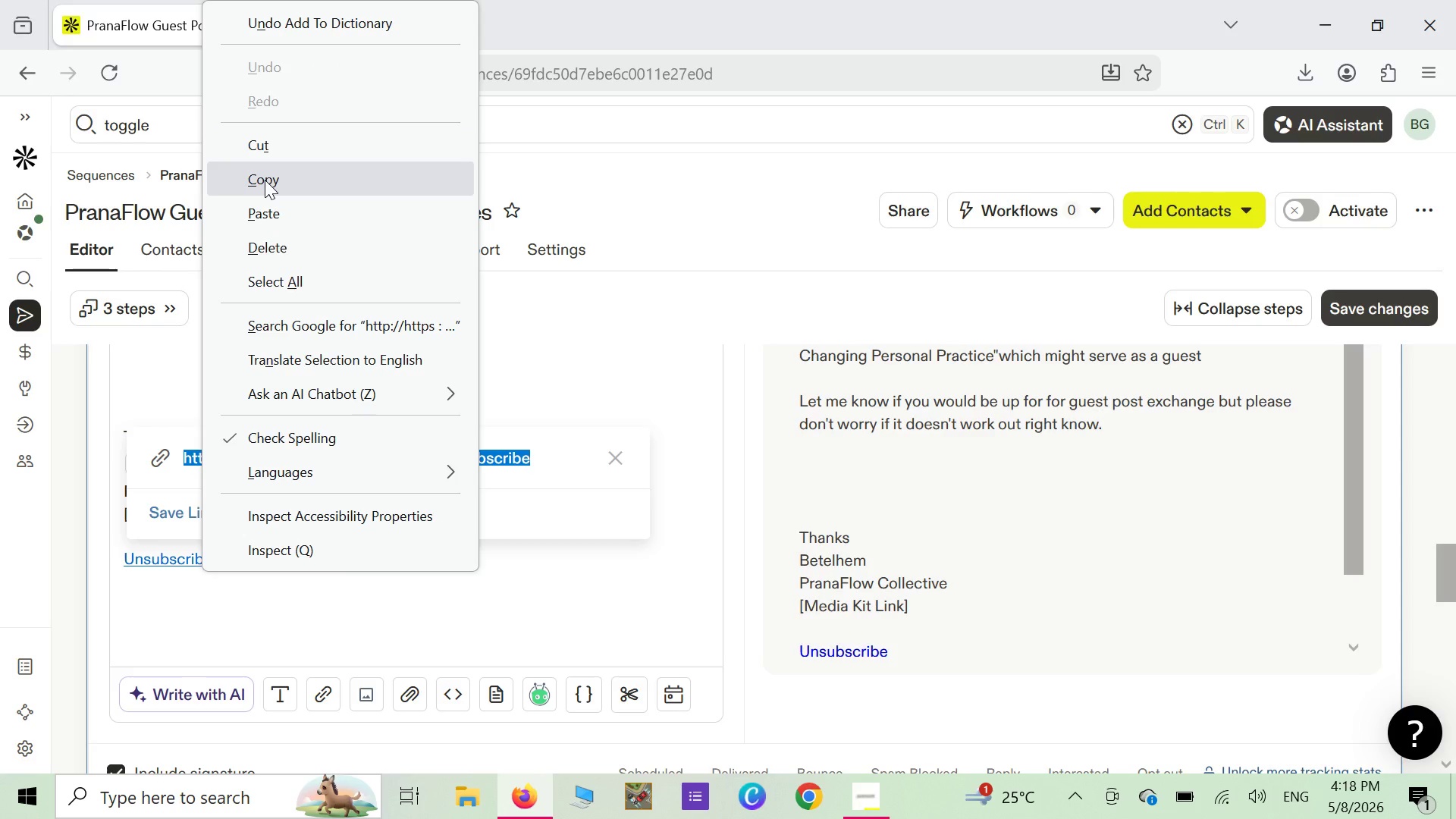 
left_click([265, 180])
 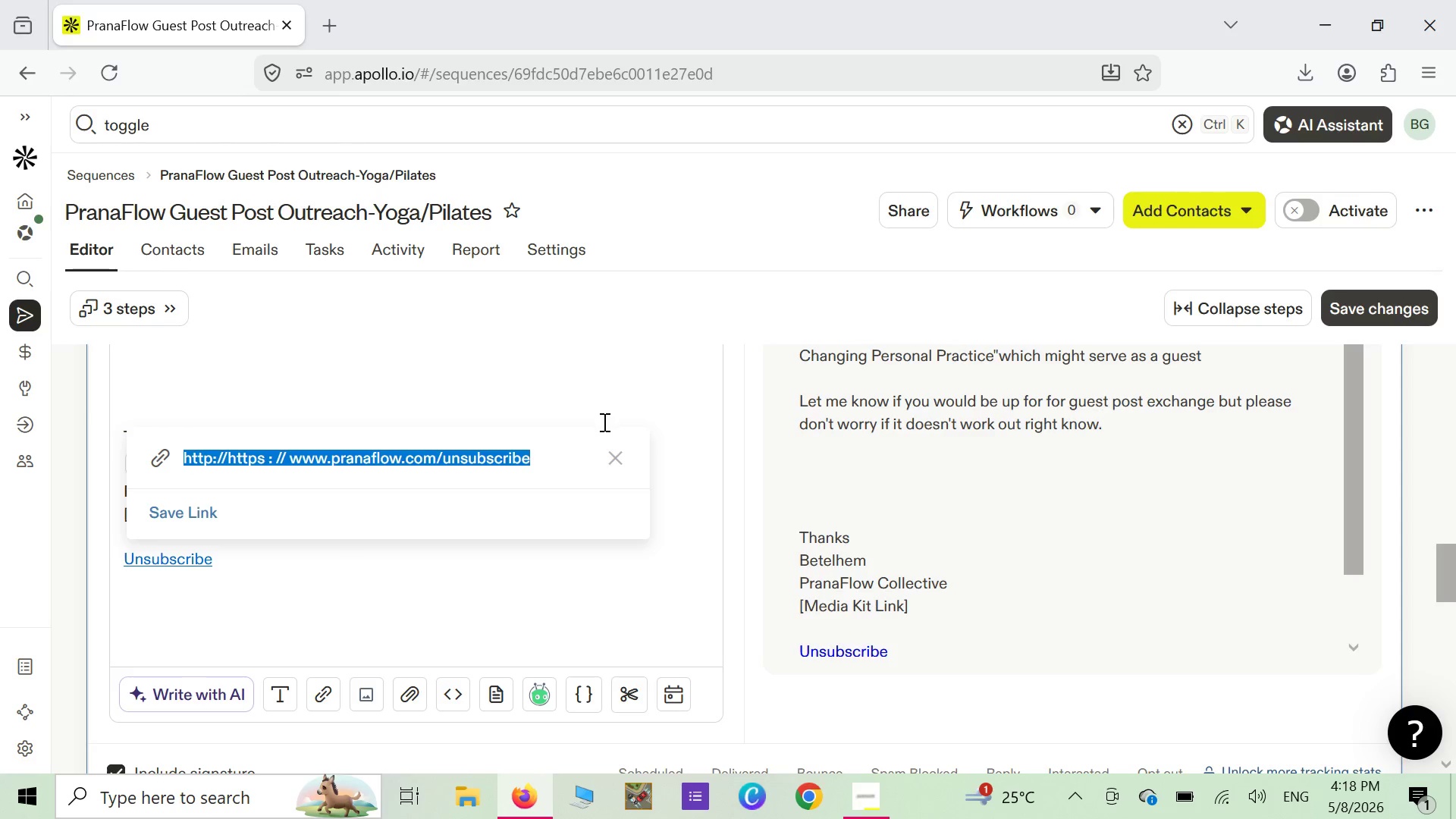 
left_click([612, 459])
 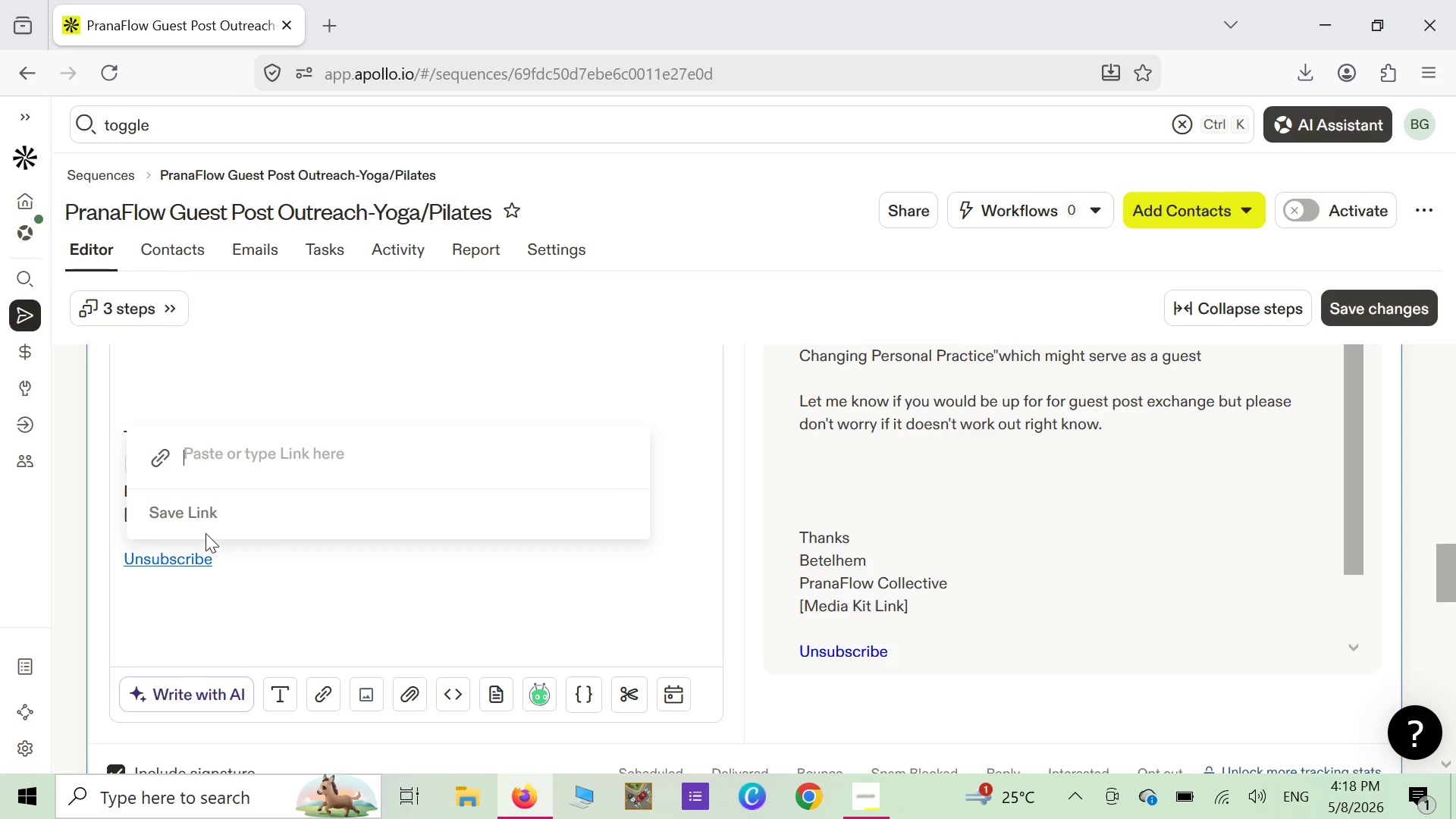 
left_click([259, 598])
 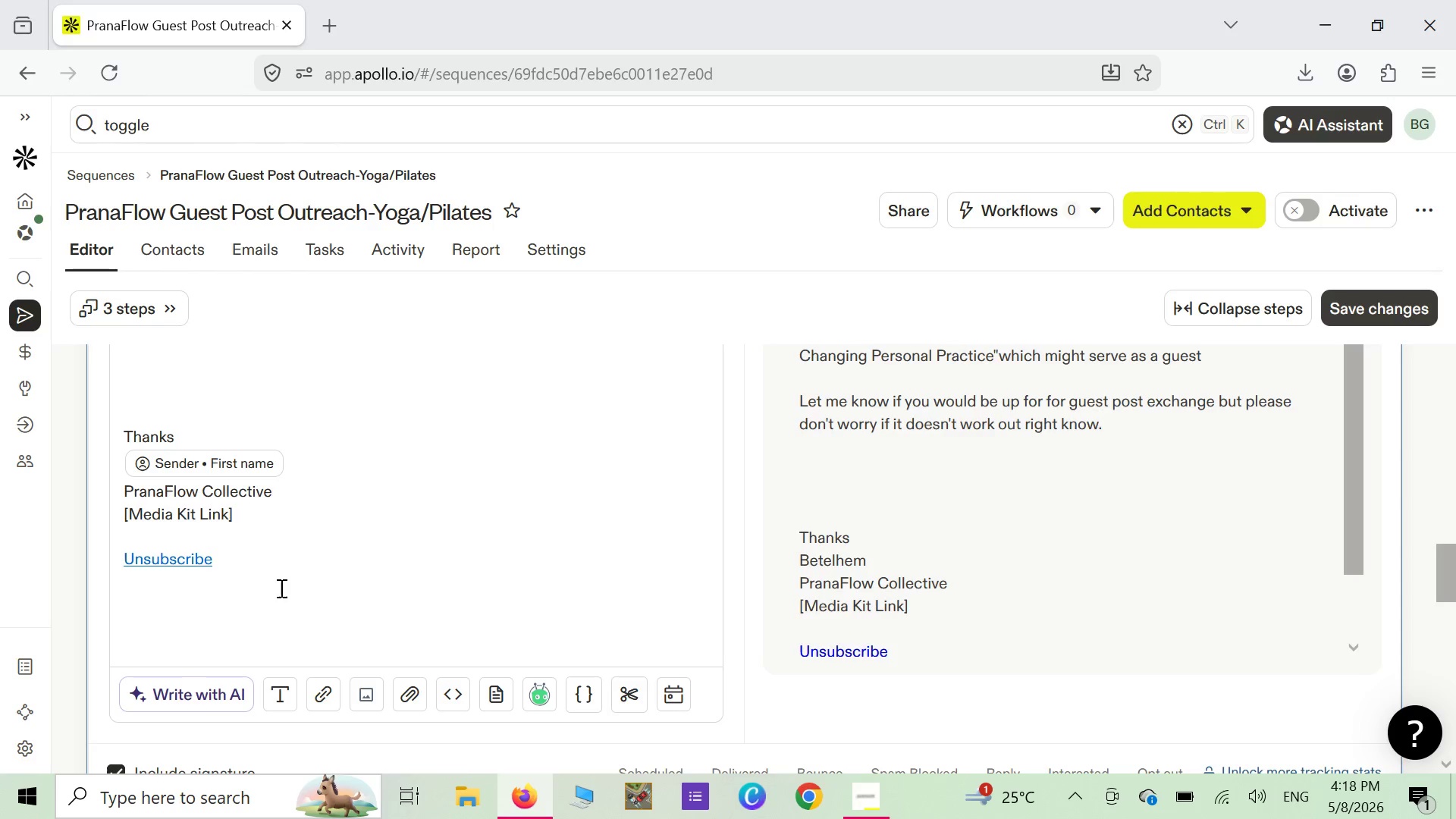 
scroll: coordinate [281, 587], scroll_direction: down, amount: 5.0
 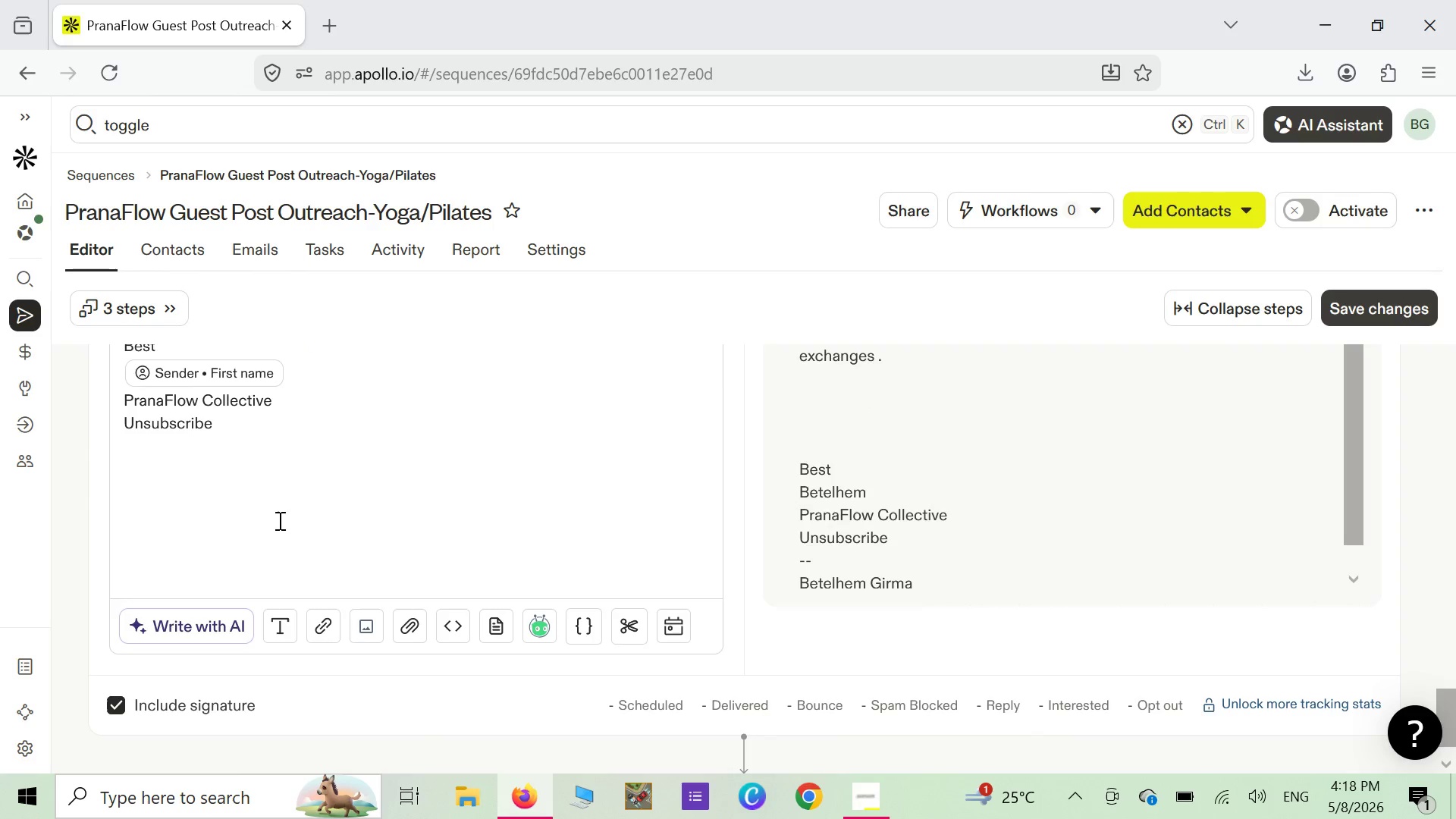 
left_click([328, 621])
 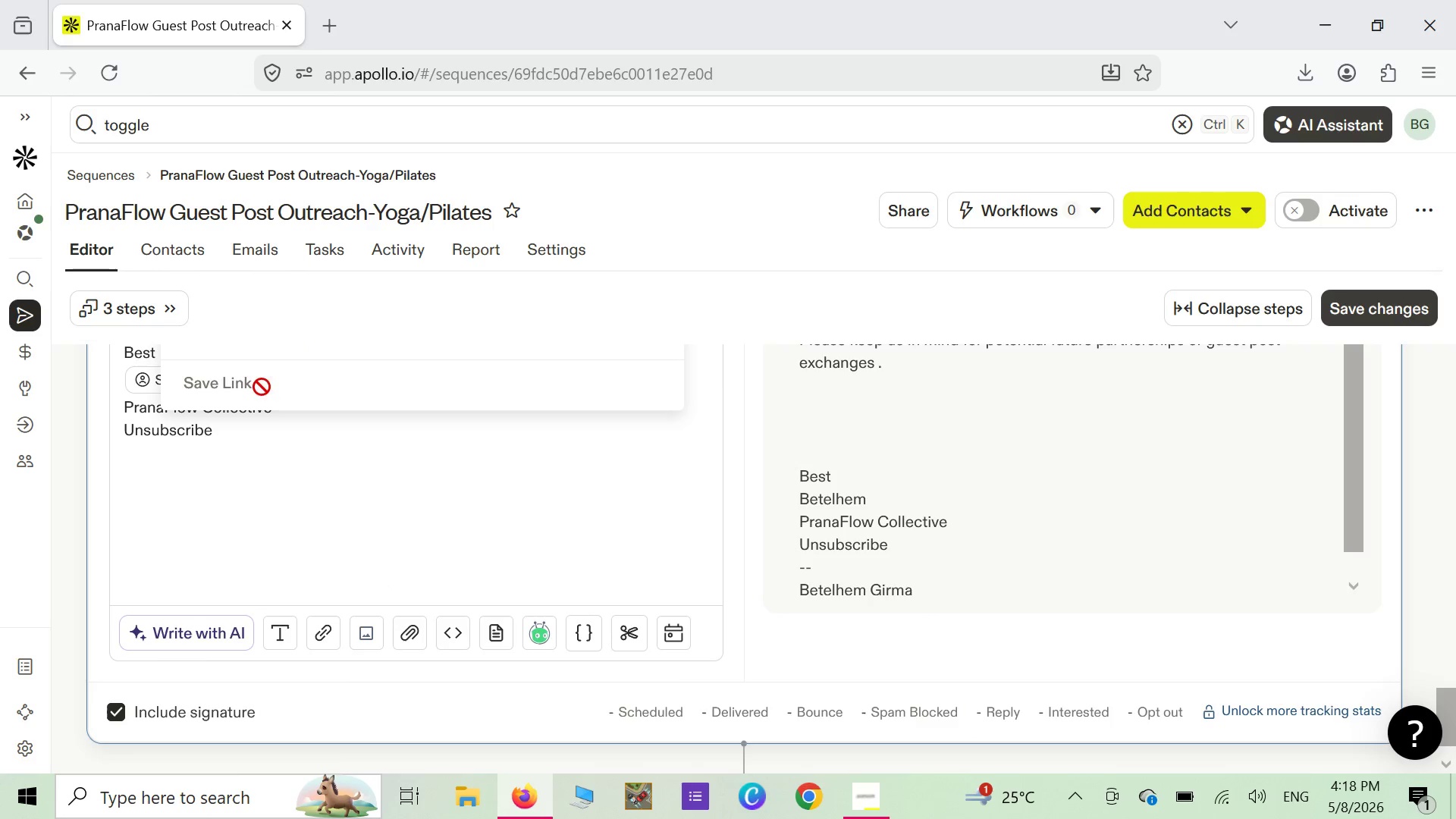 
scroll: coordinate [249, 465], scroll_direction: up, amount: 3.0
 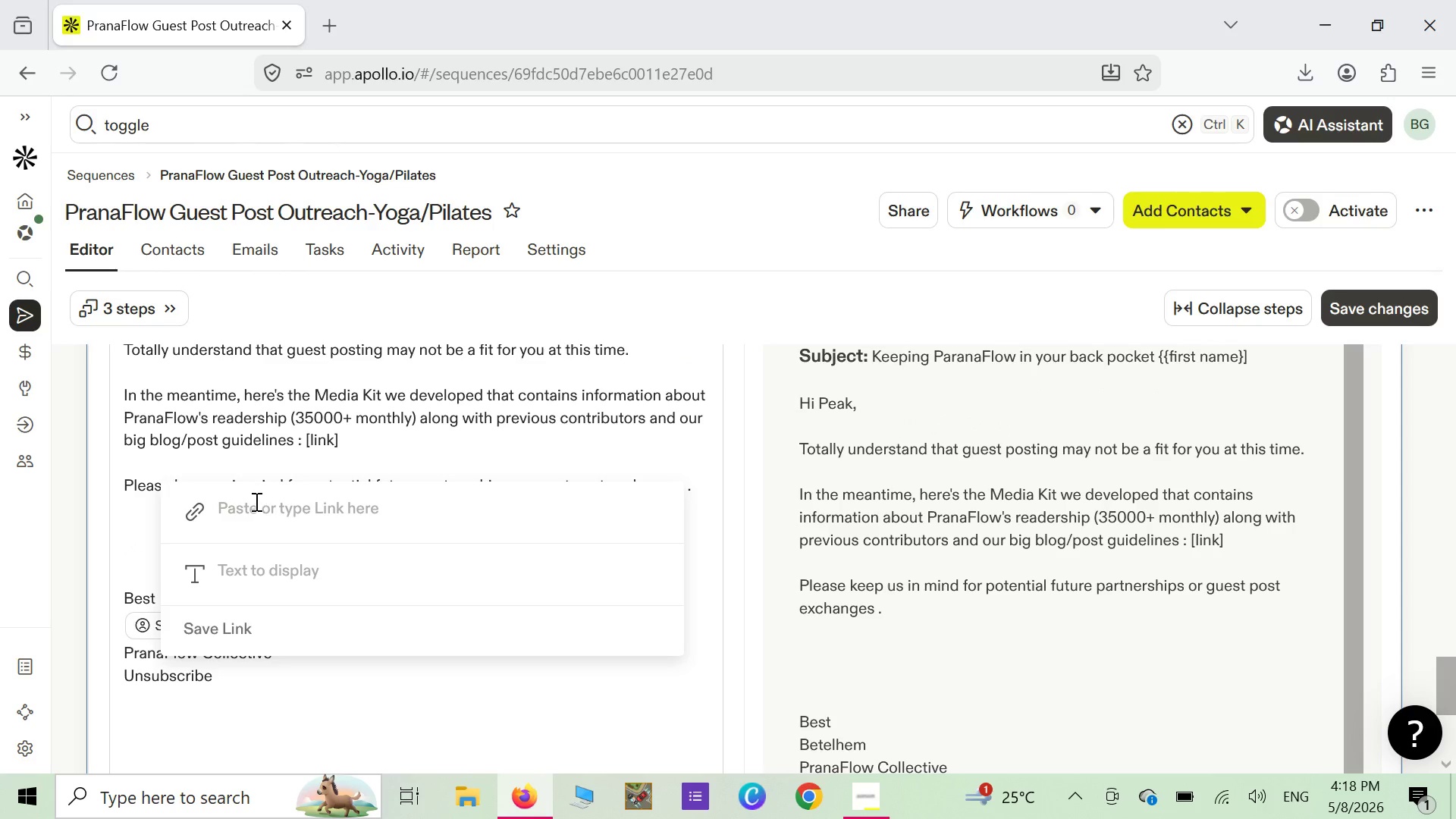 
right_click([256, 503])
 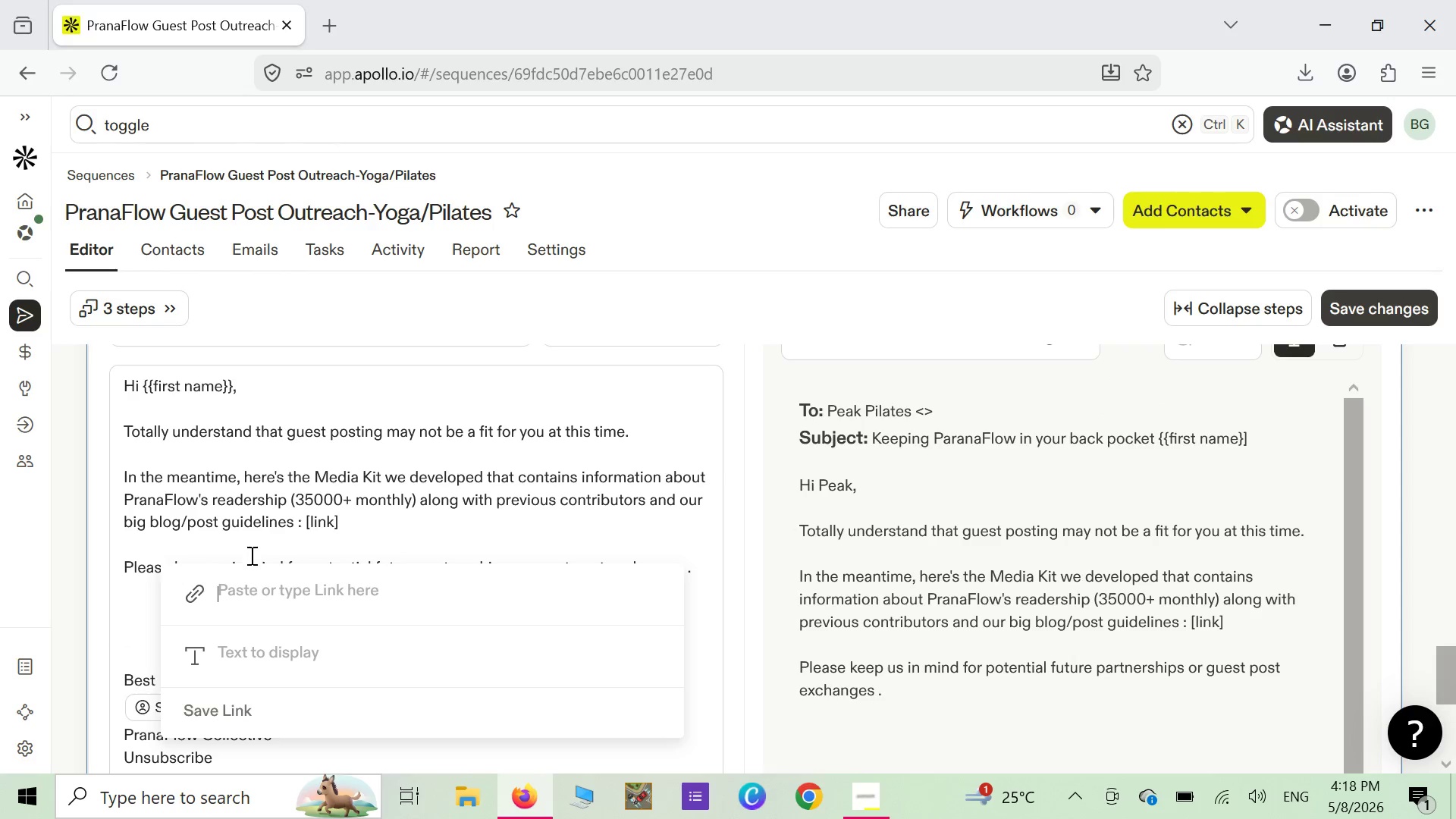 
scroll: coordinate [255, 502], scroll_direction: up, amount: 1.0
 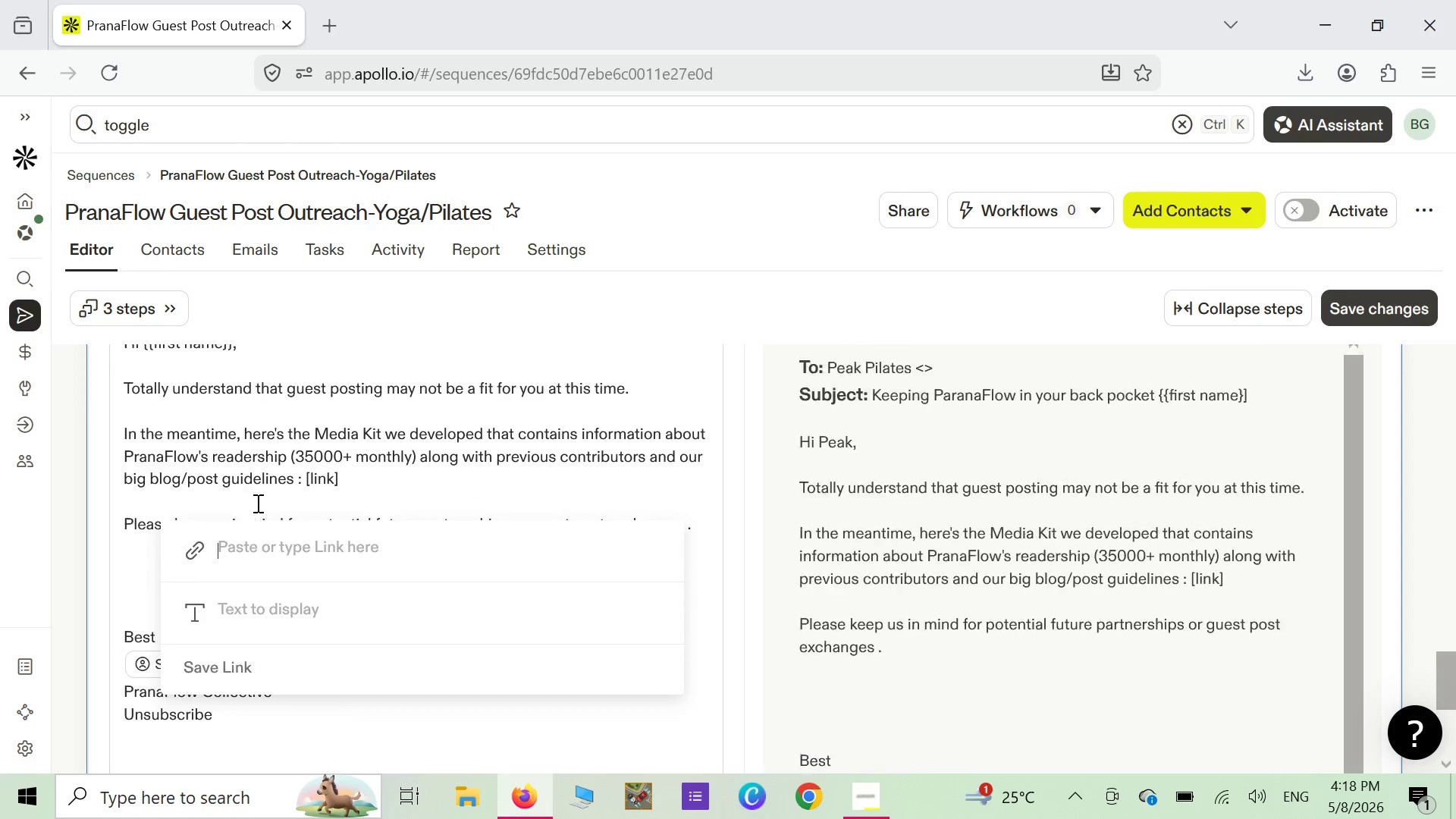 
mouse_move([235, 573])
 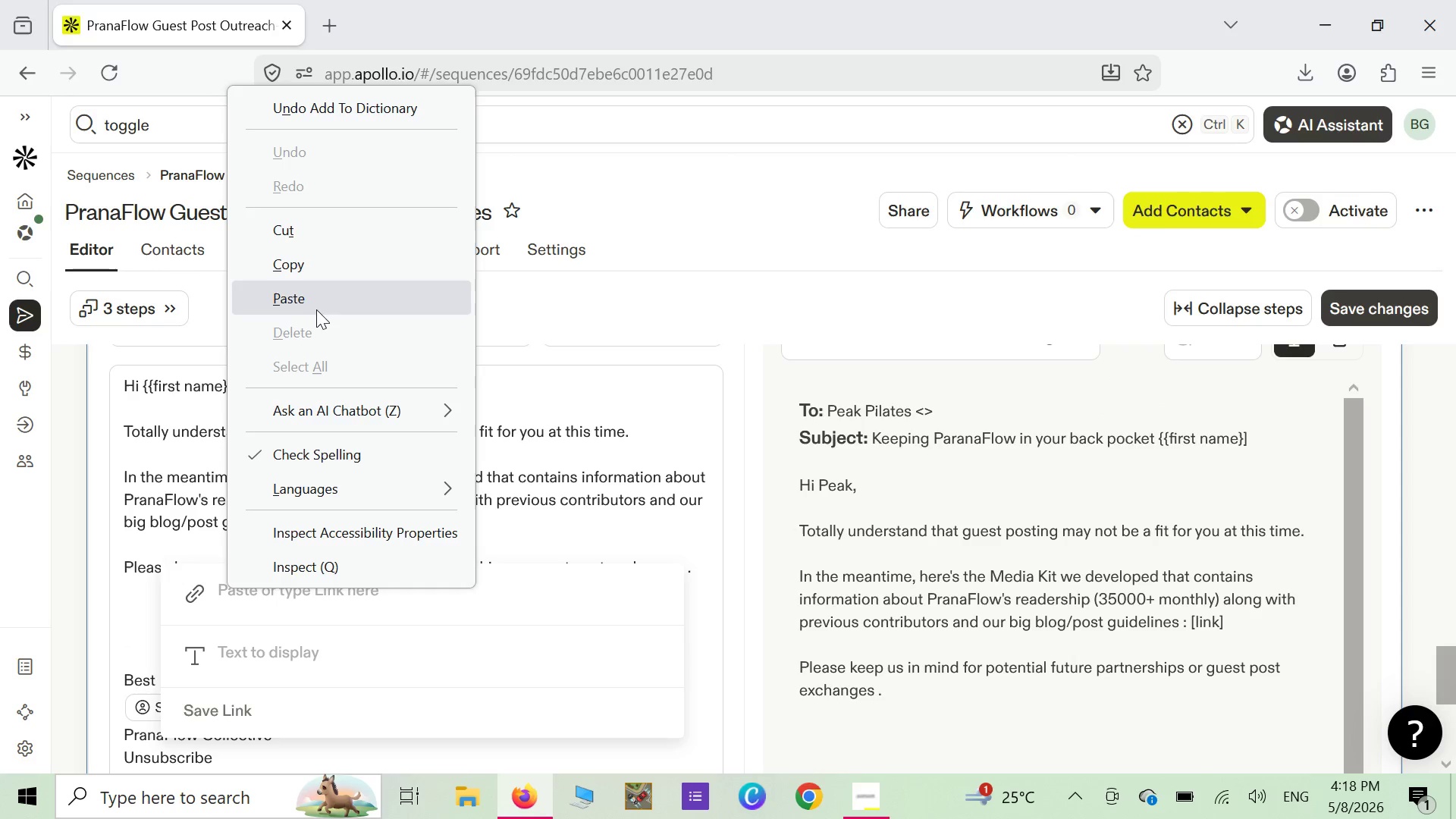 
left_click([318, 305])
 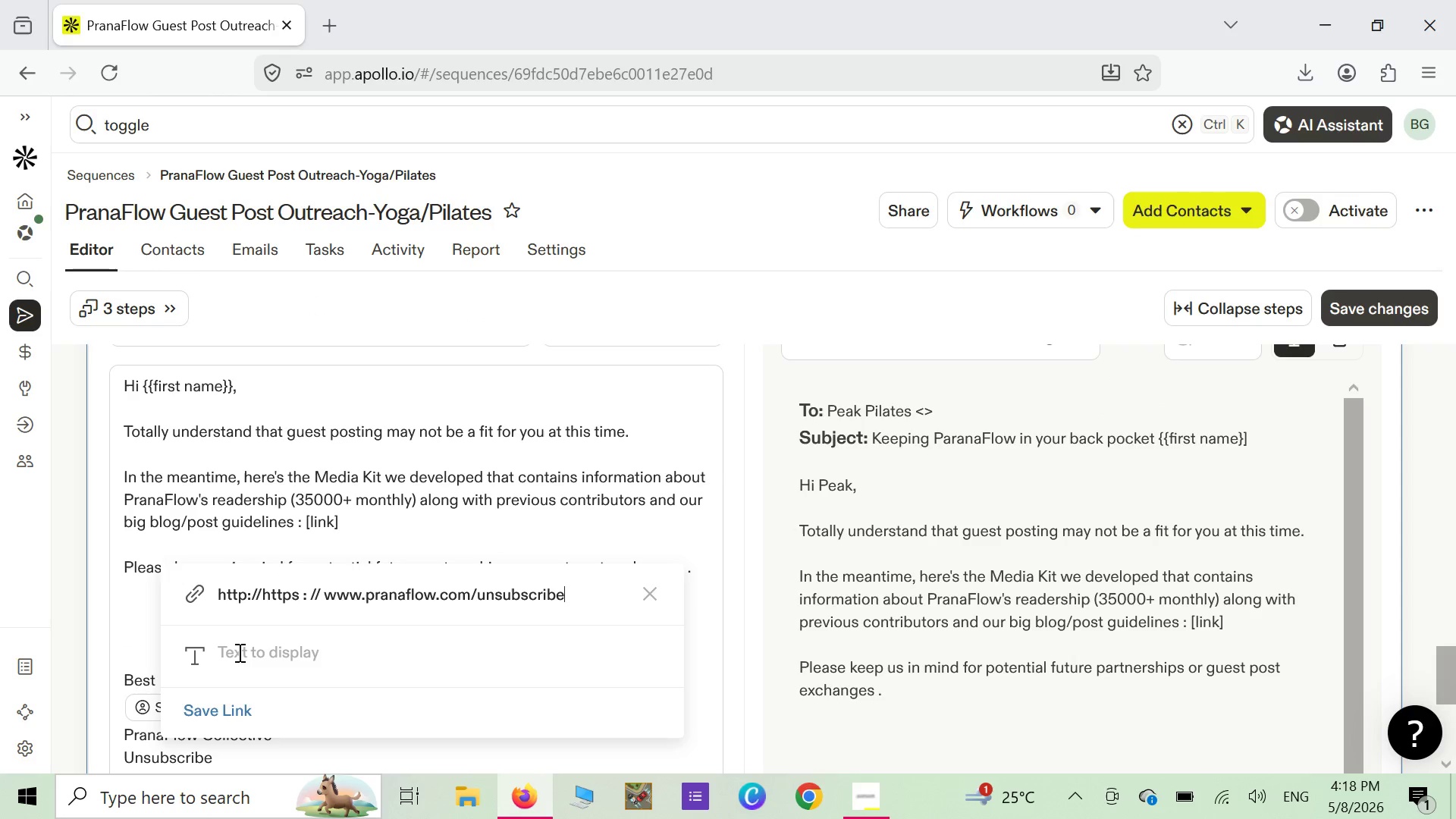 
left_click([238, 653])
 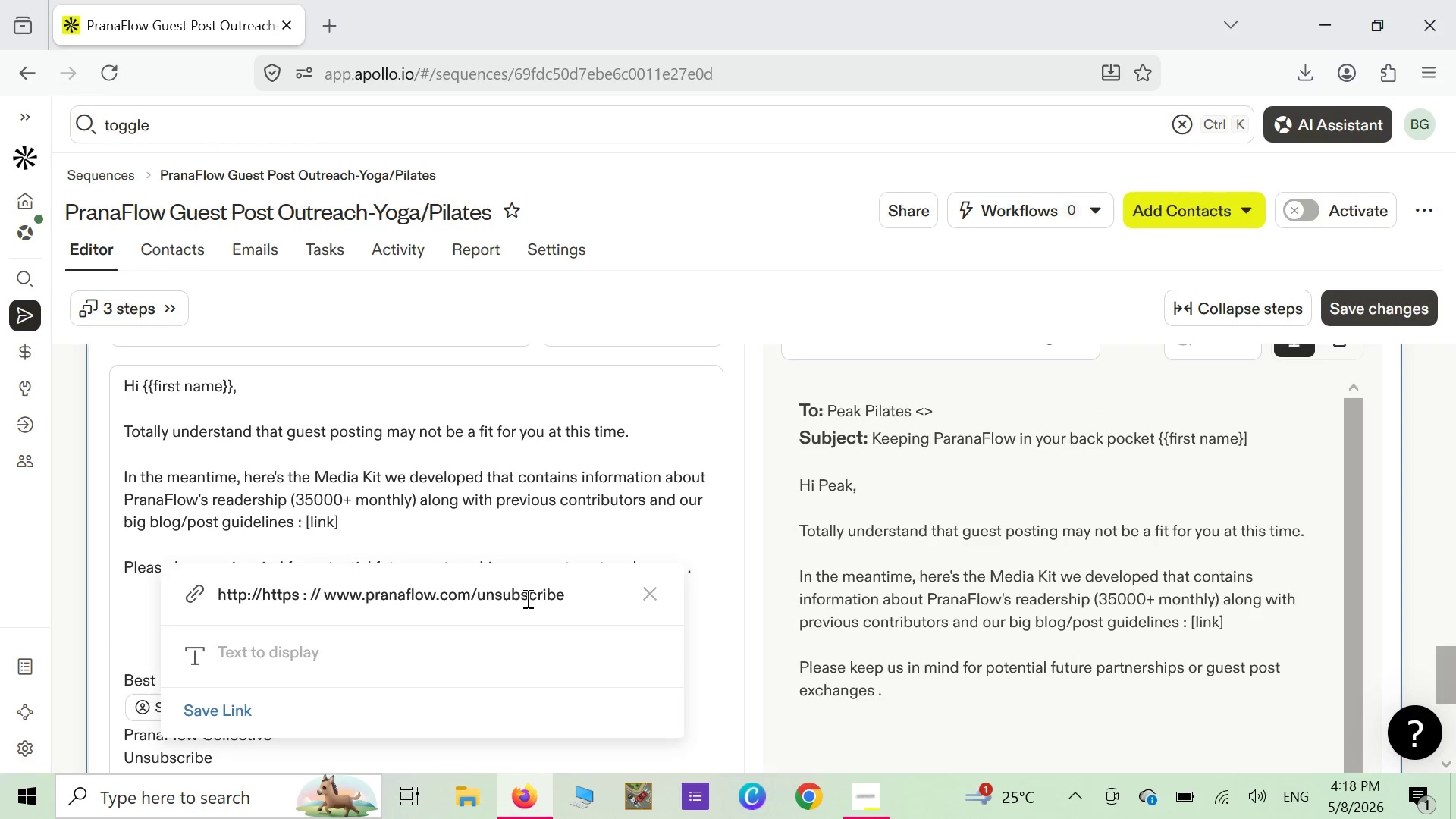 
wait(9.62)
 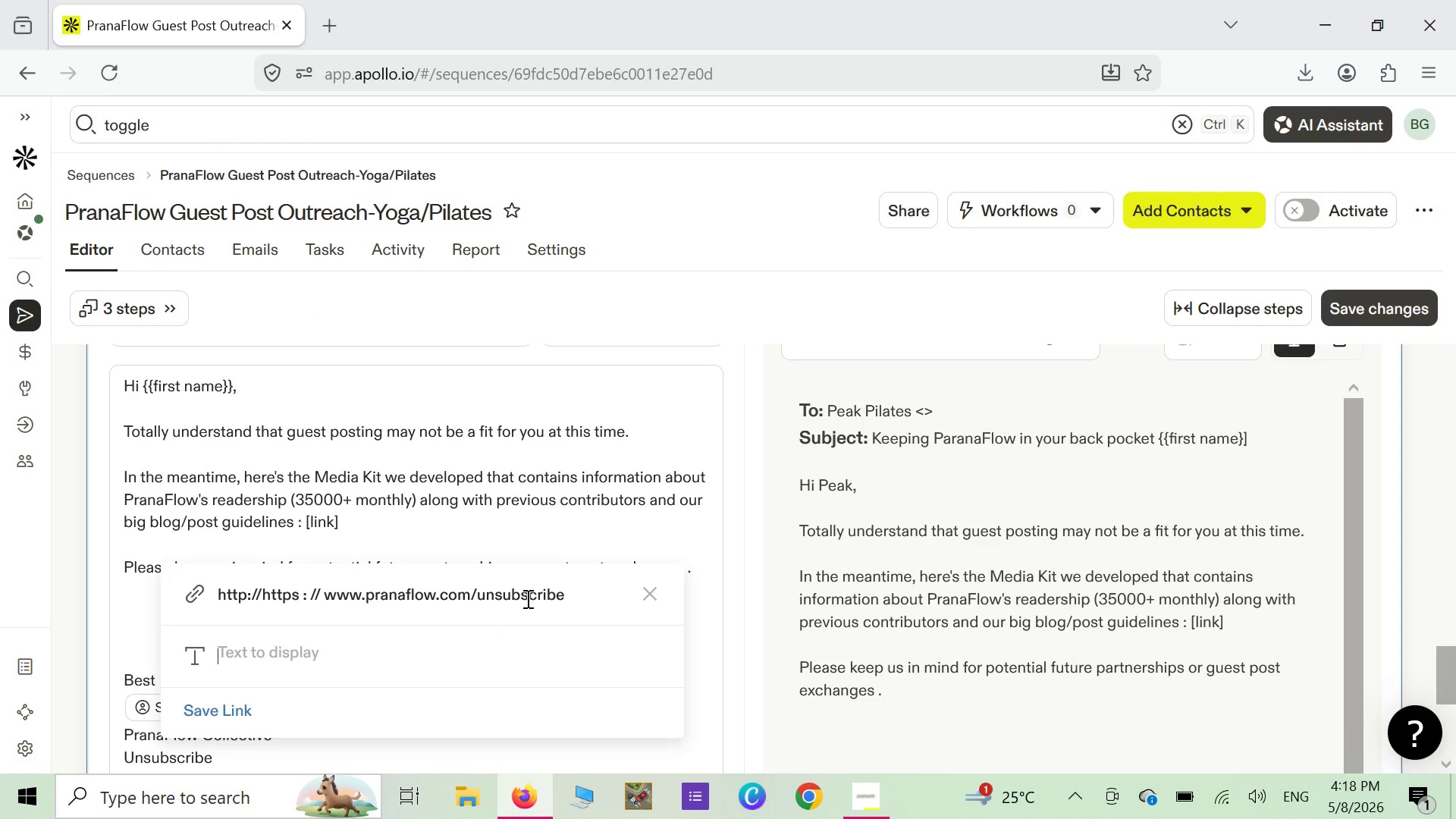 
type(Unsubscribe)
 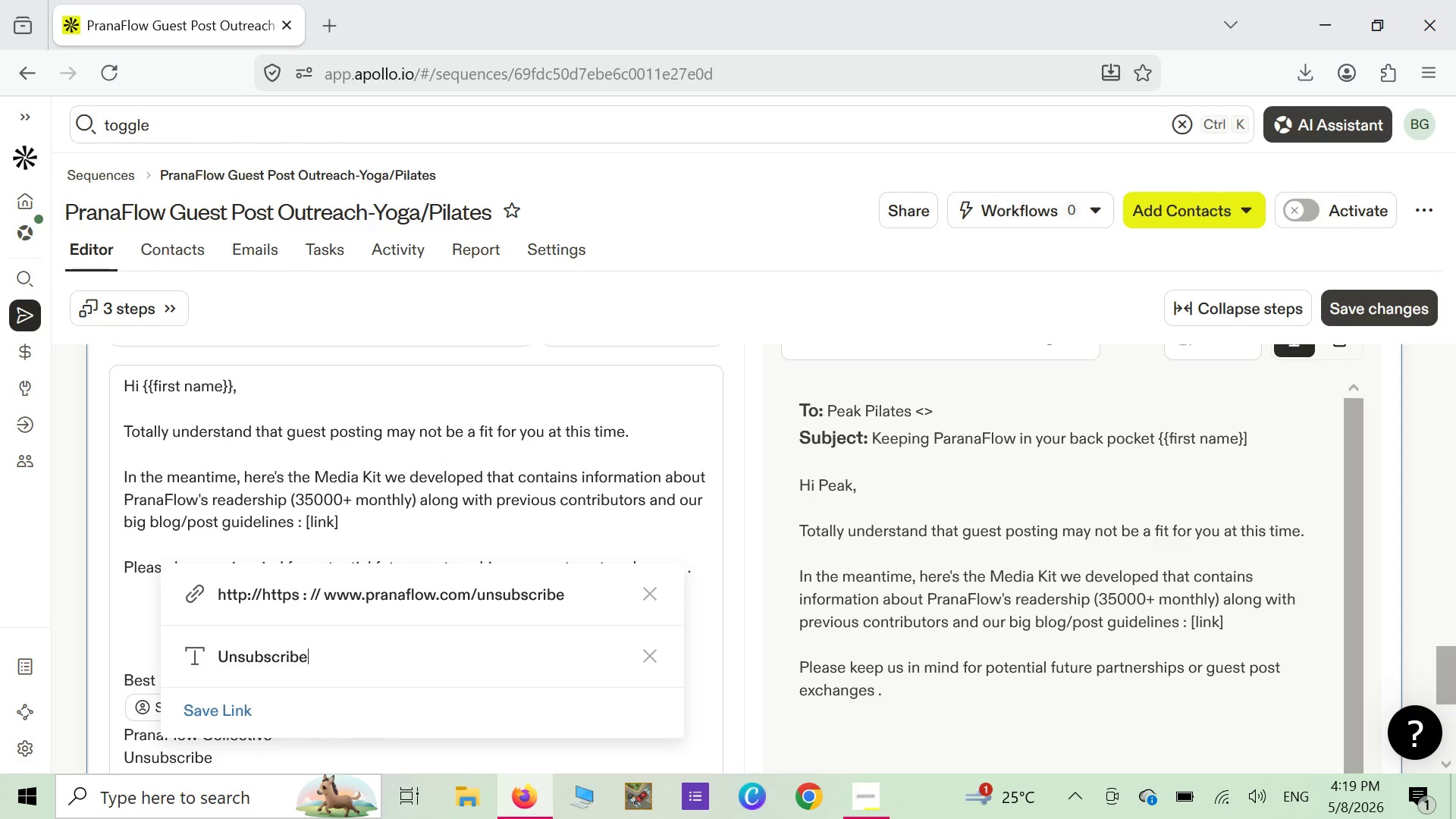 
scroll: coordinate [265, 649], scroll_direction: down, amount: 2.0
 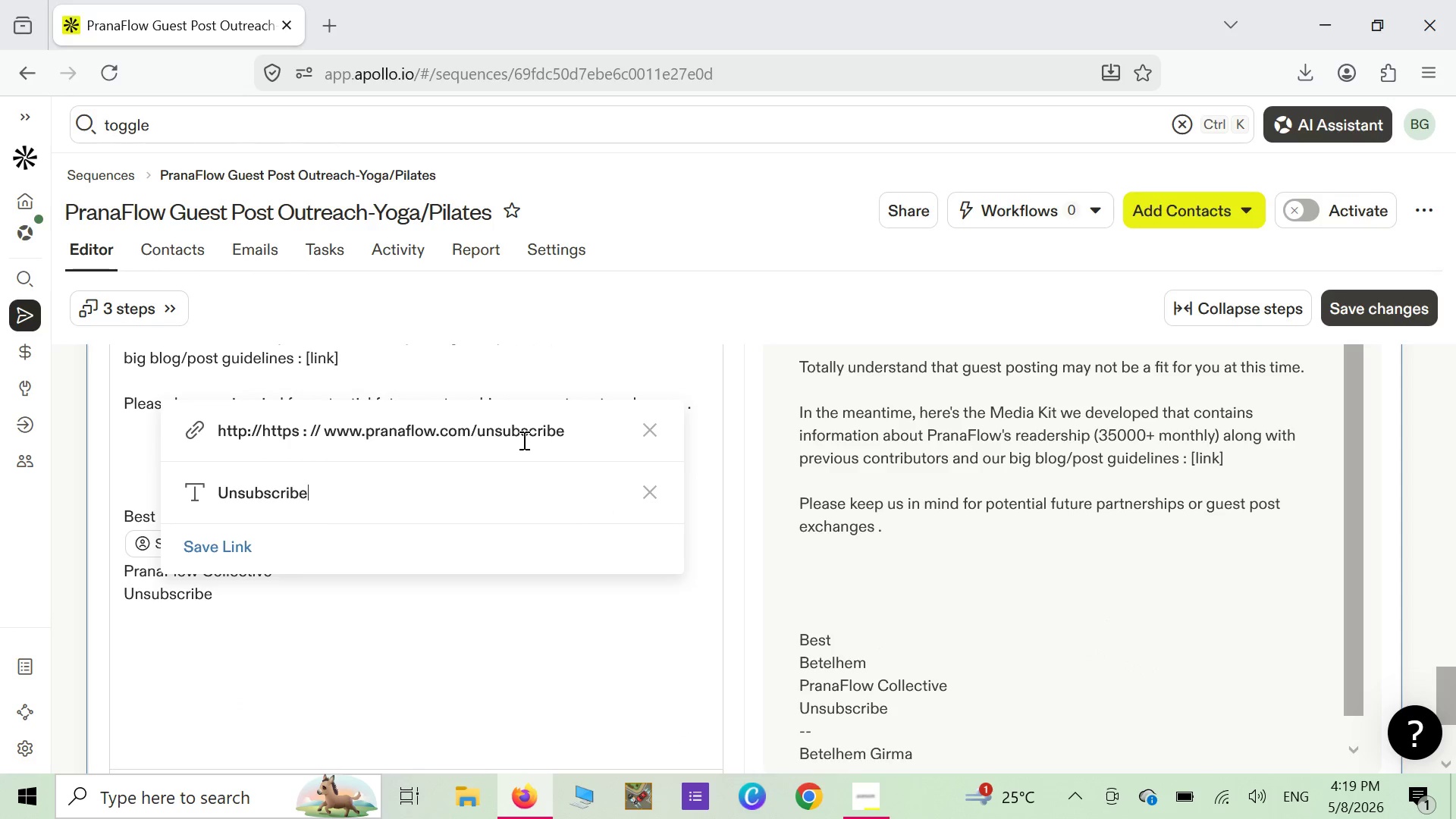 
left_click_drag(start_coordinate=[578, 431], to_coordinate=[215, 456])
 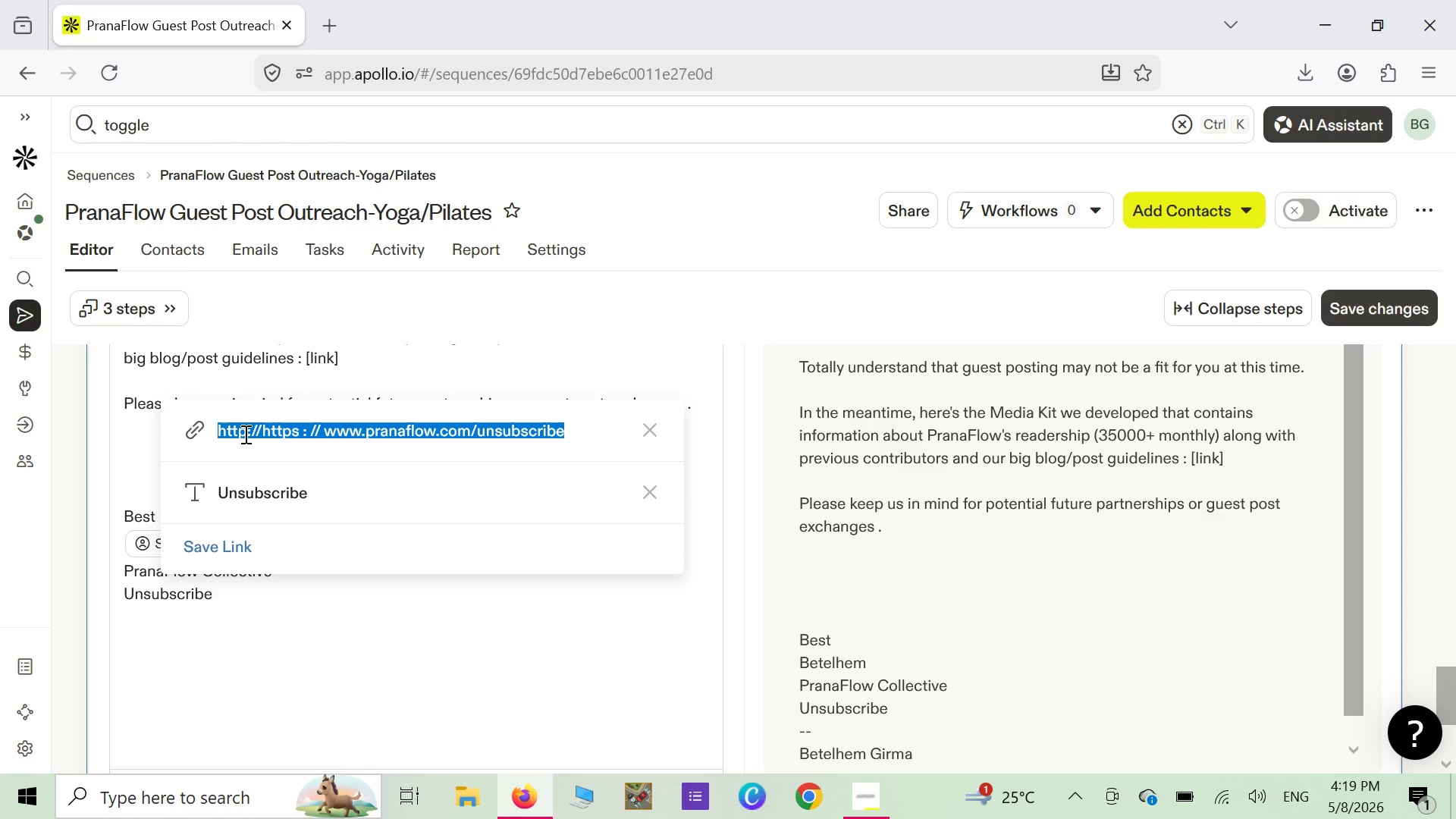 
right_click([244, 434])
 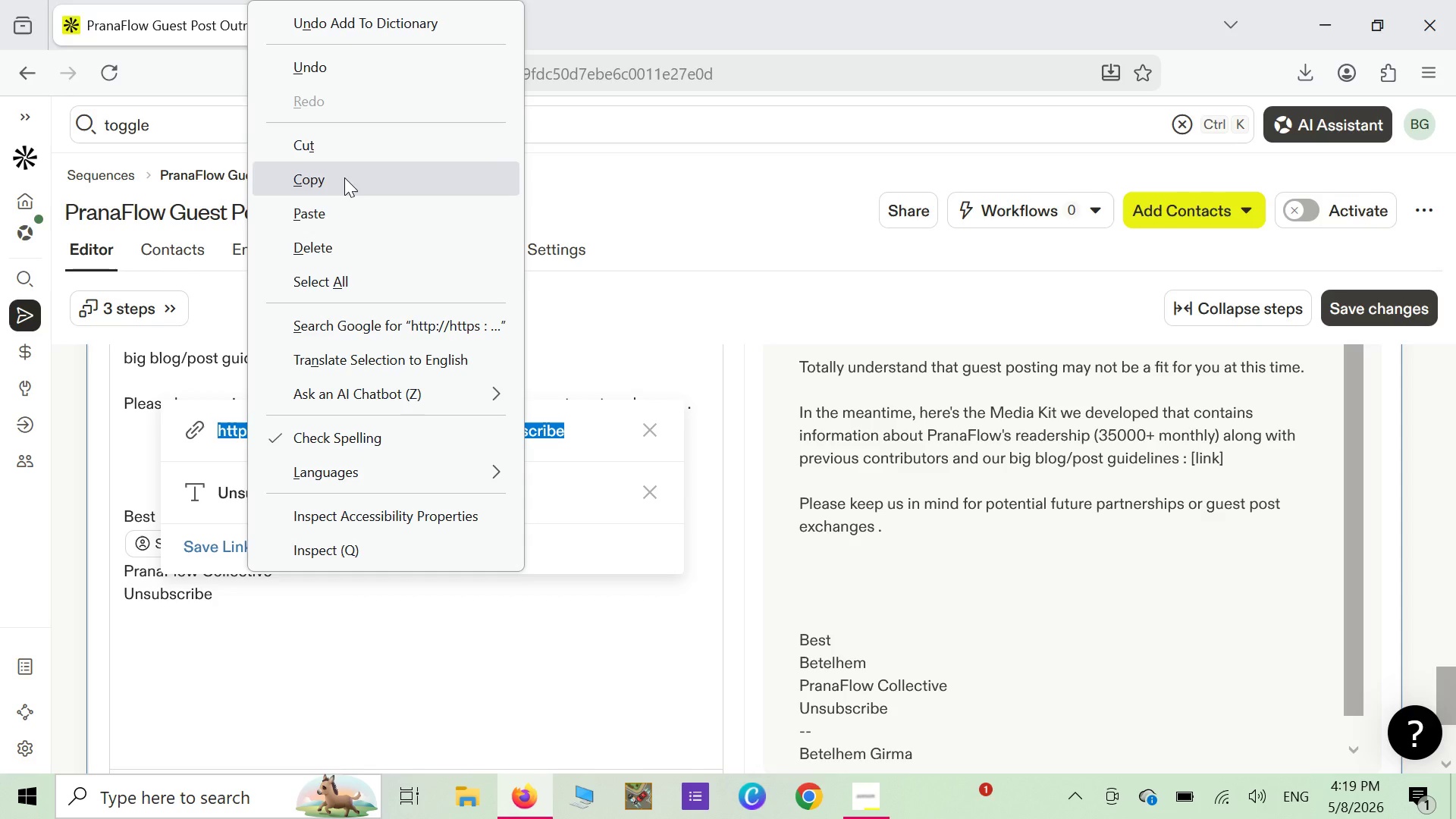 
left_click([344, 177])
 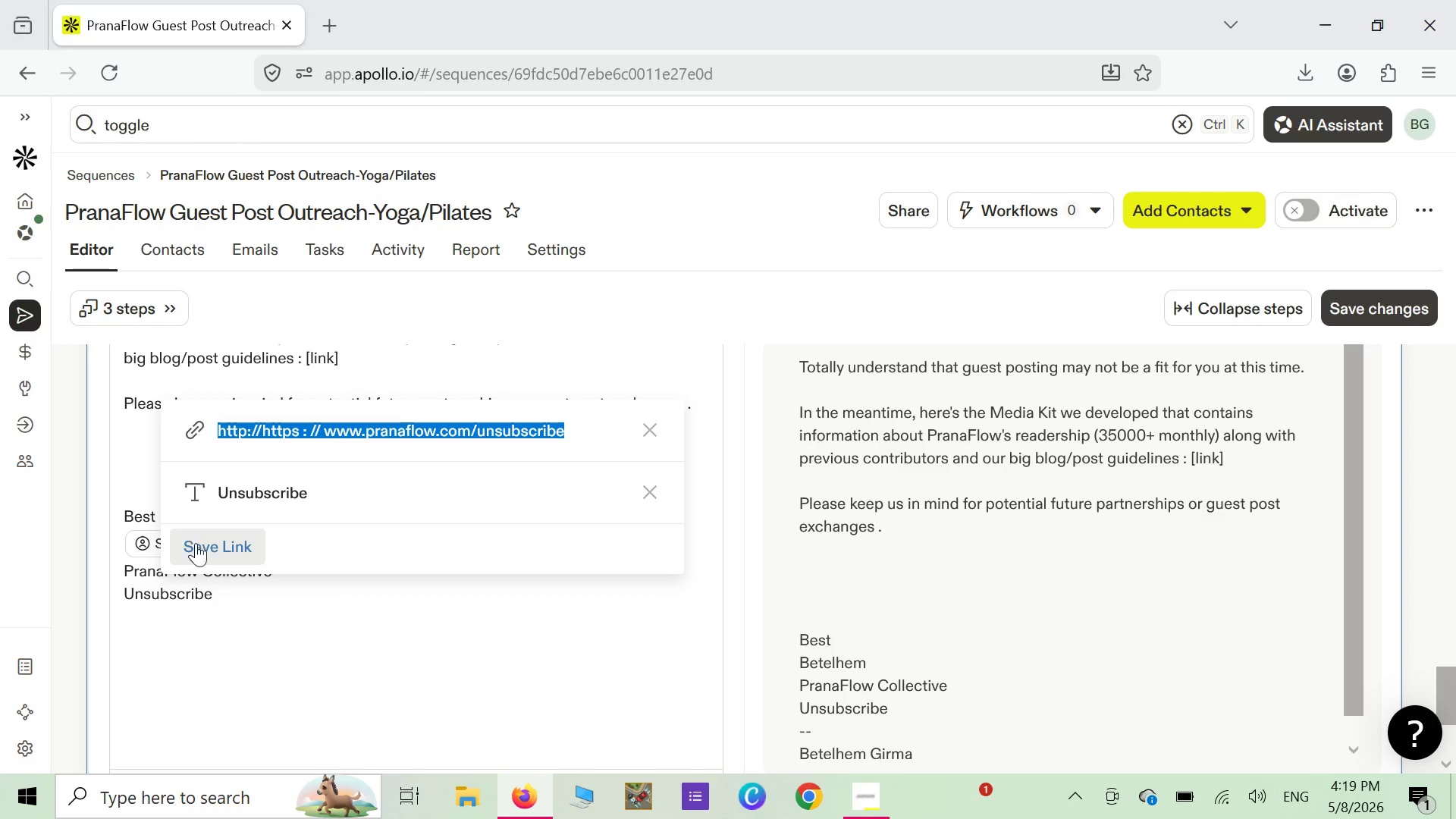 
left_click([210, 547])
 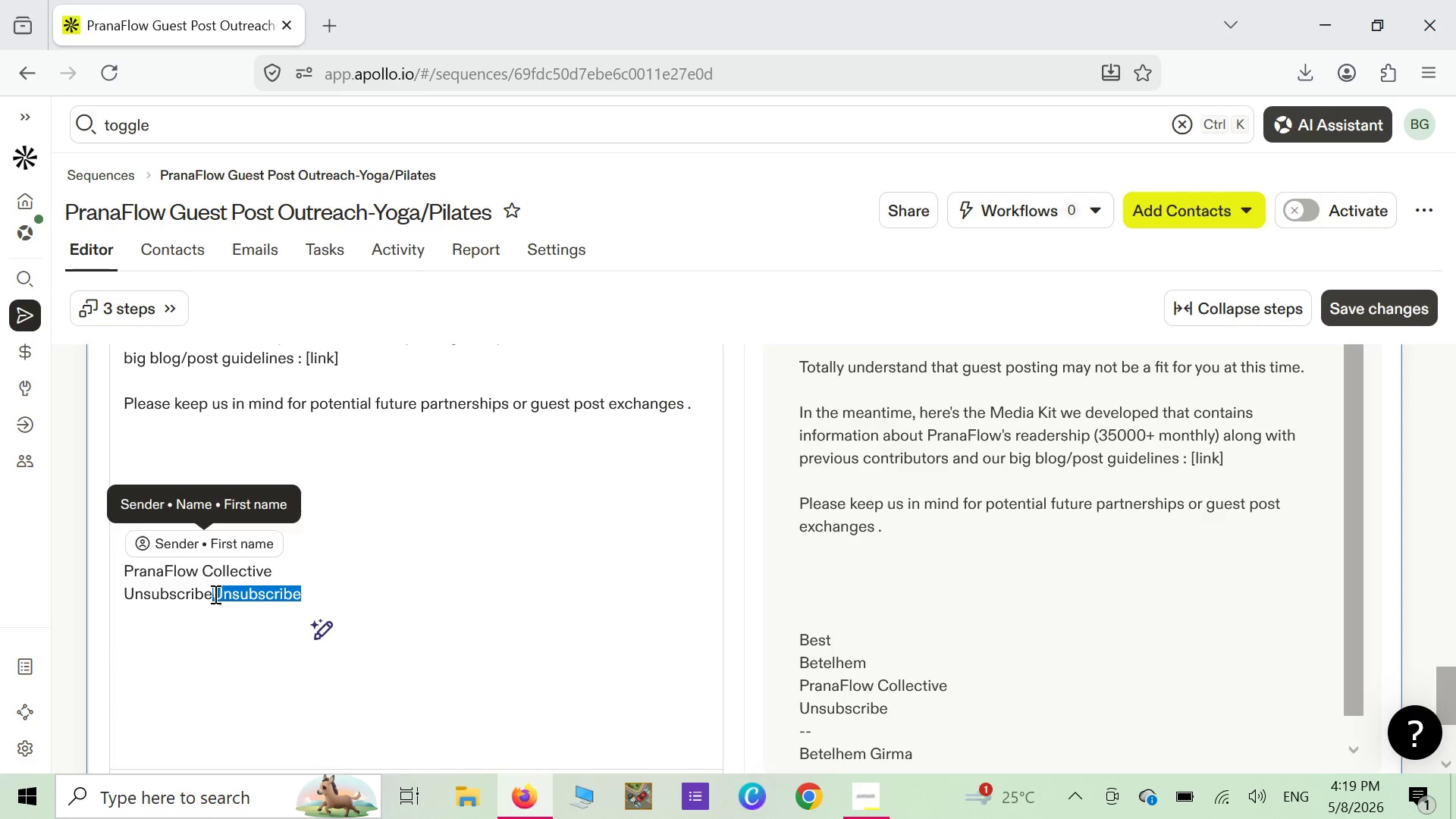 
left_click_drag(start_coordinate=[211, 592], to_coordinate=[130, 594])
 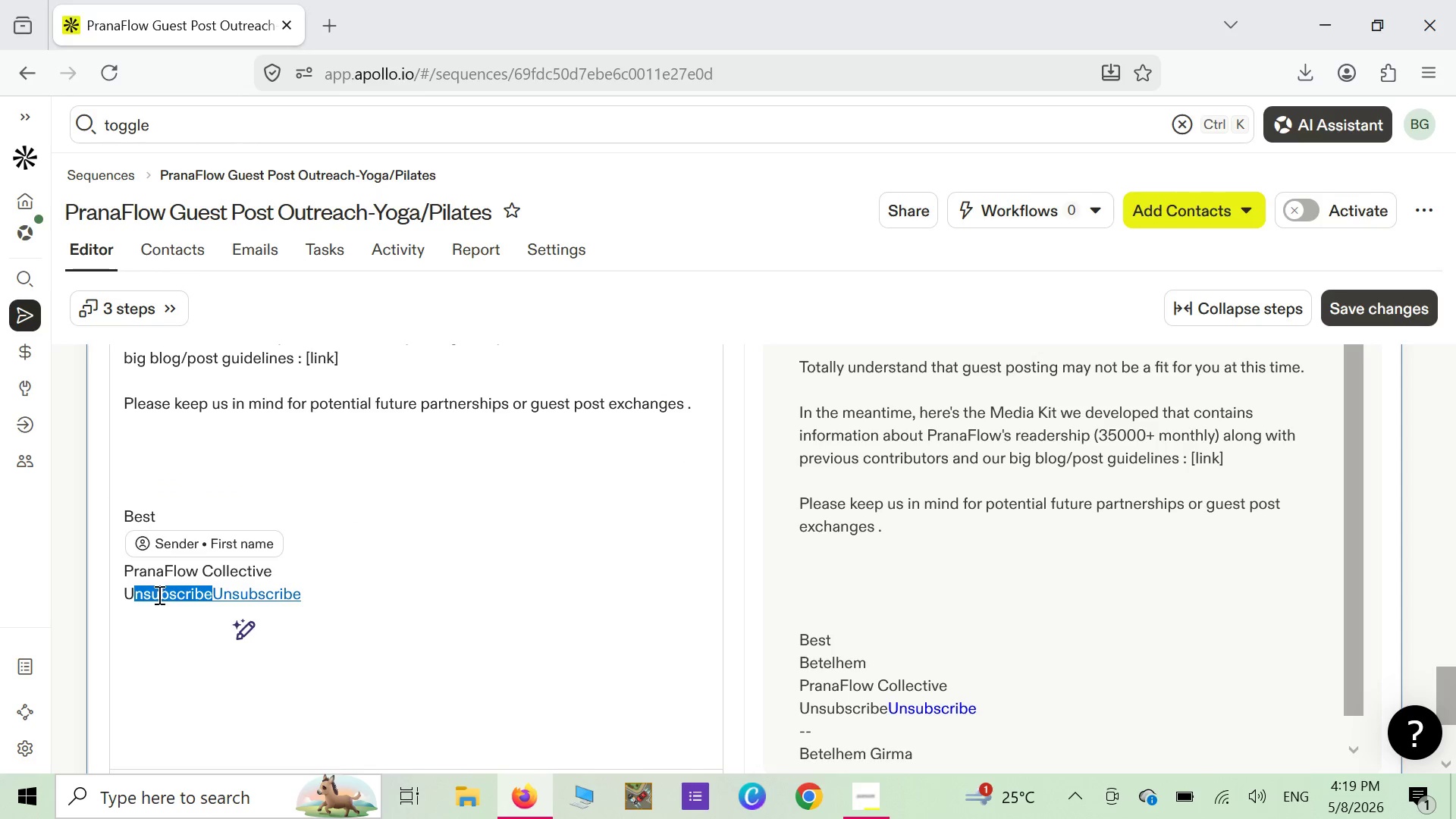 
key(Backspace)
 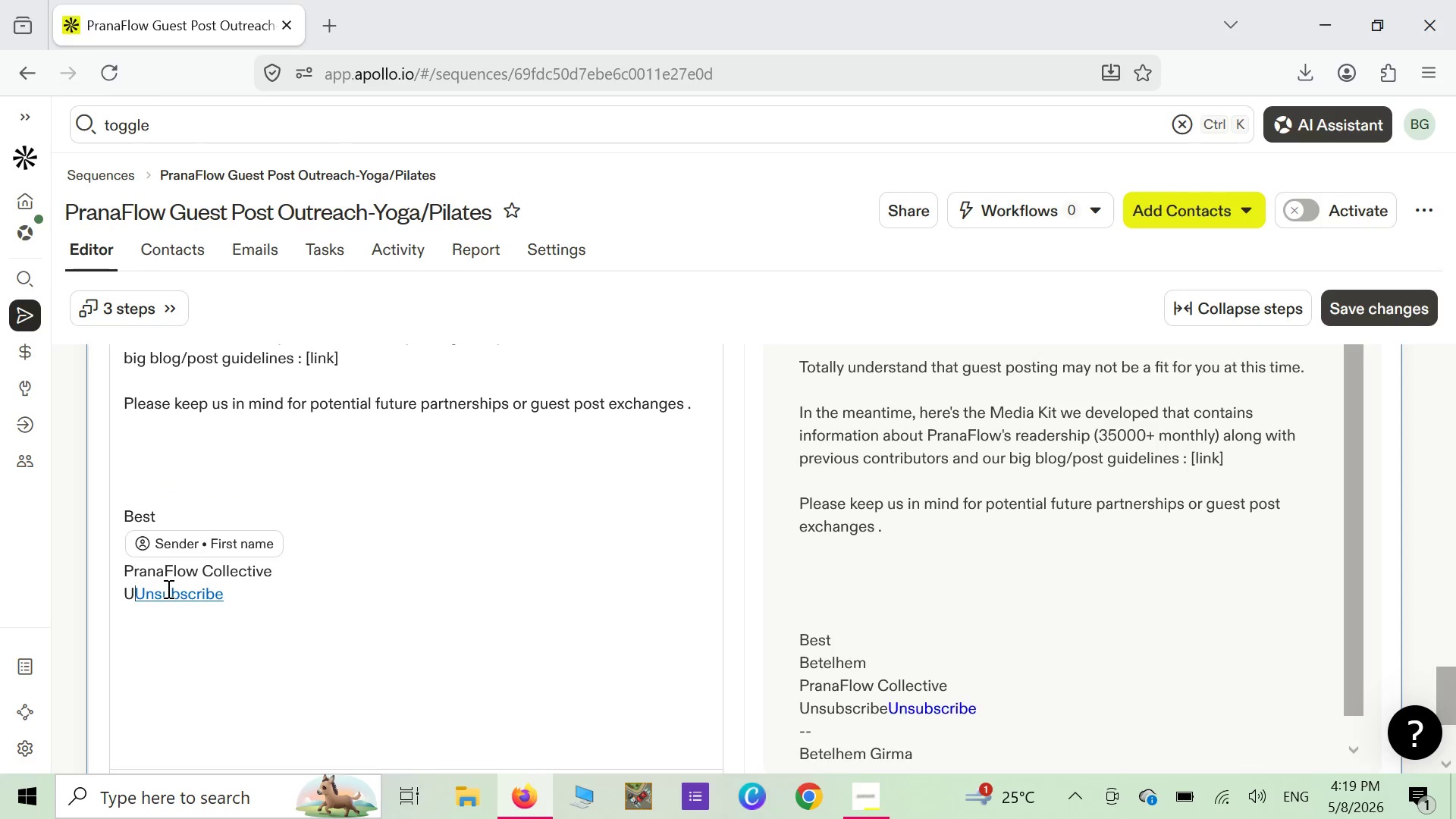 
key(Backspace)
 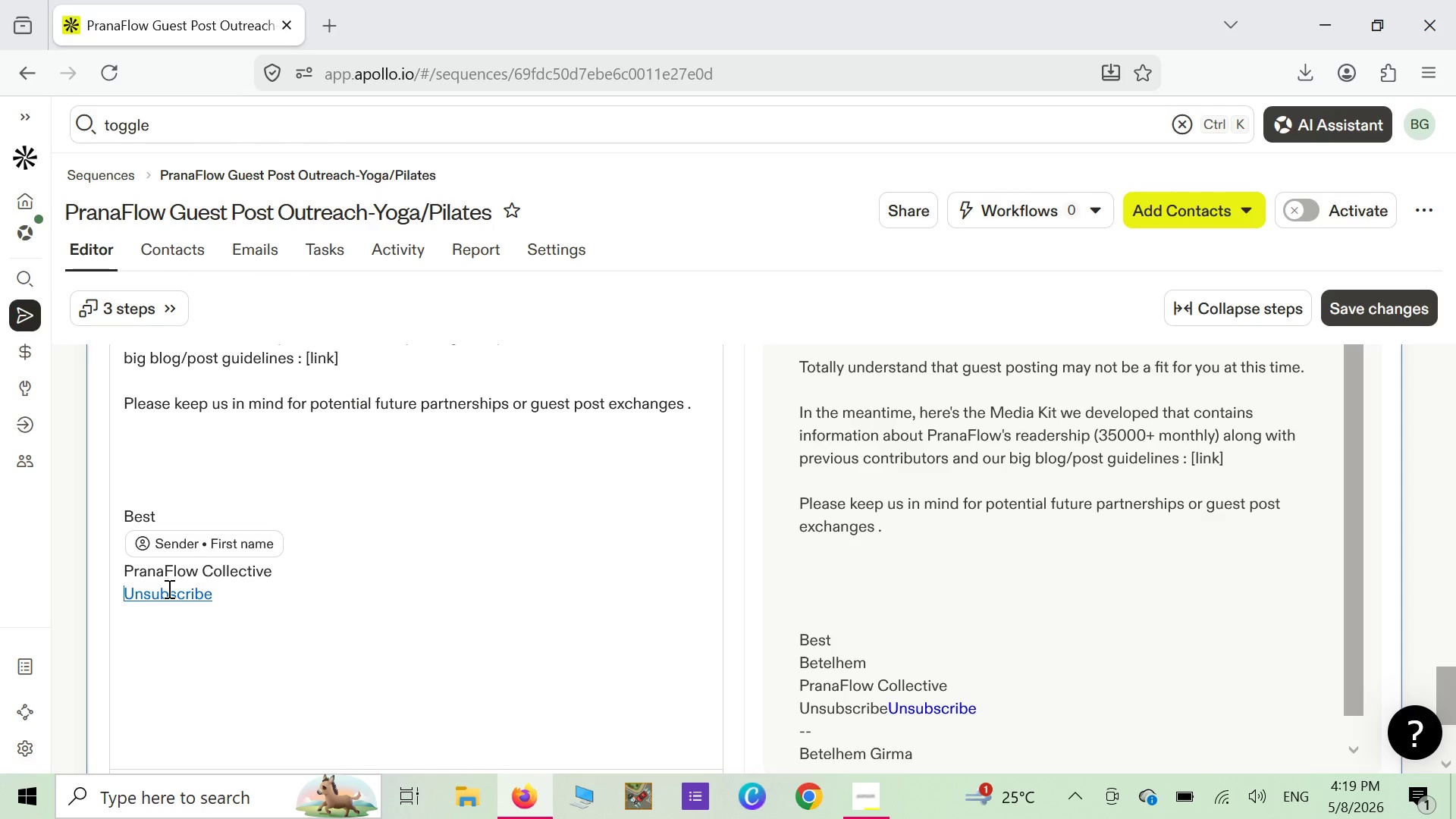 
key(Enter)
 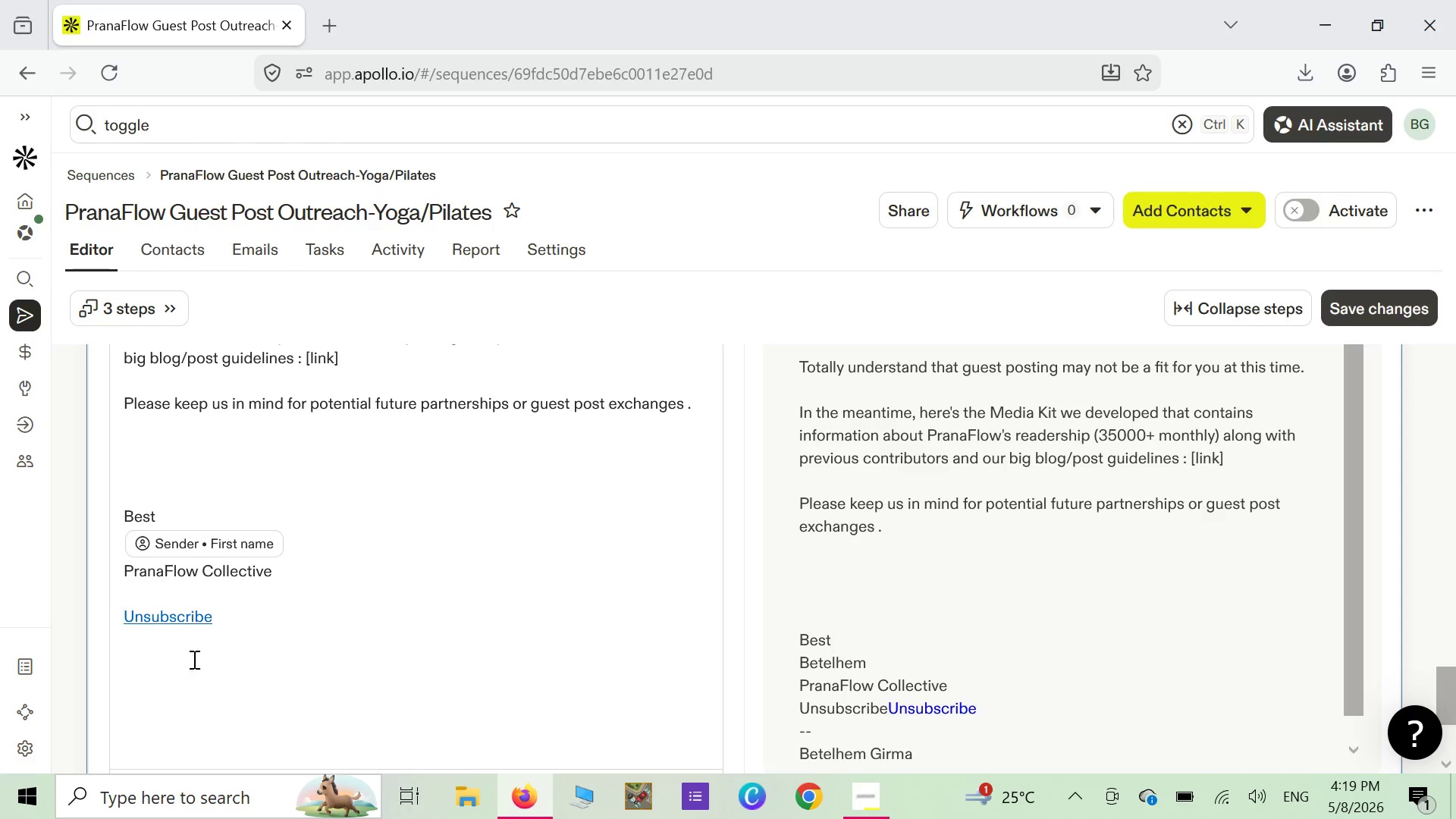 
scroll: coordinate [227, 623], scroll_direction: down, amount: 8.0
 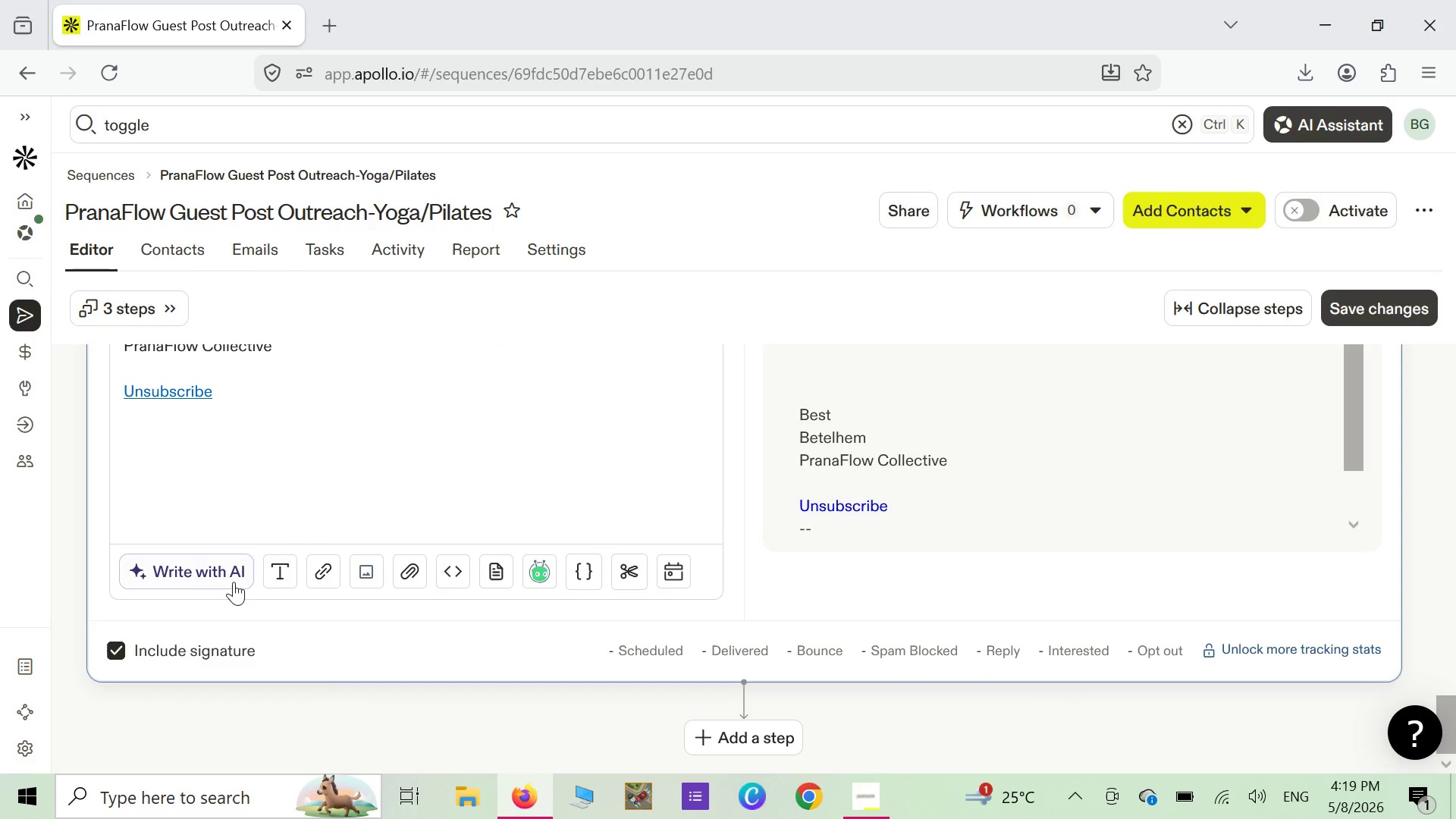 
scroll: coordinate [249, 538], scroll_direction: up, amount: 2.0
 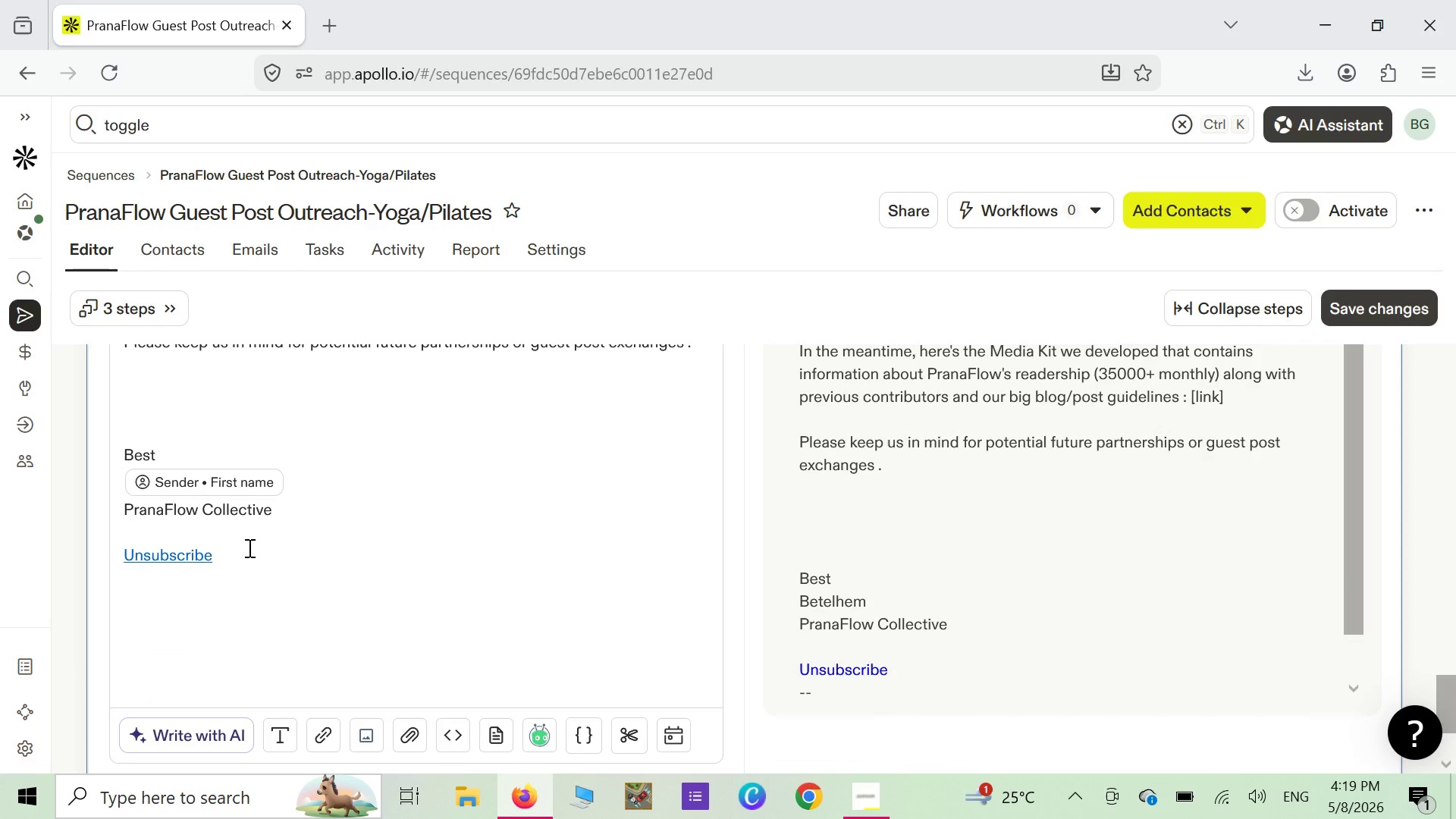 
key(Enter)
 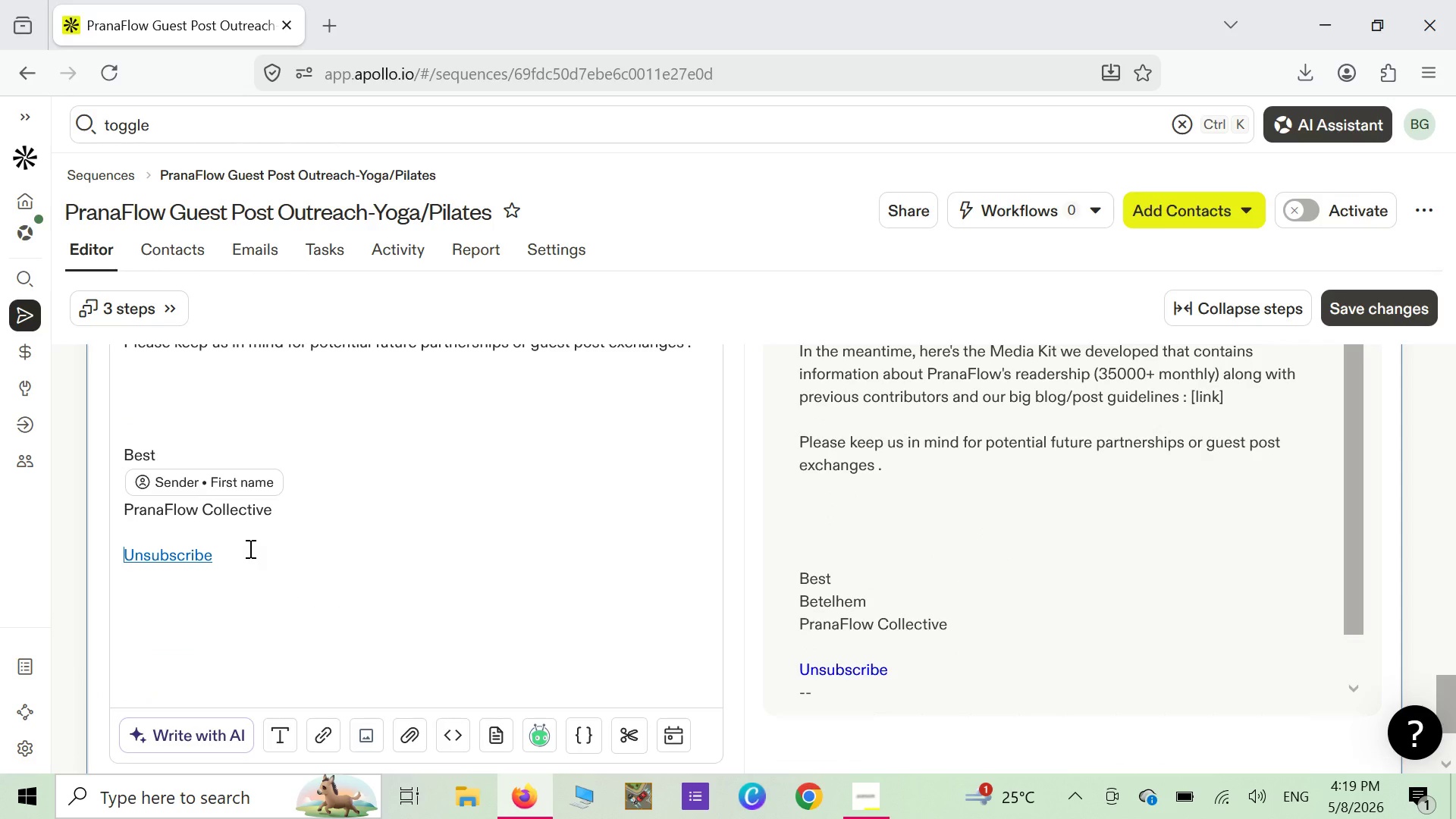 
key(Enter)
 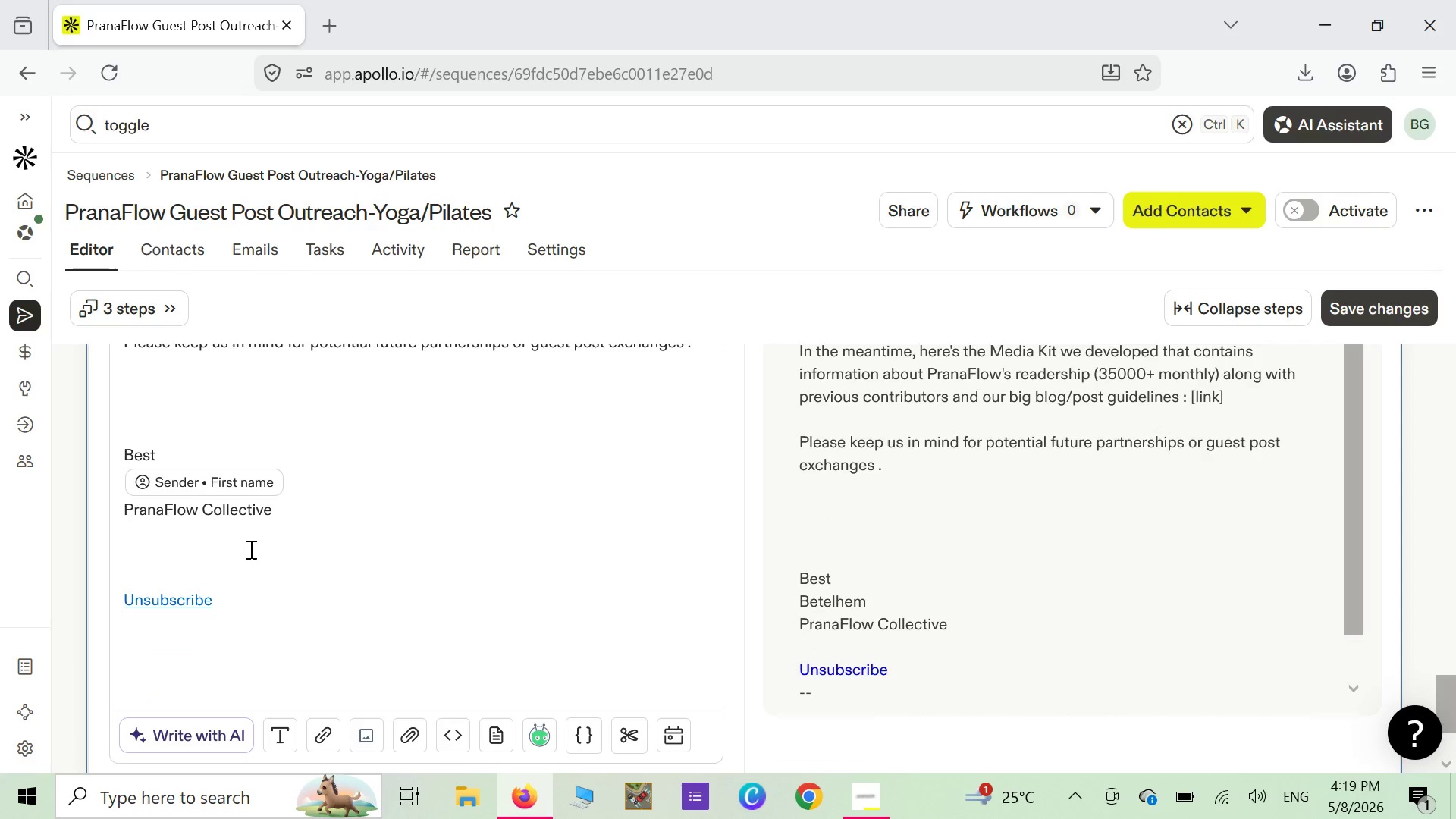 
scroll: coordinate [238, 554], scroll_direction: up, amount: 17.0
 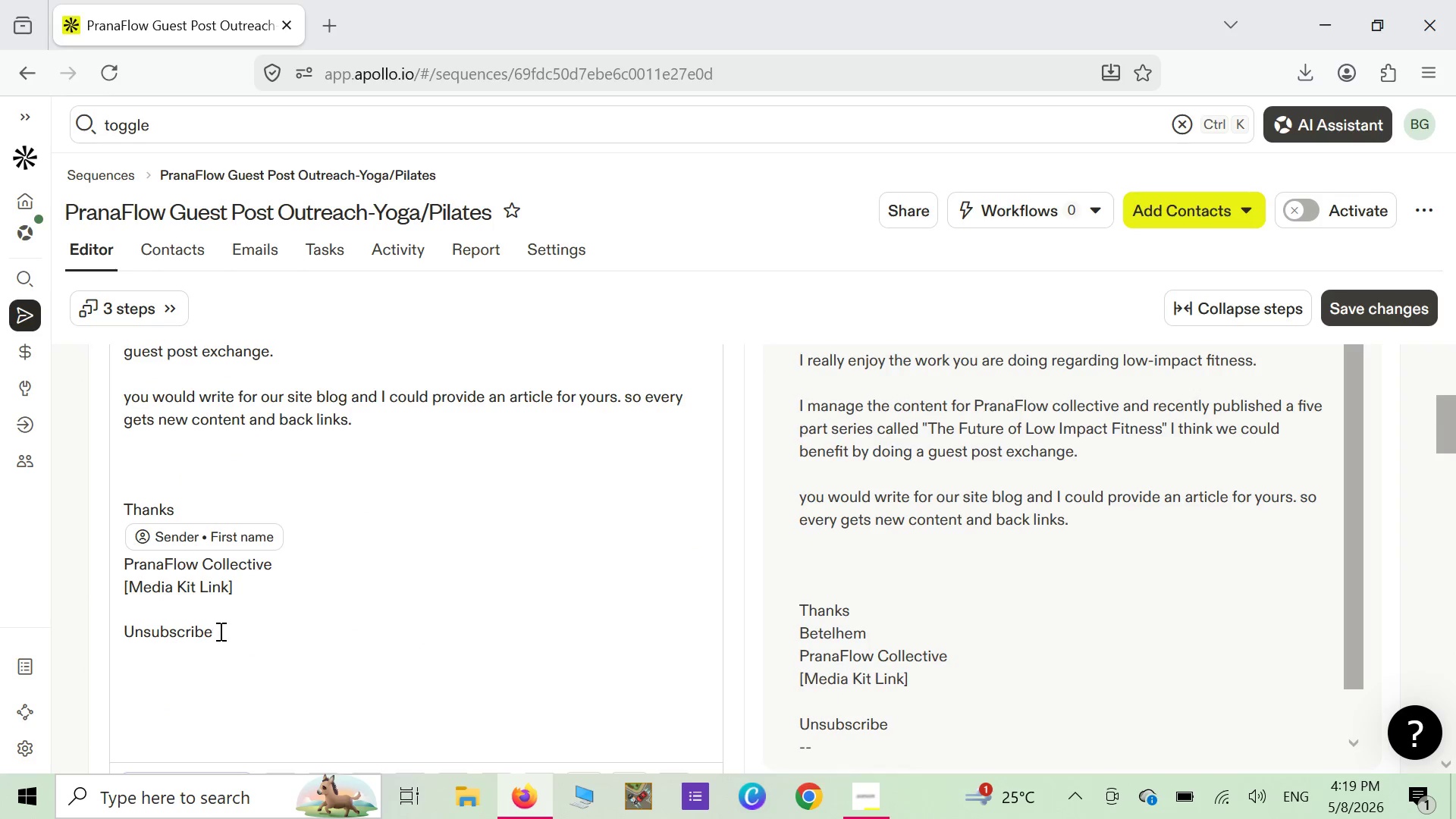 
wait(5.61)
 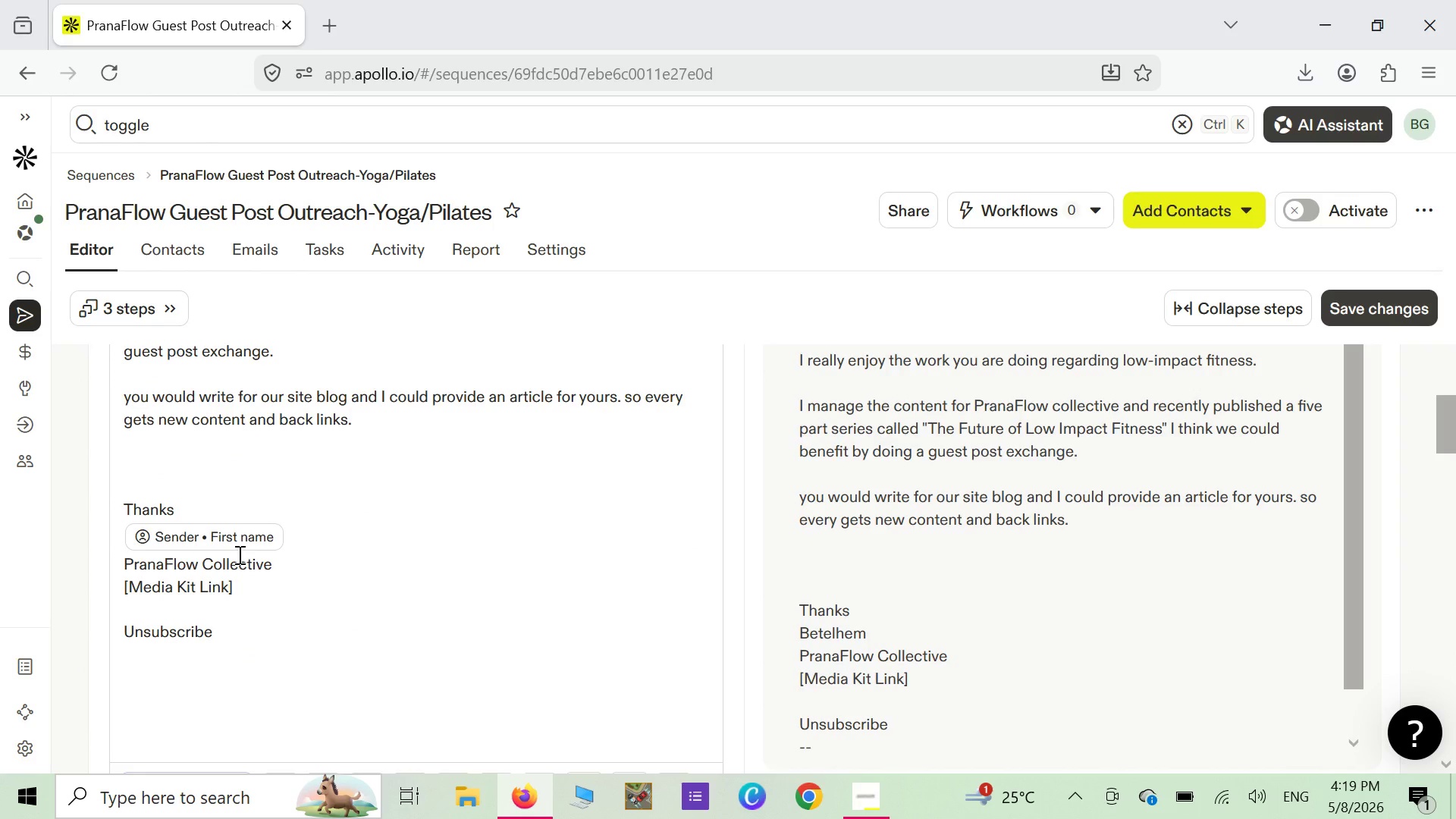 
left_click([219, 631])
 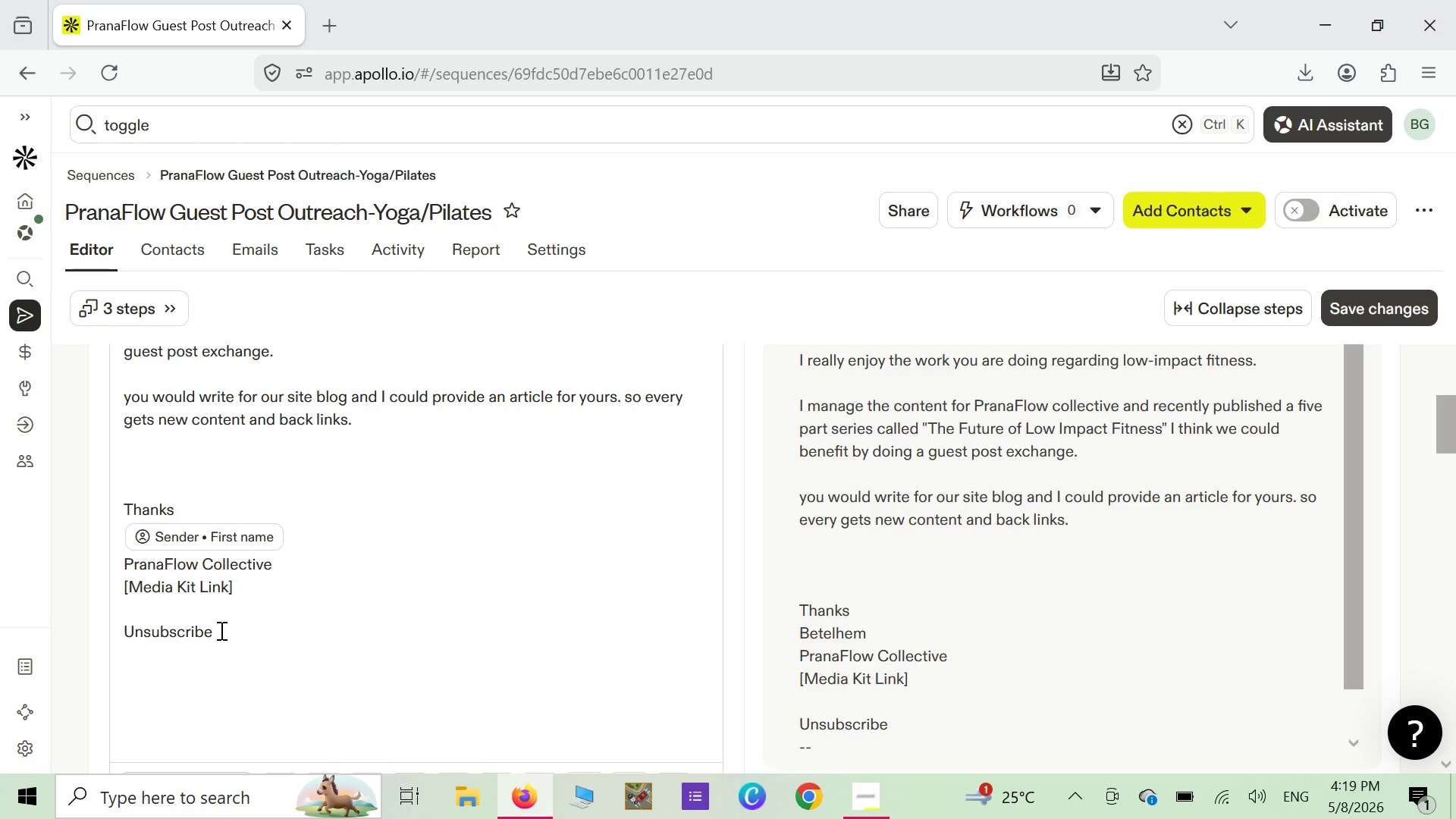 
key(Backspace)
 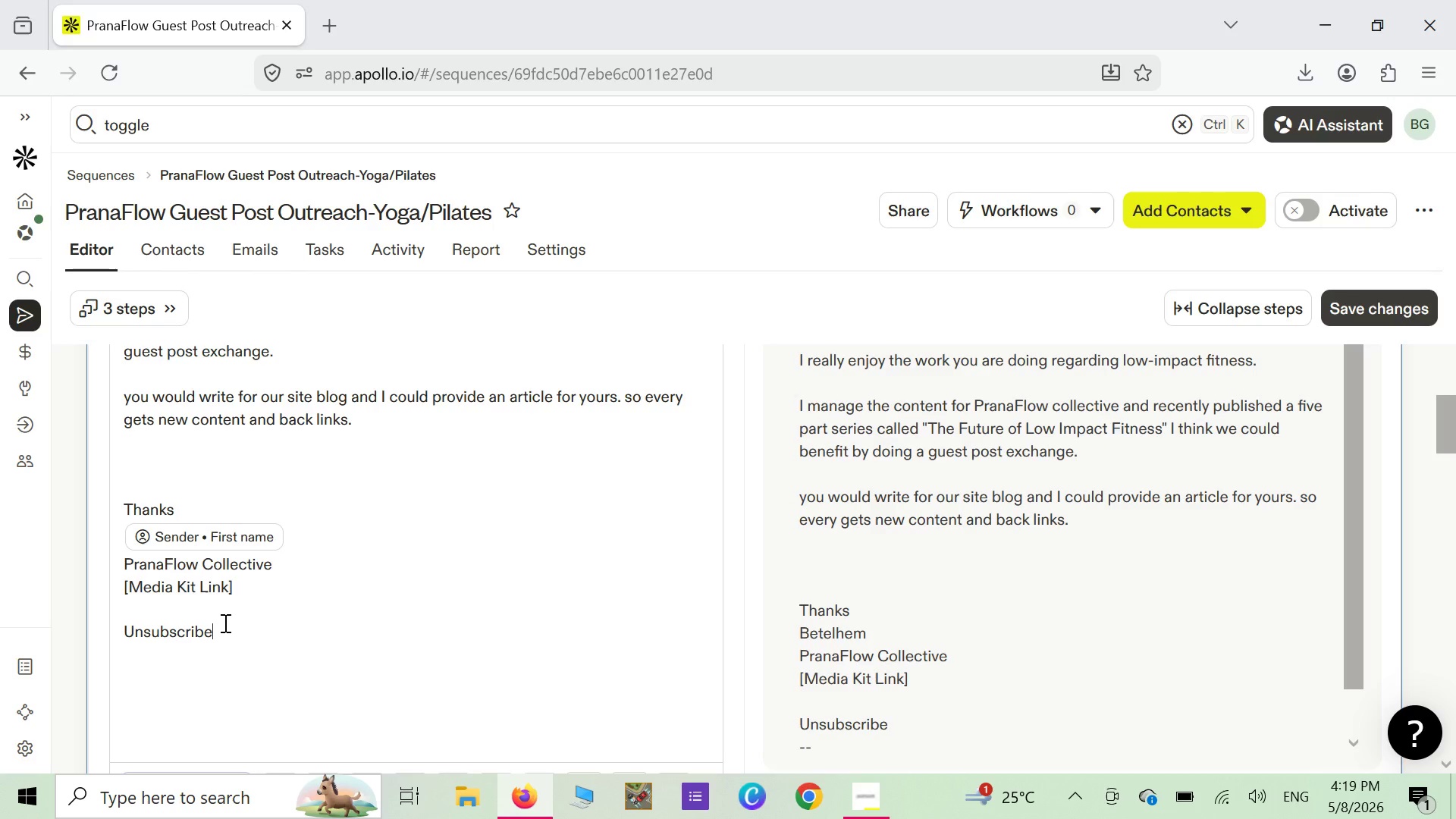 
key(Backspace)
 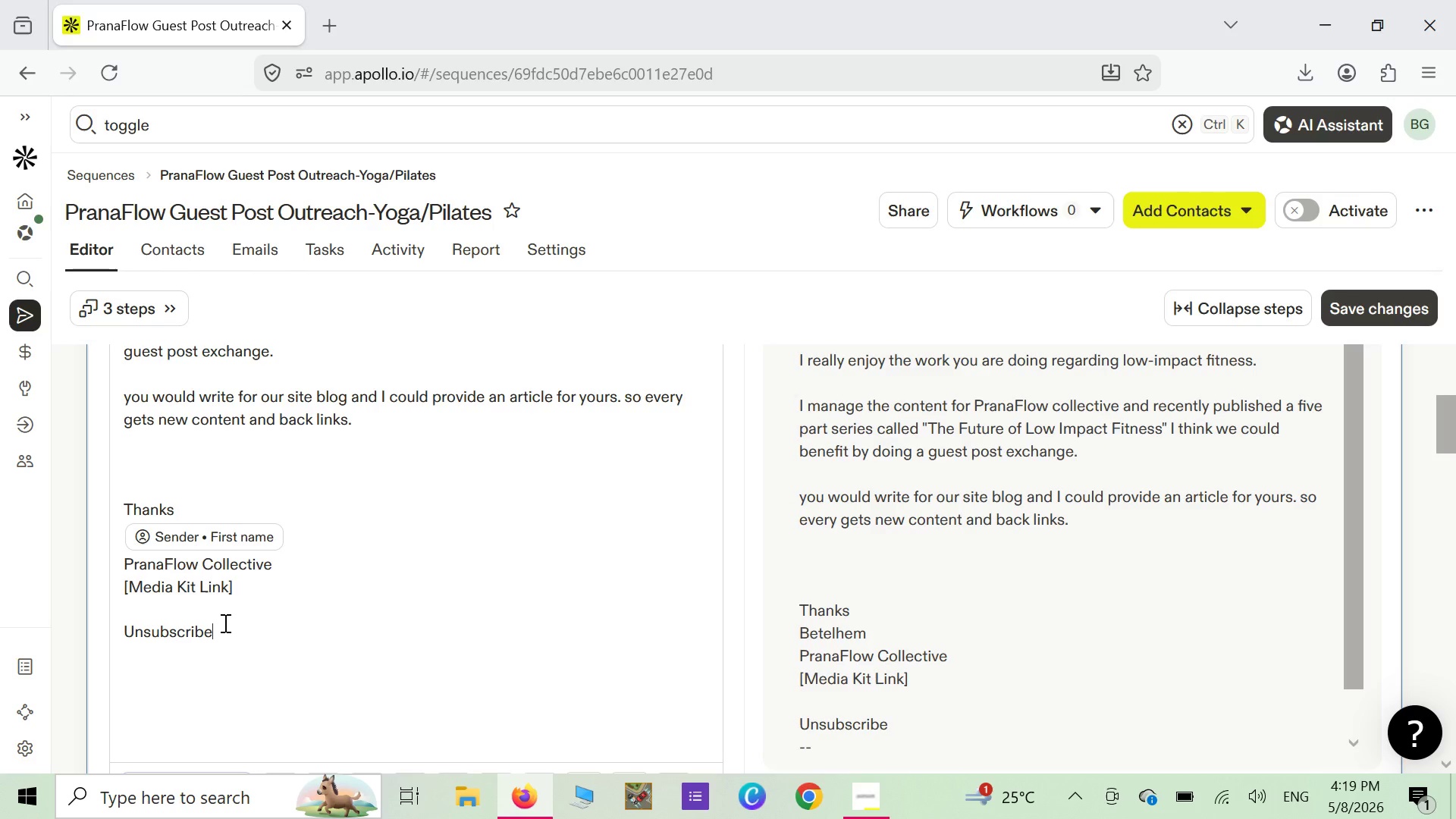 
key(Backspace)
 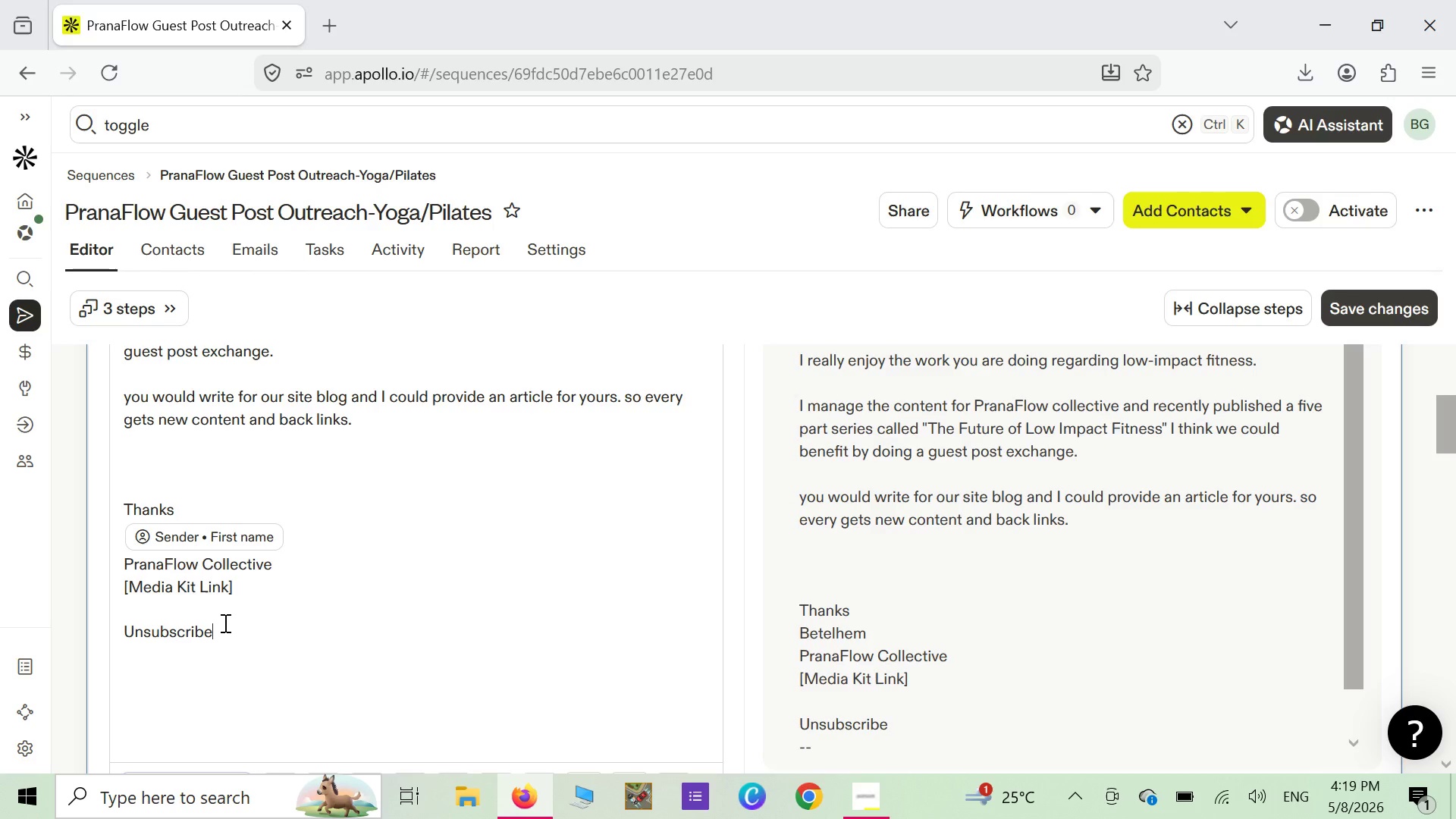 
key(Backspace)
 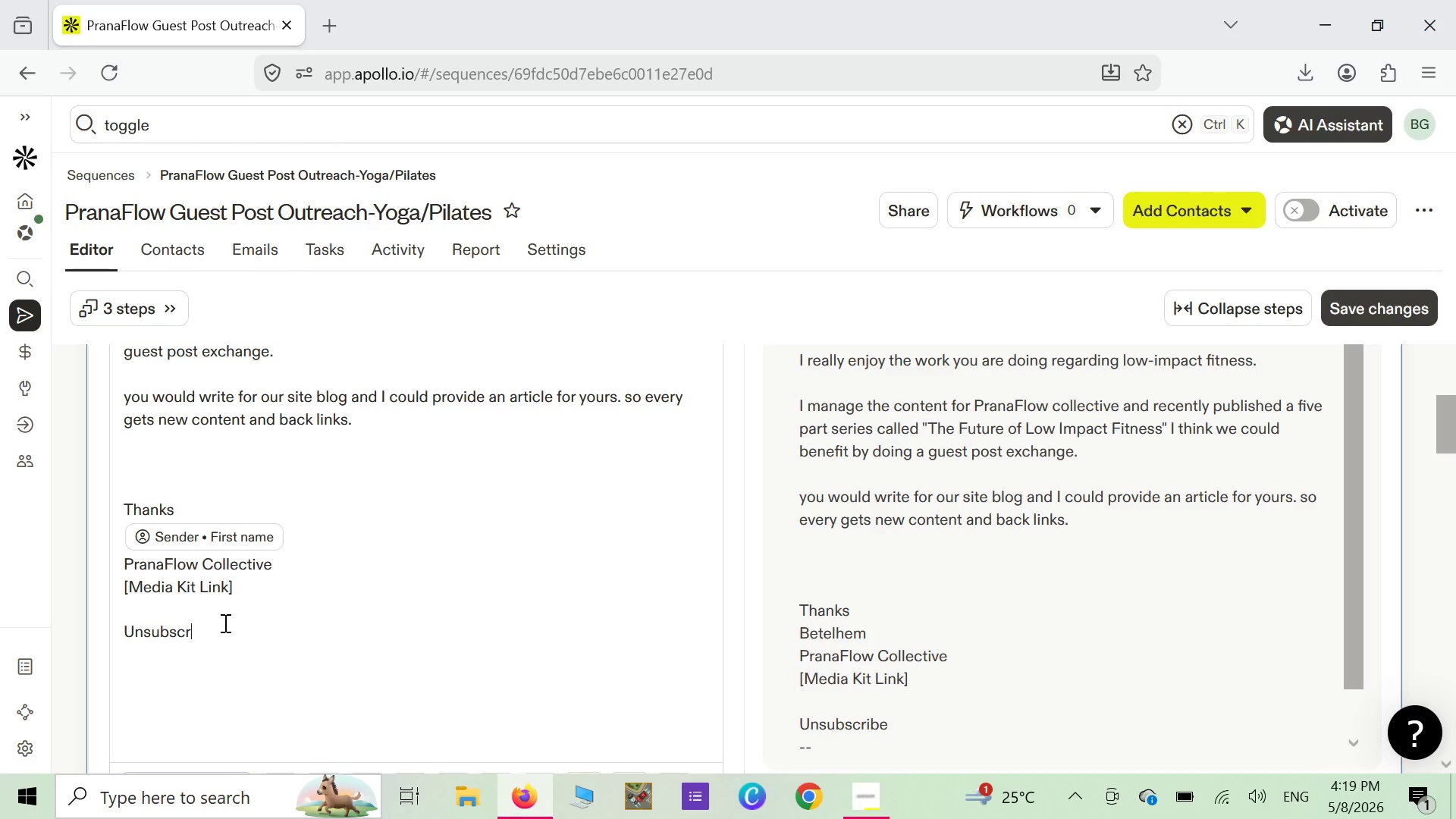 
key(Backspace)
 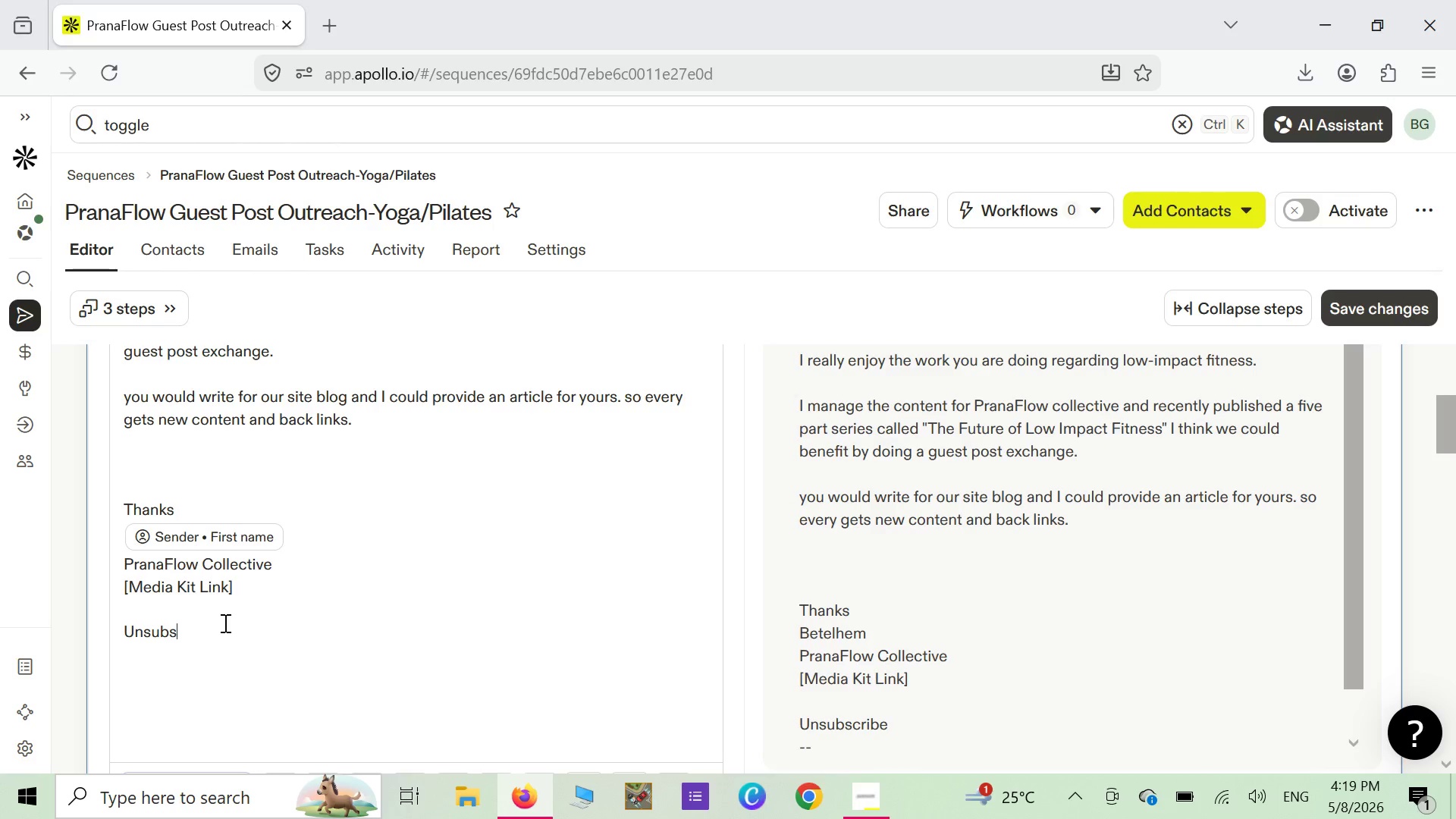 
key(Backspace)
 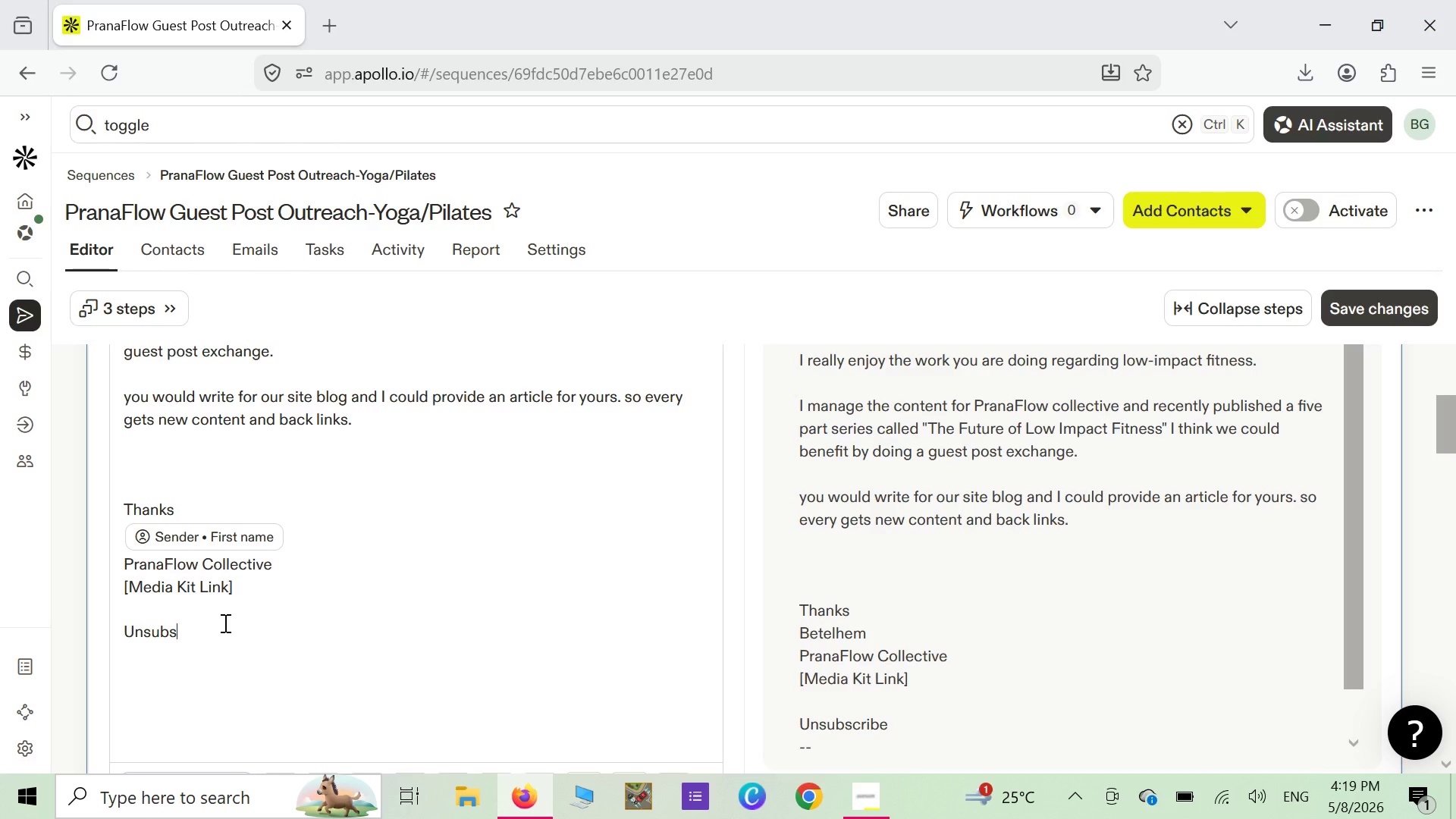 
key(Backspace)
 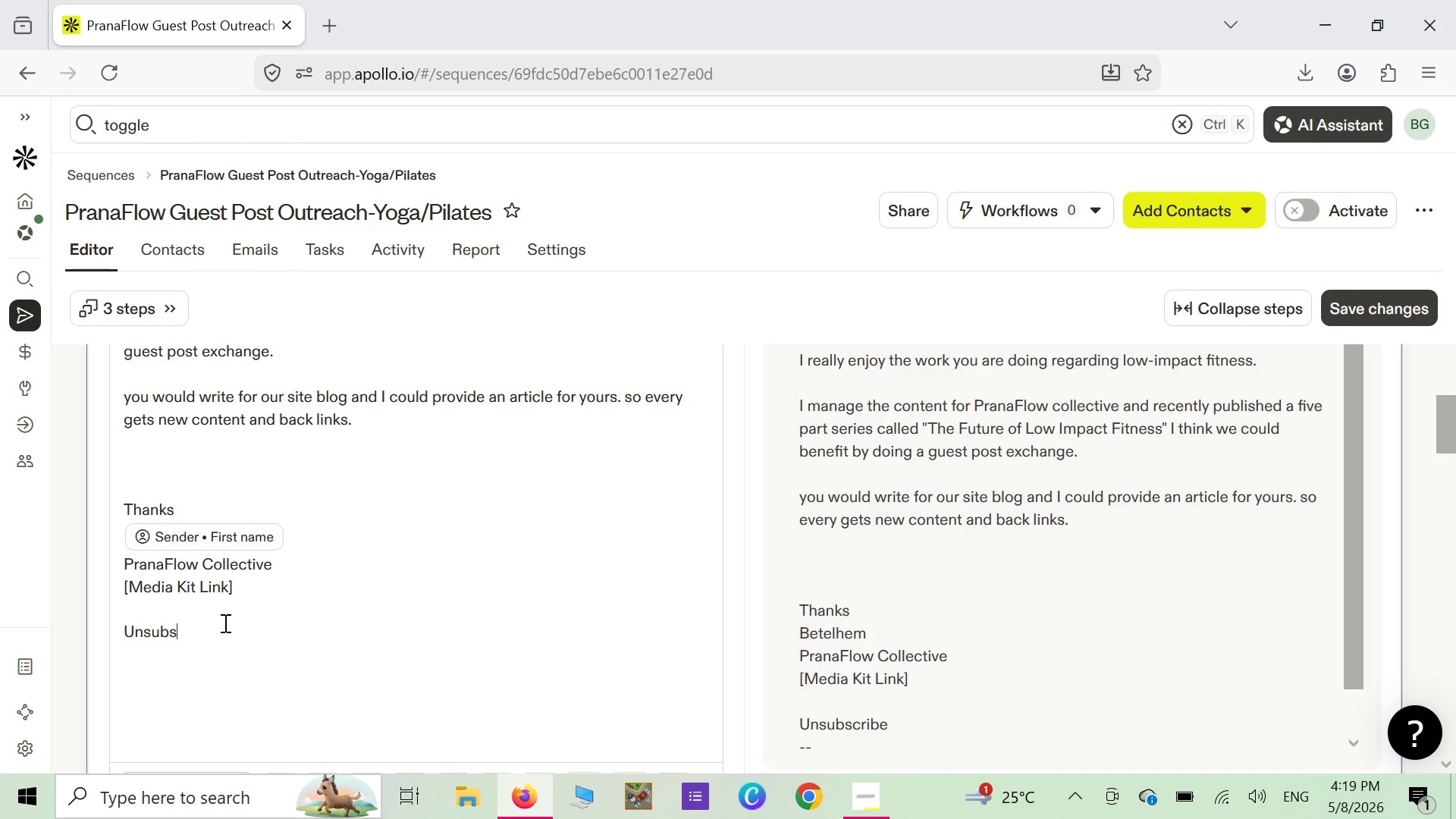 
key(Backspace)
 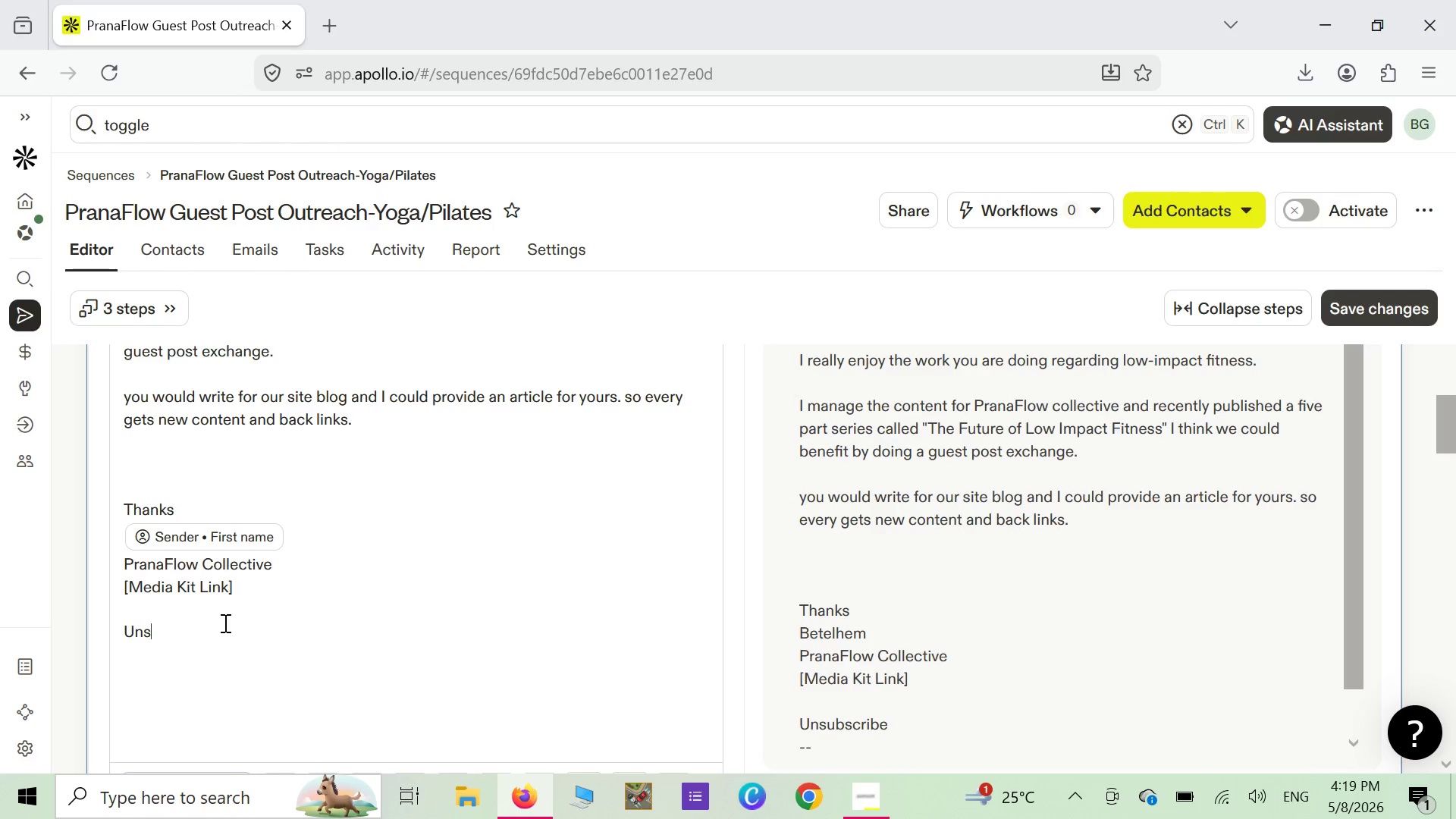 
key(Backspace)
 